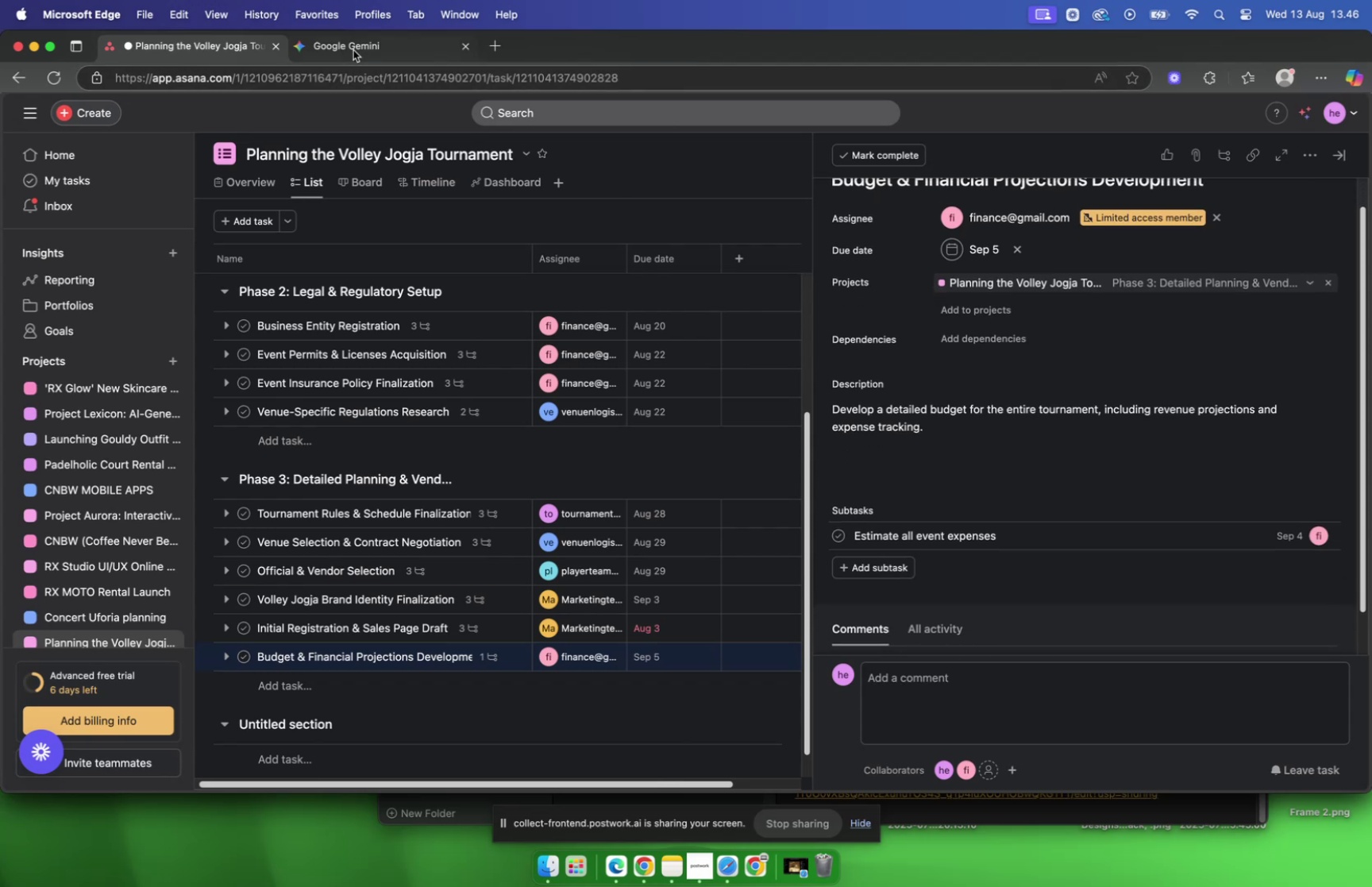 
left_click([353, 50])
 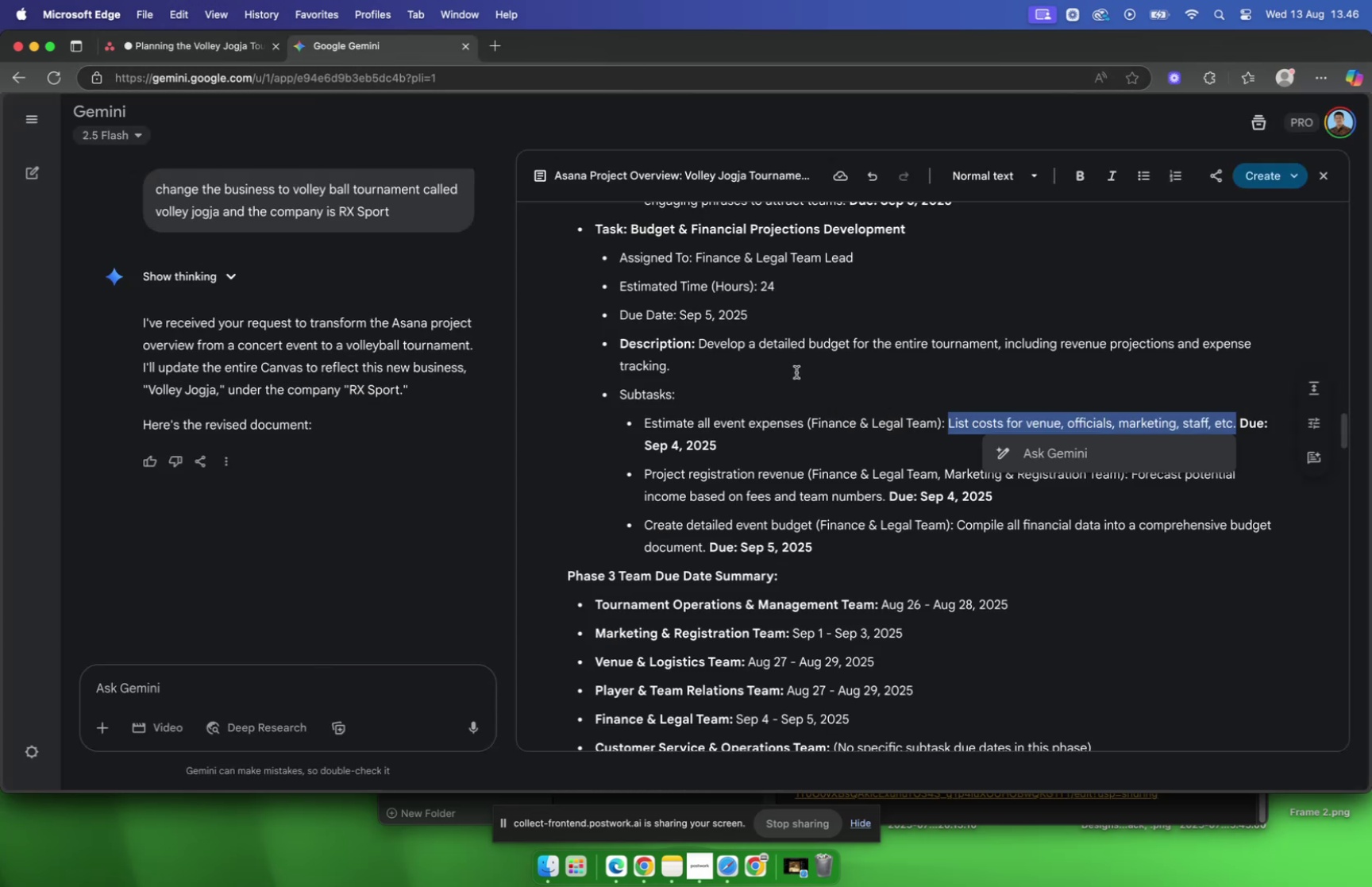 
left_click([796, 372])
 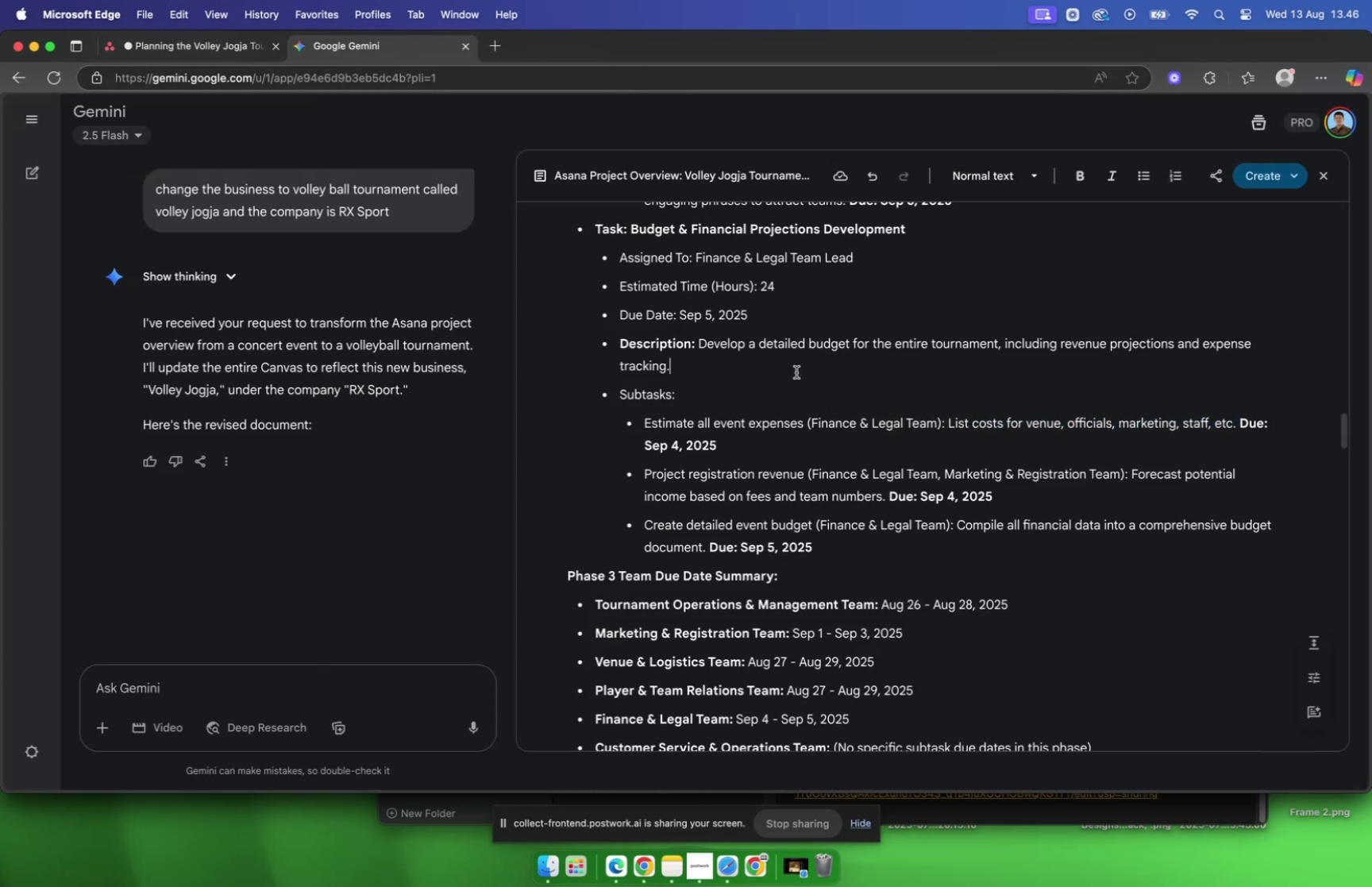 
scroll: coordinate [796, 372], scroll_direction: down, amount: 5.0
 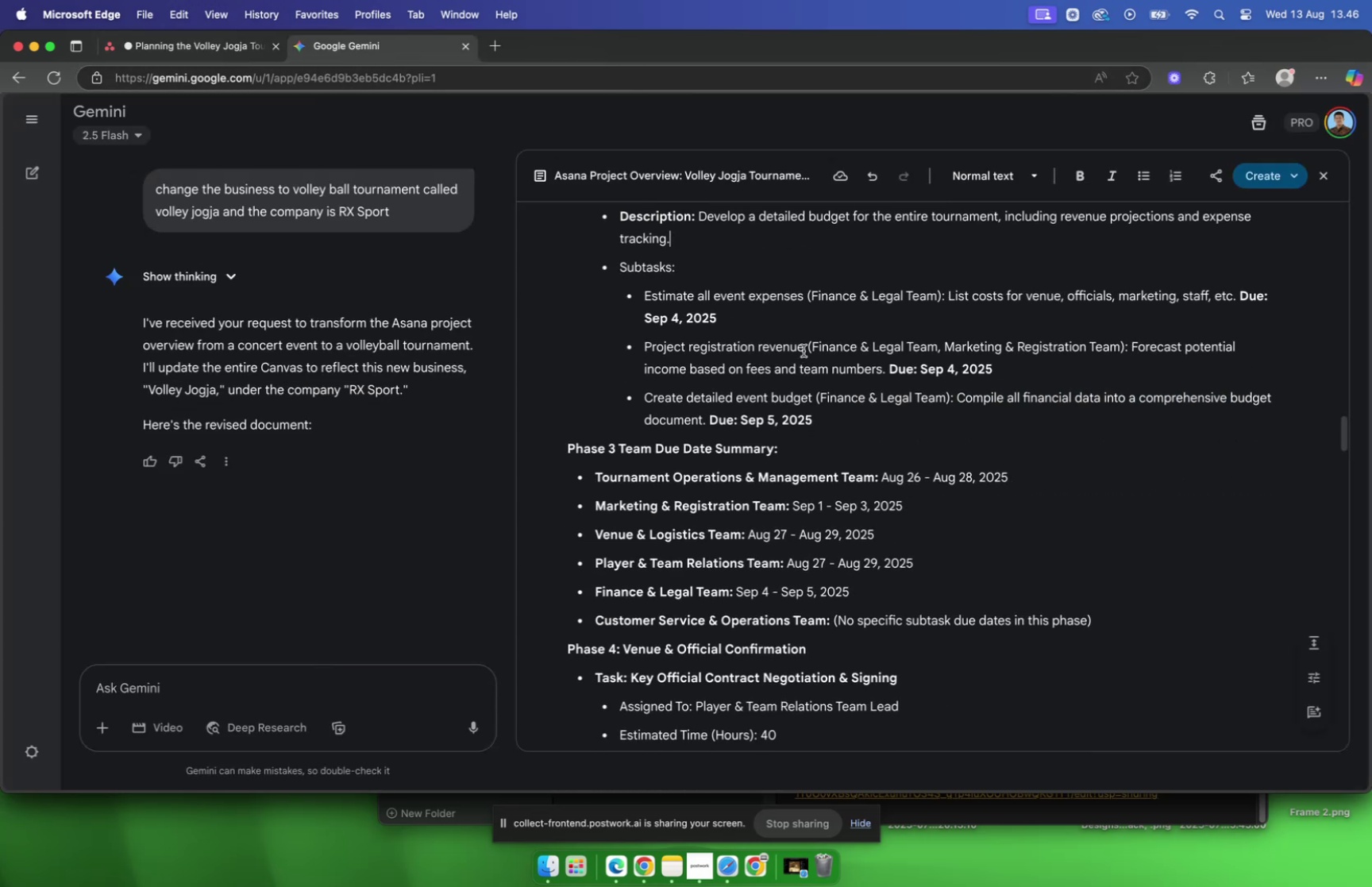 
left_click_drag(start_coordinate=[804, 351], to_coordinate=[646, 357])
 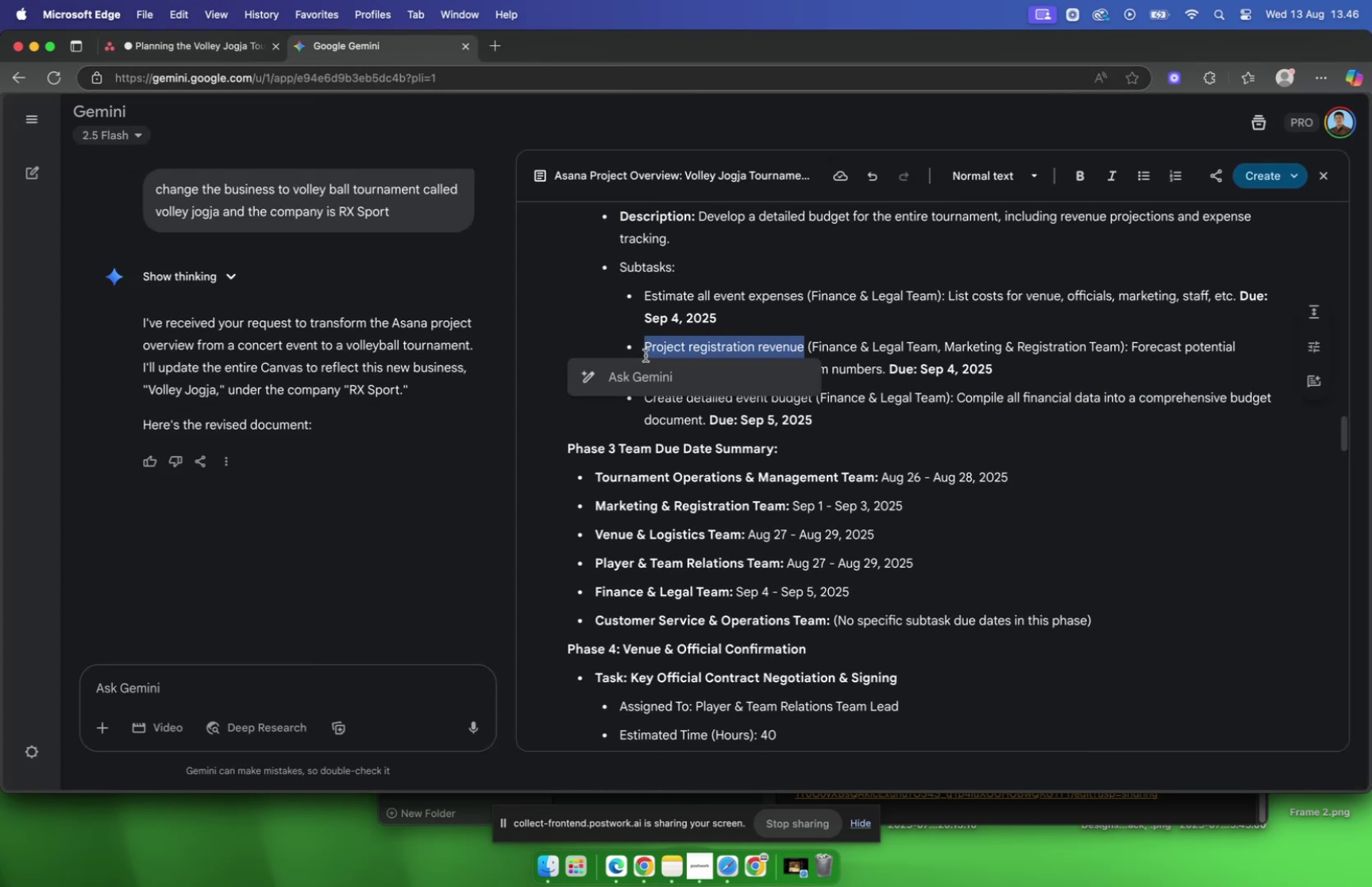 
key(Meta+C)
 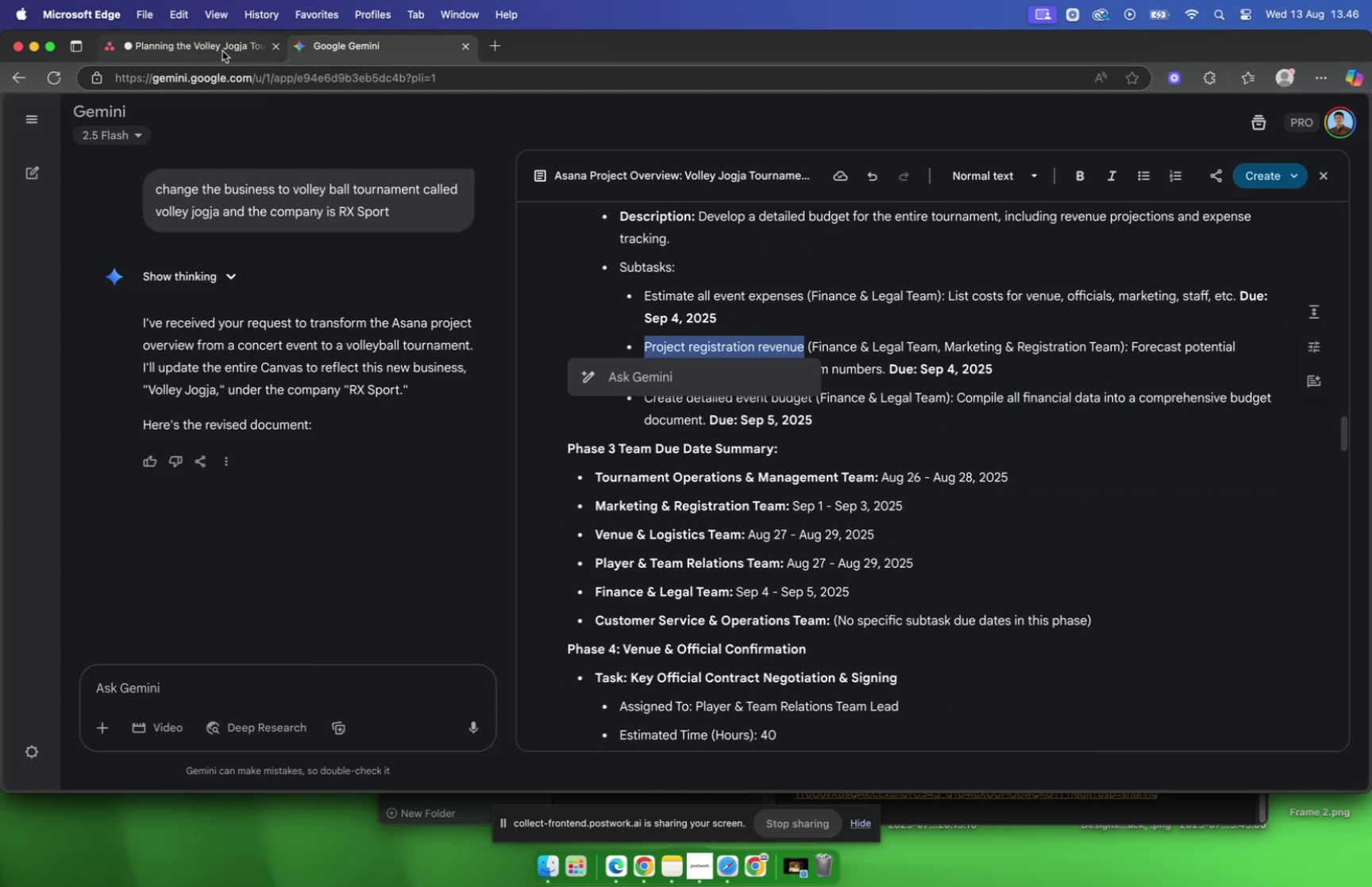 
left_click([221, 51])
 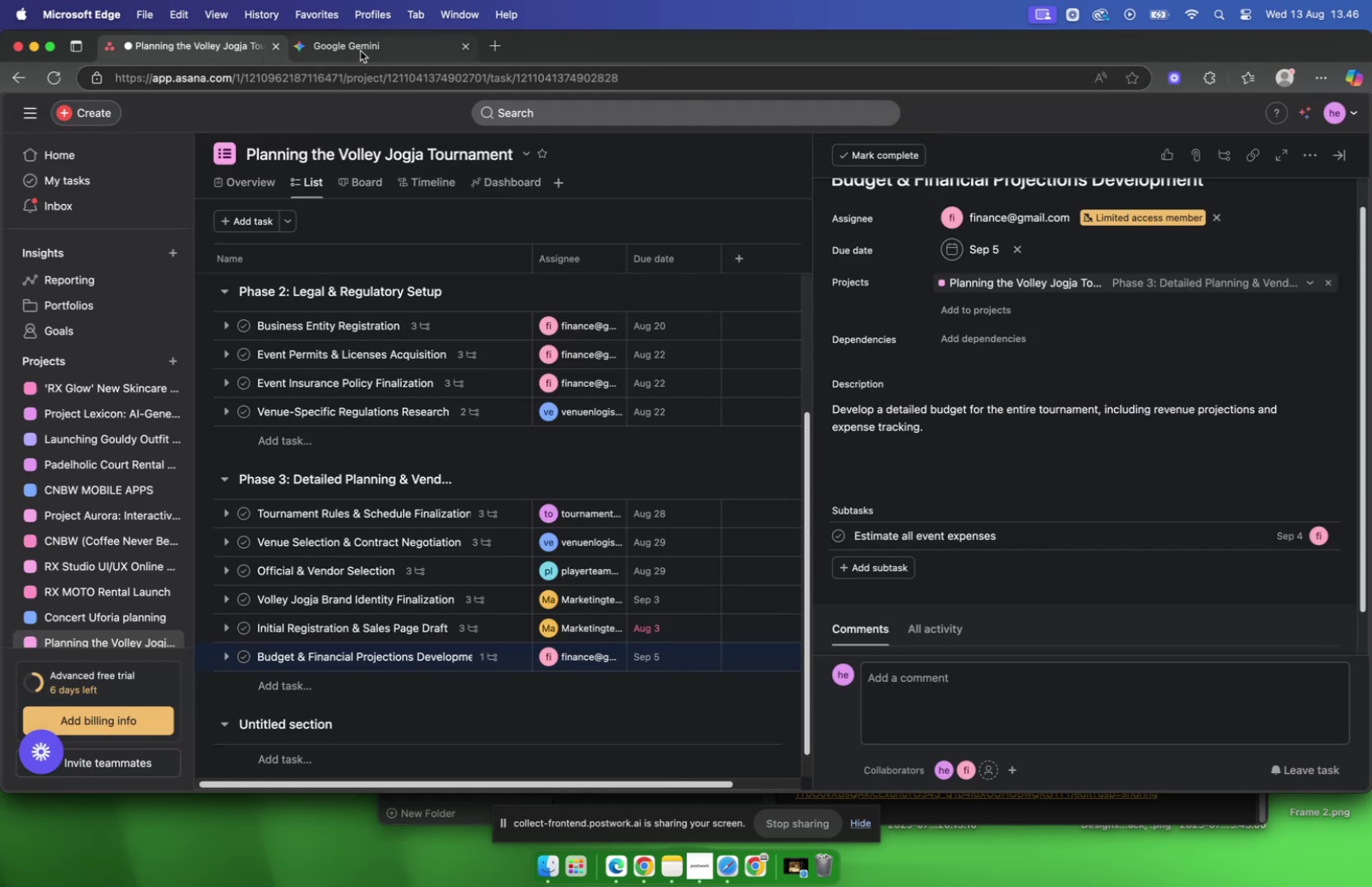 
left_click([360, 51])
 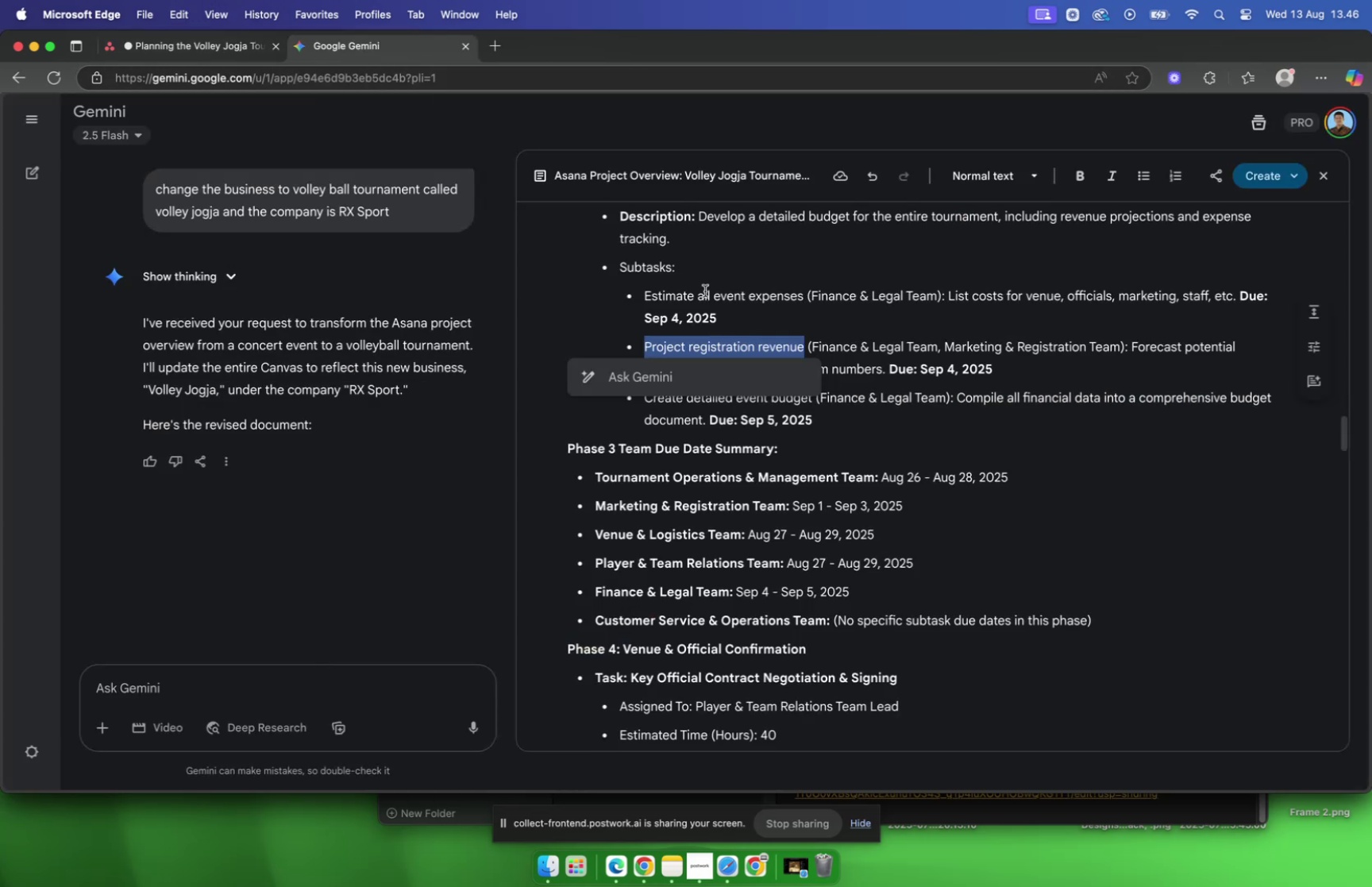 
left_click([705, 291])
 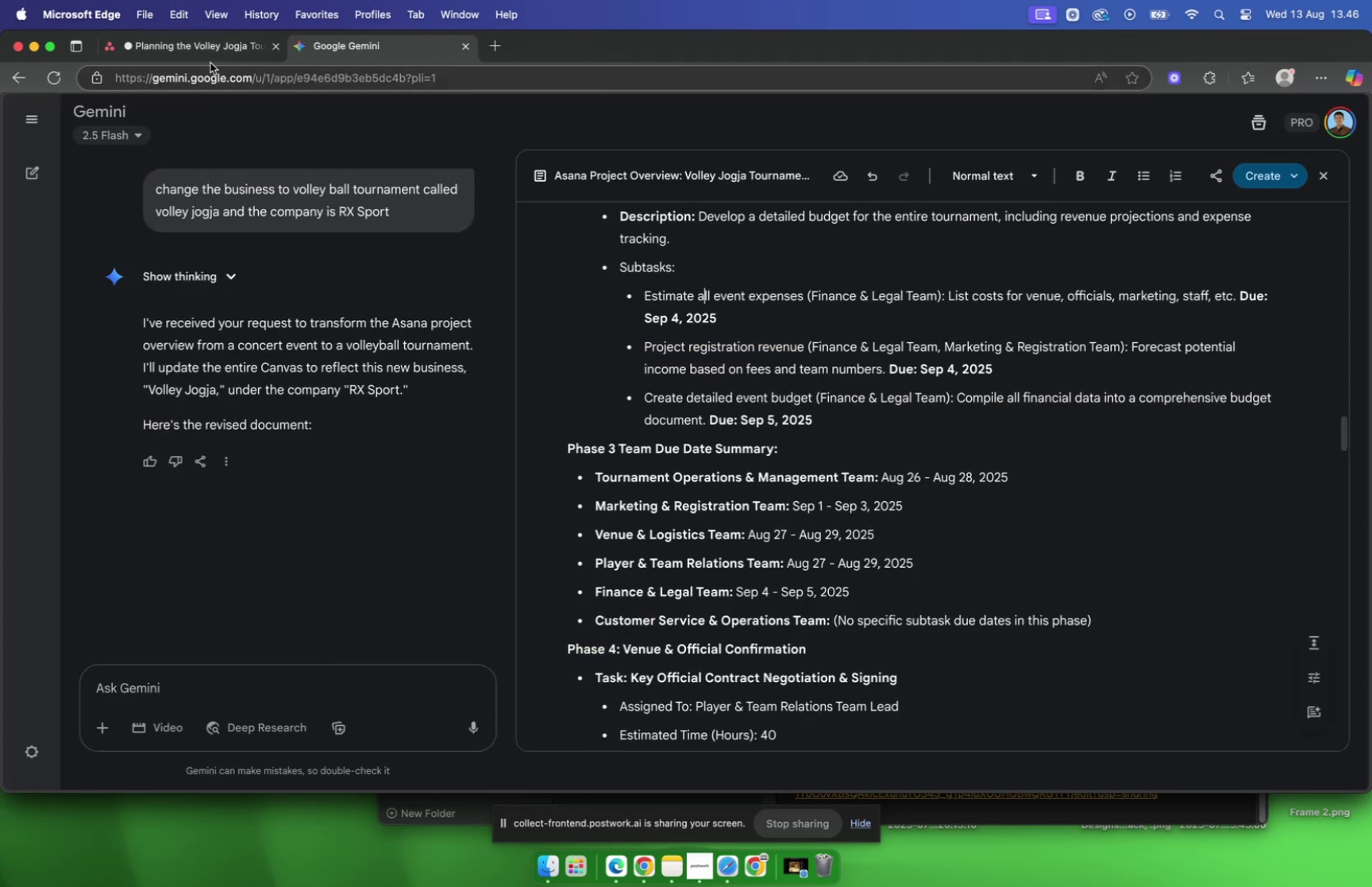 
left_click([198, 44])
 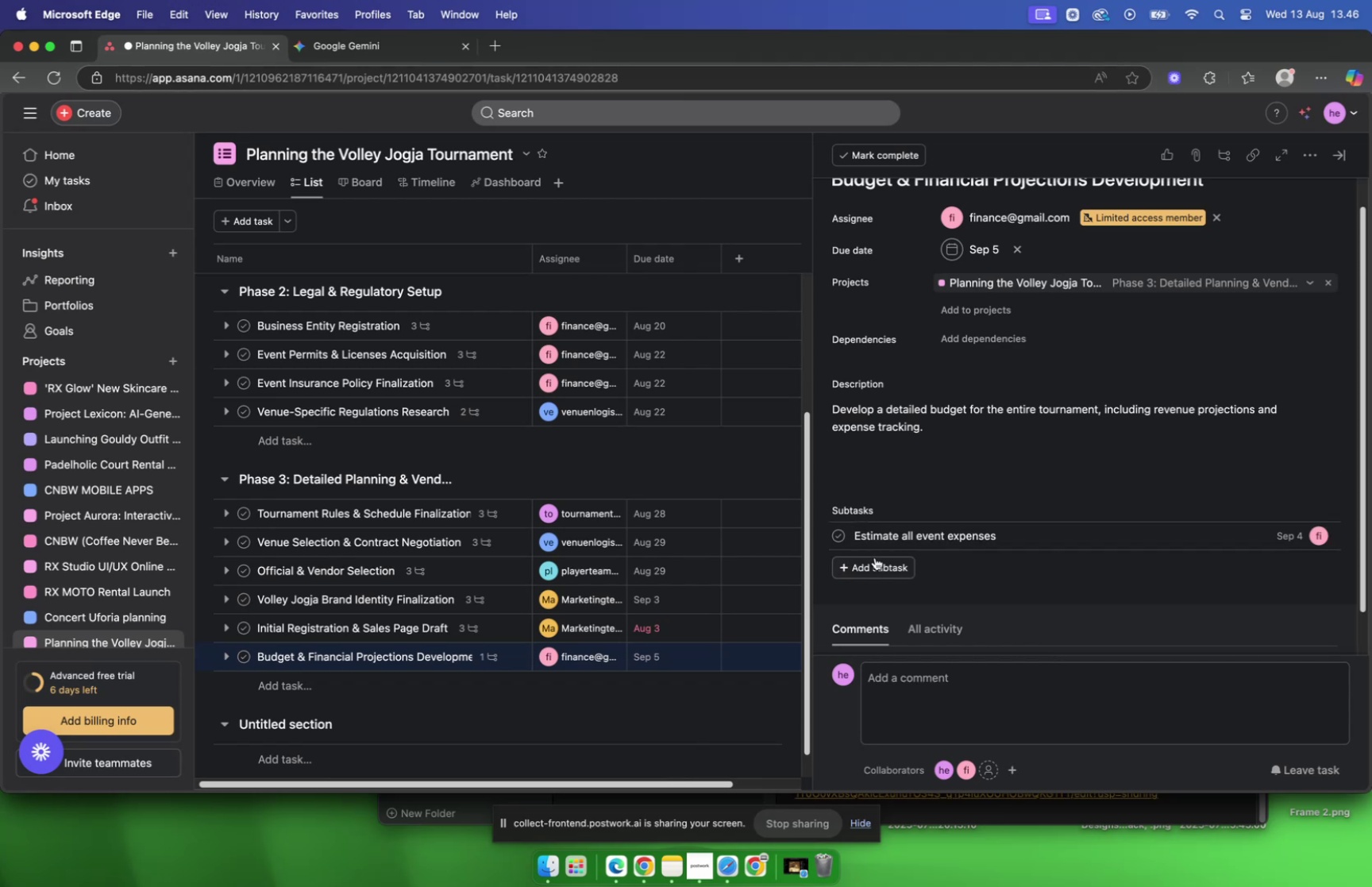 
left_click([875, 557])
 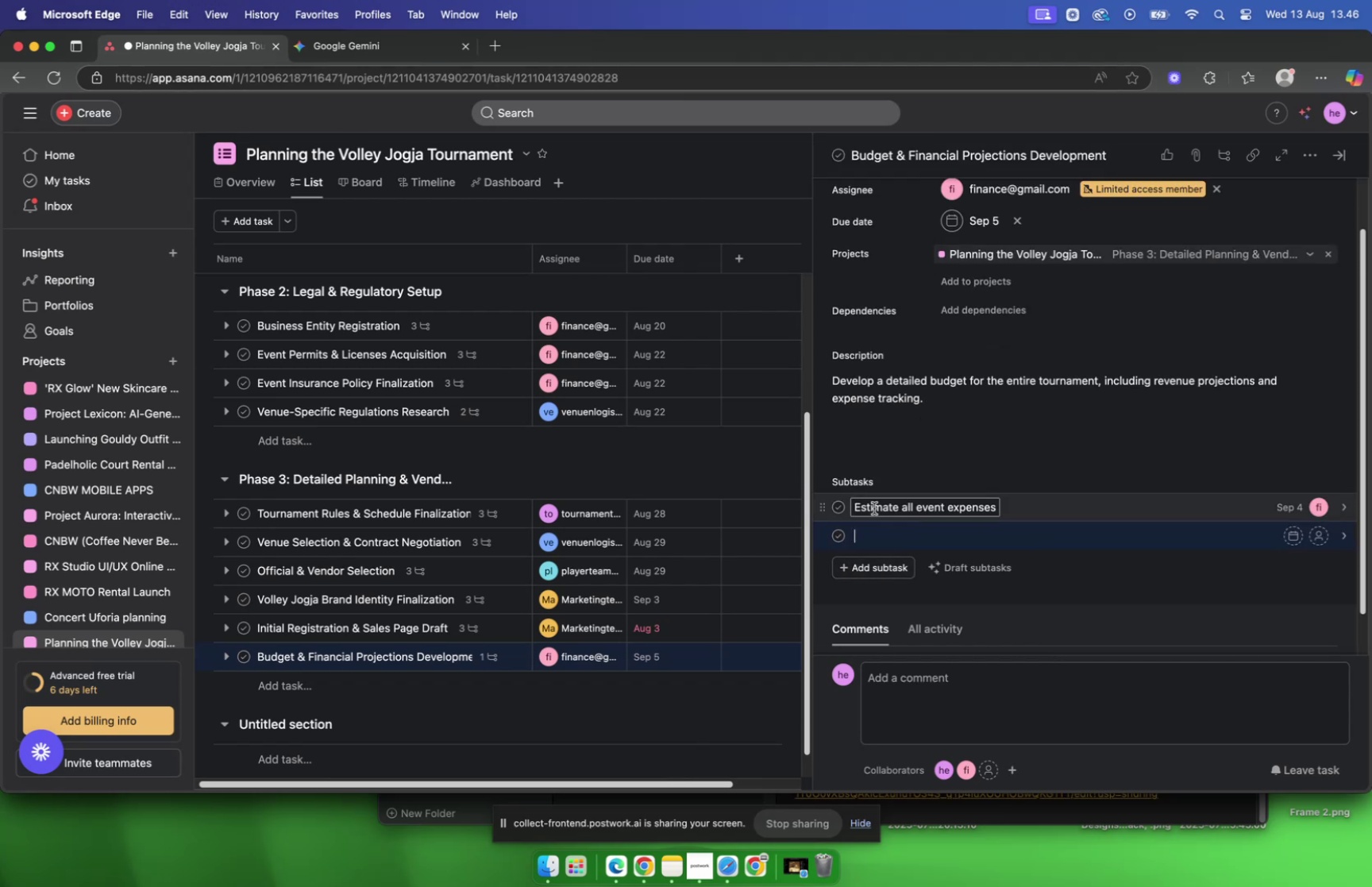 
key(Meta+V)
 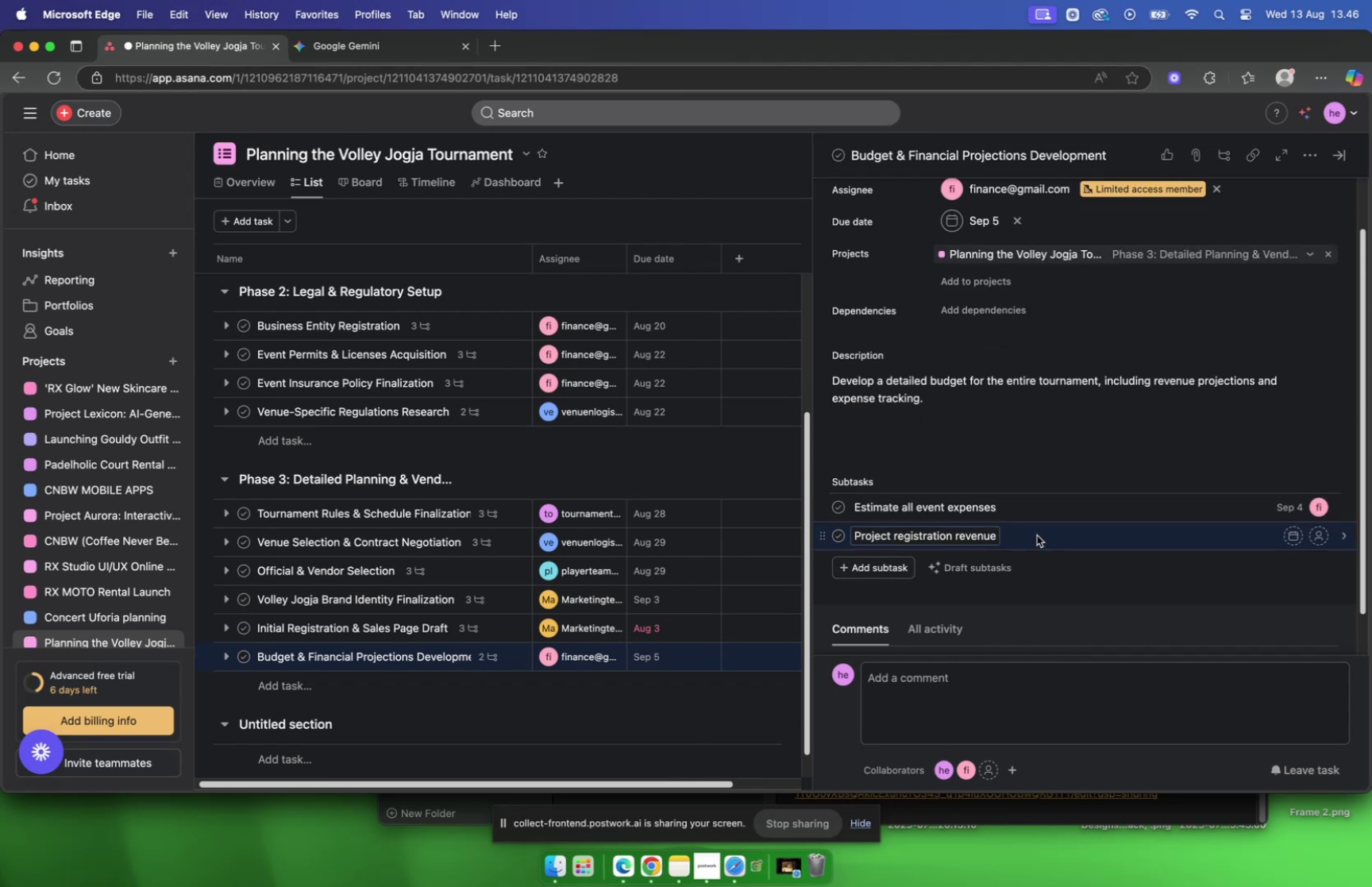 
left_click([1037, 534])
 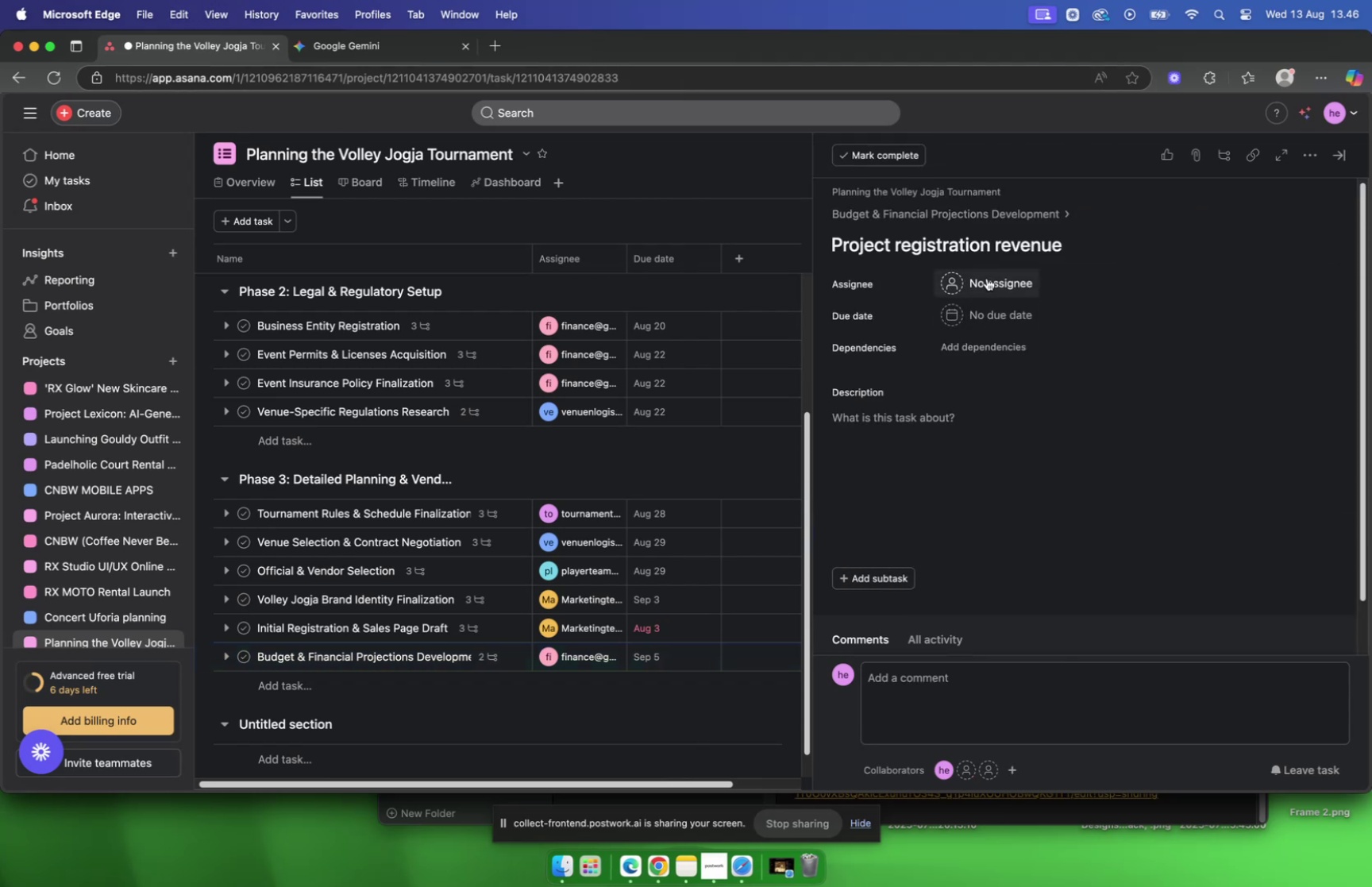 
left_click([987, 278])
 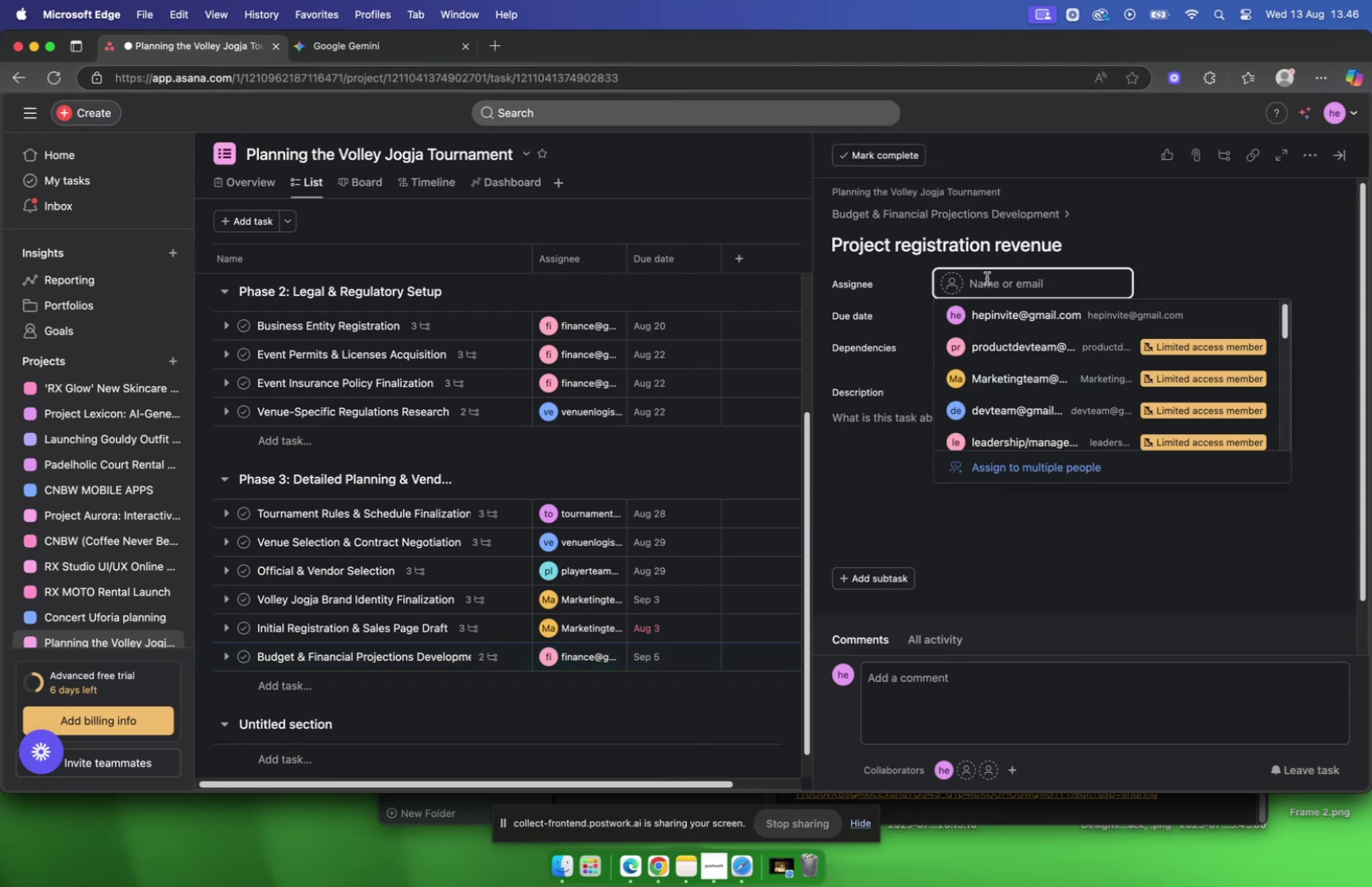 
type(fin)
 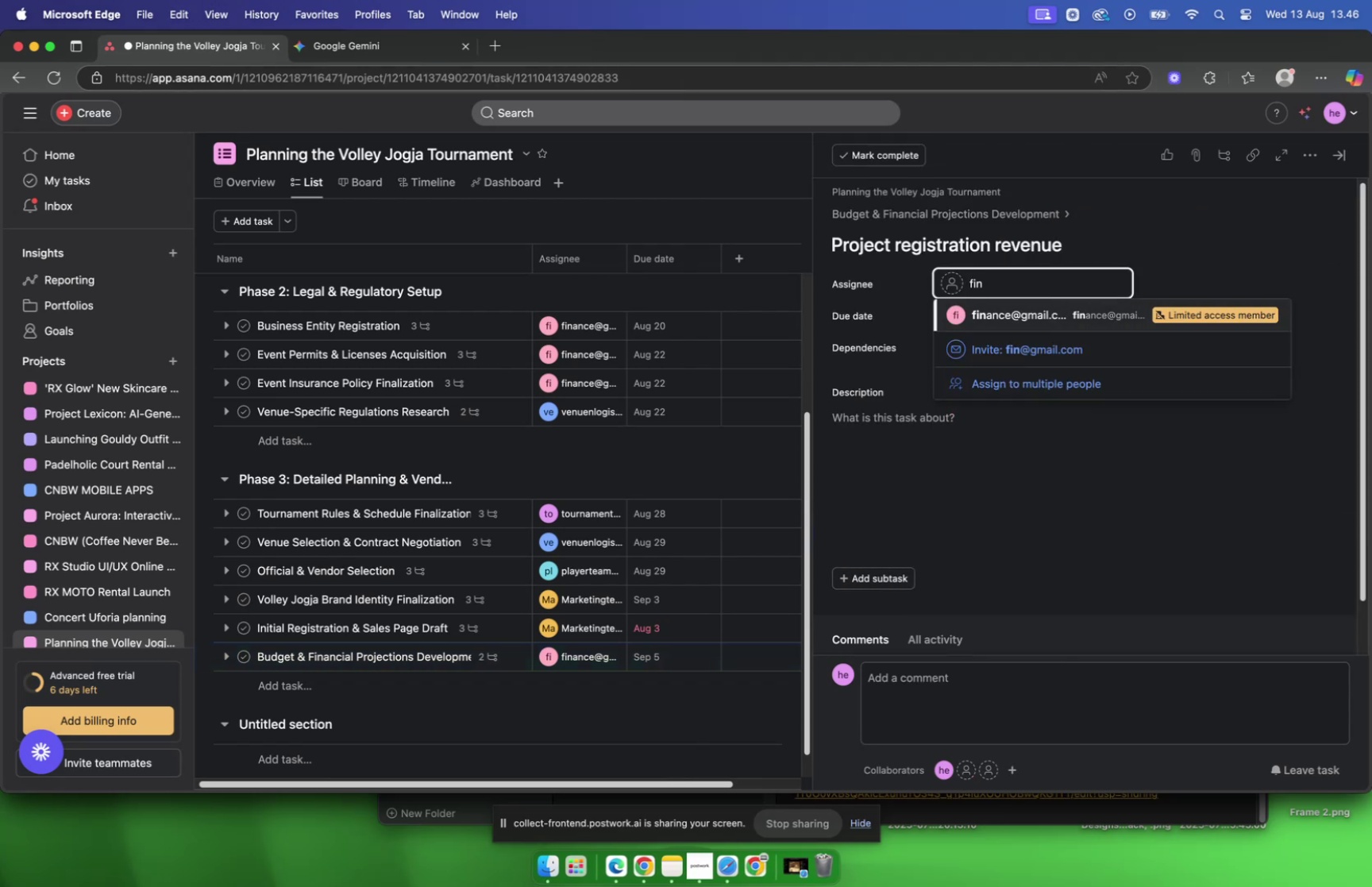 
key(Enter)
 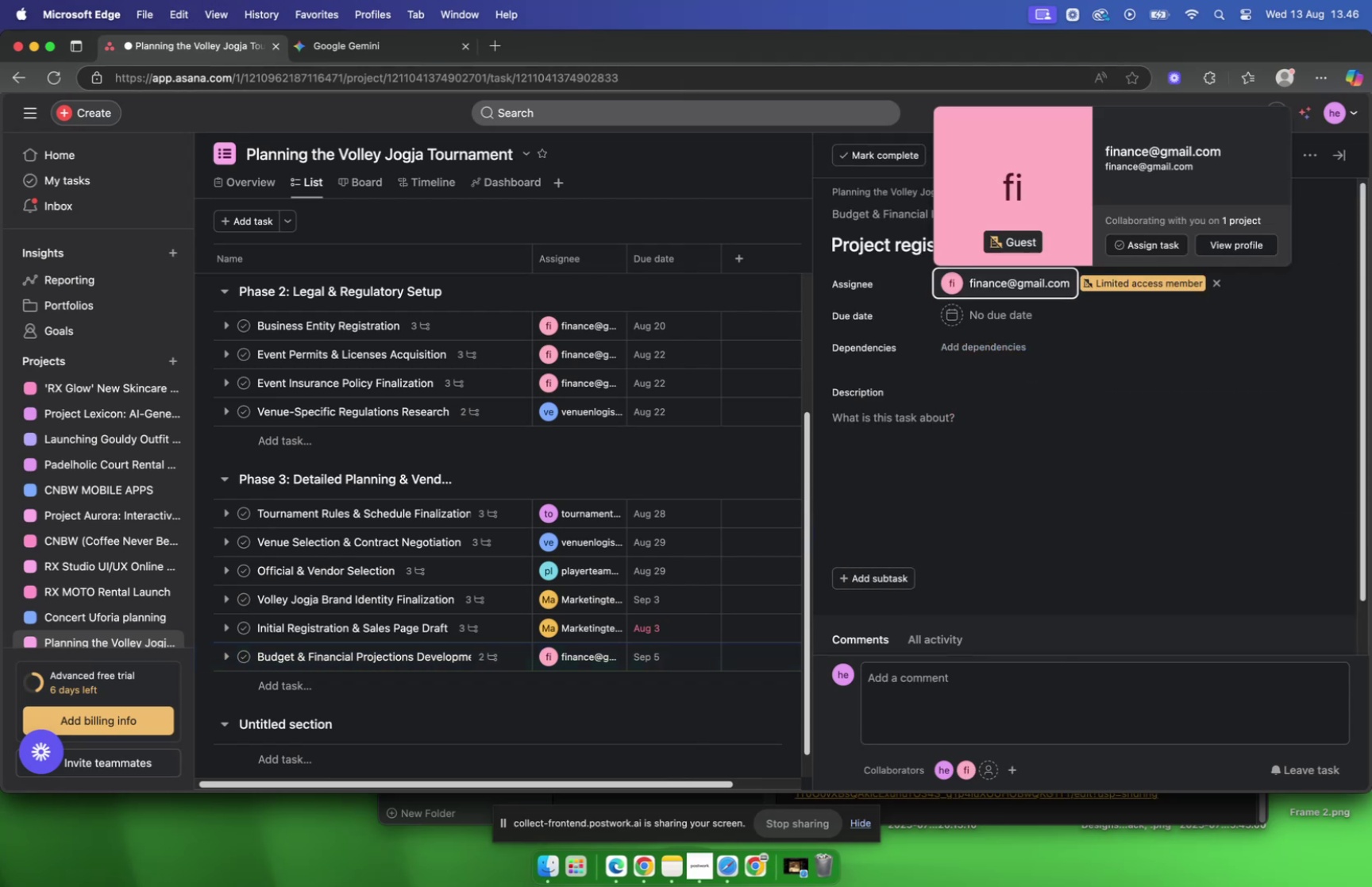 
left_click([977, 315])
 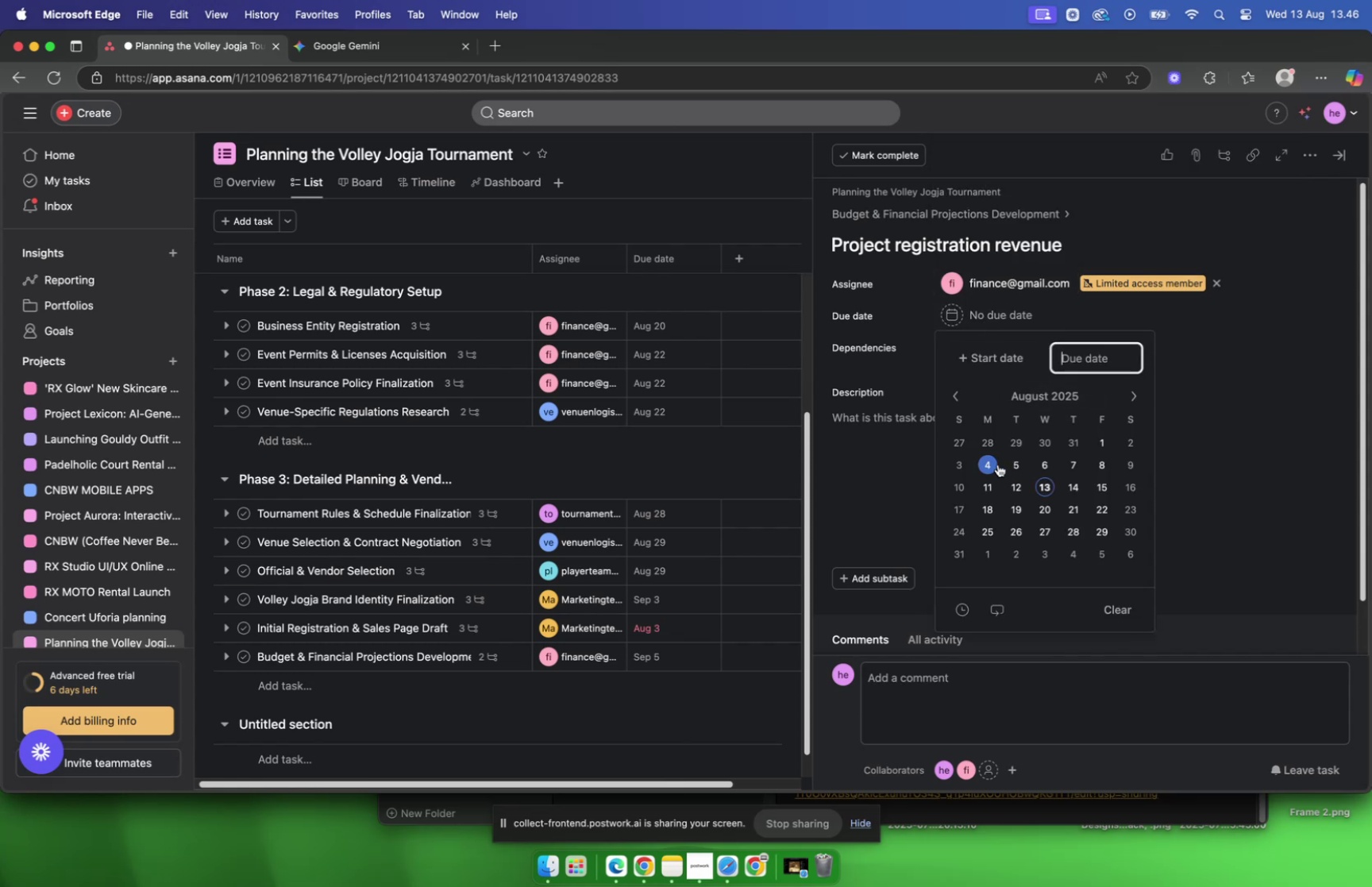 
left_click([996, 465])
 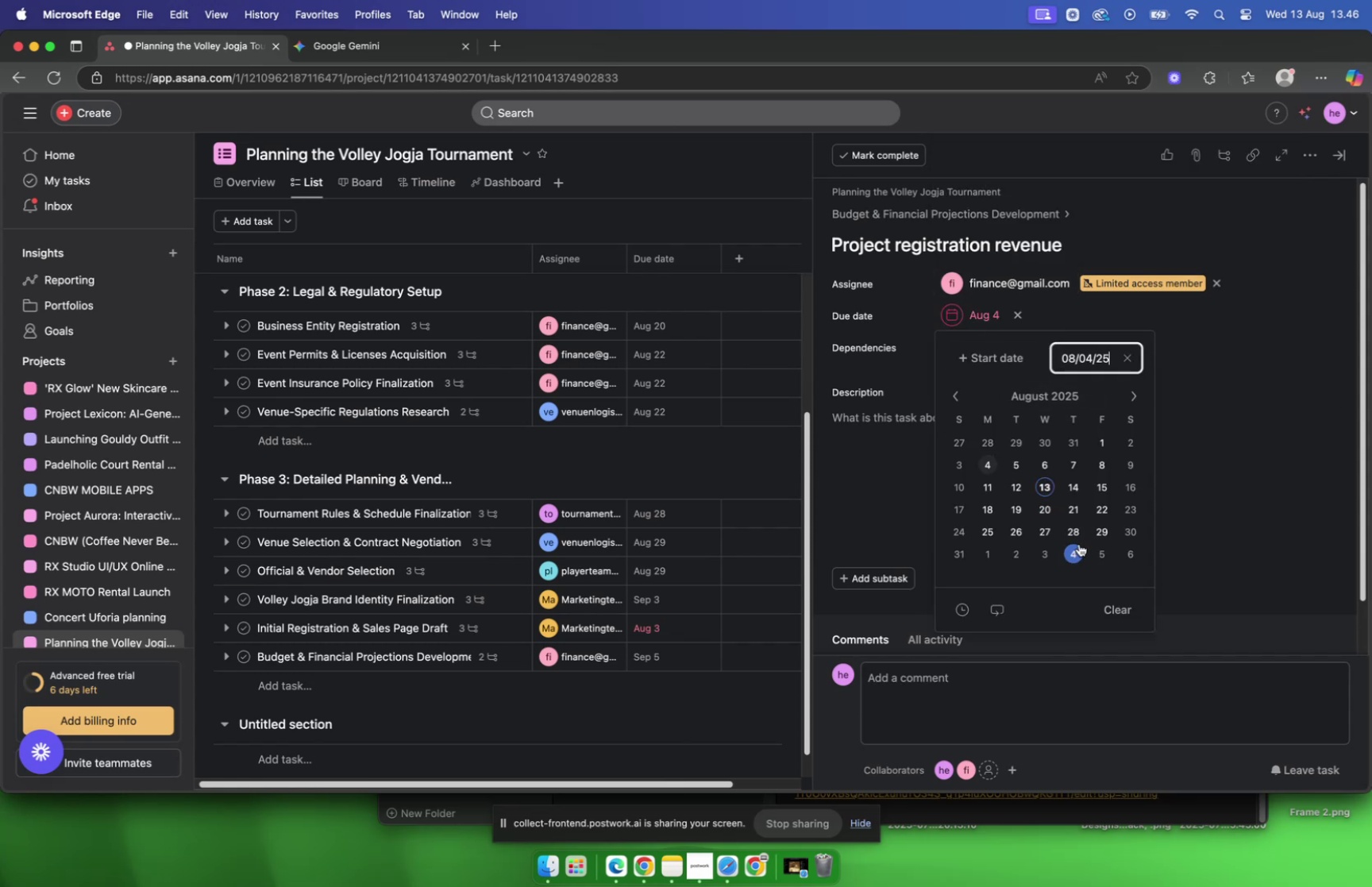 
left_click([1076, 552])
 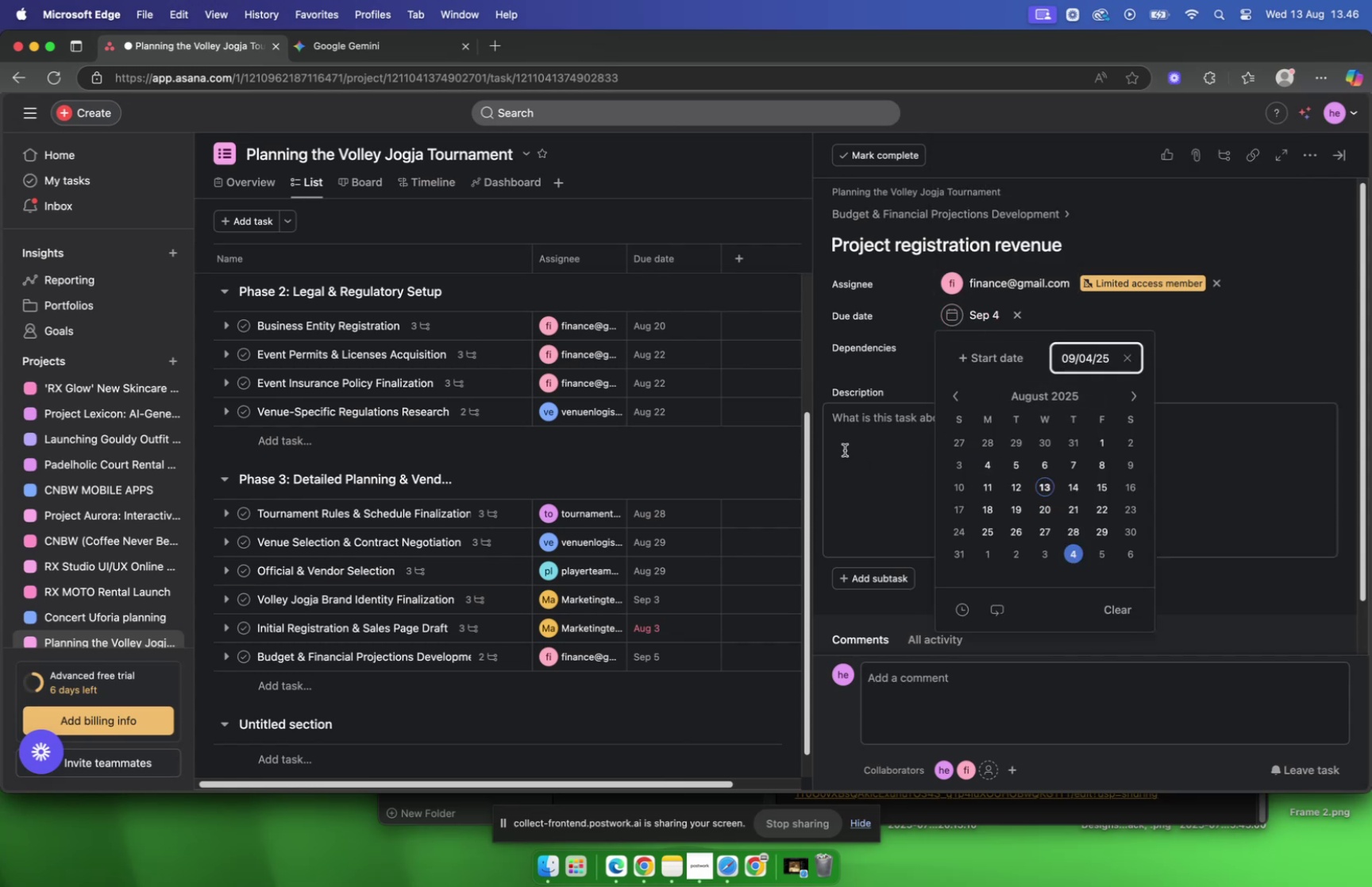 
left_click([845, 449])
 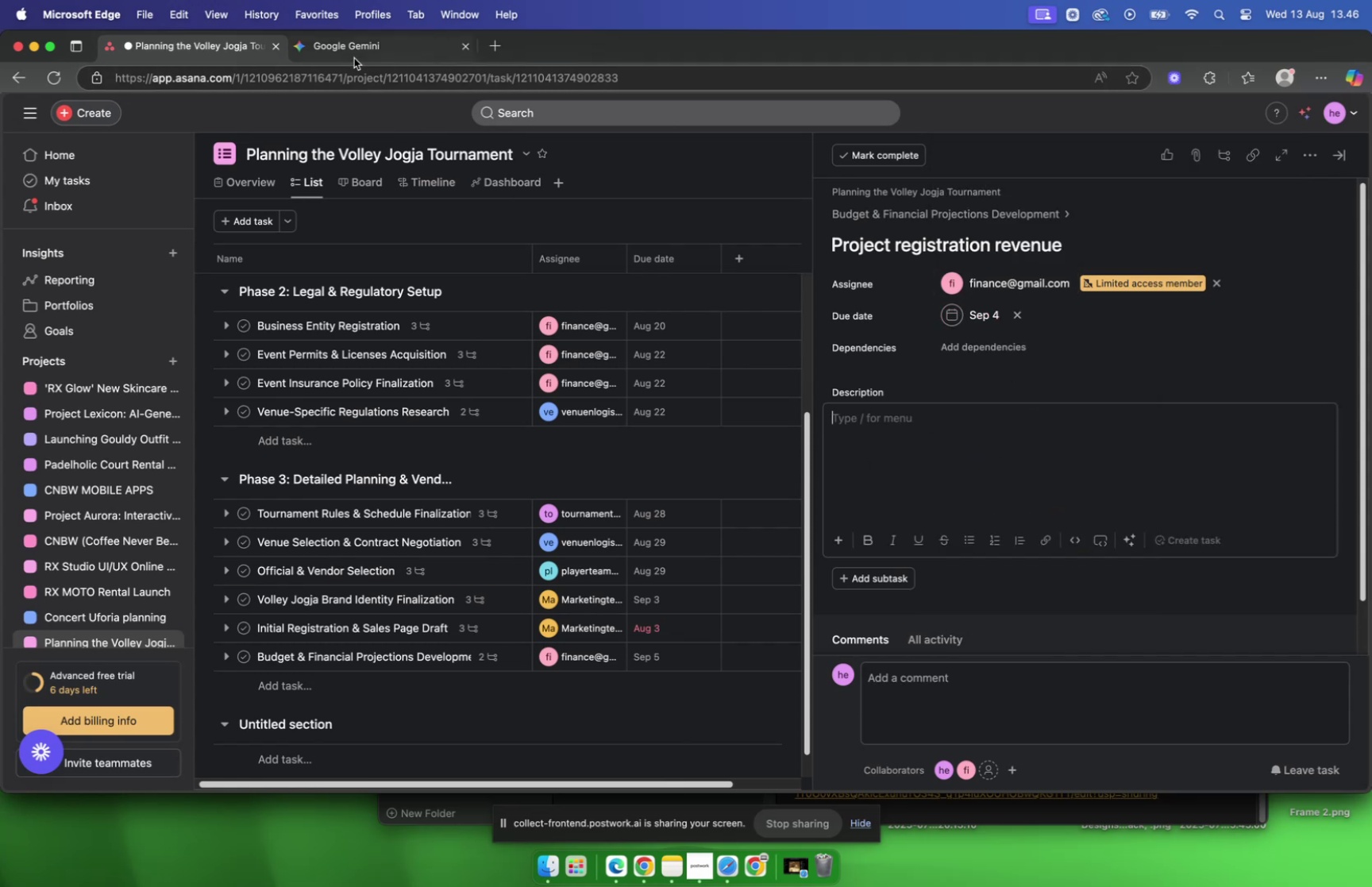 
left_click([354, 57])
 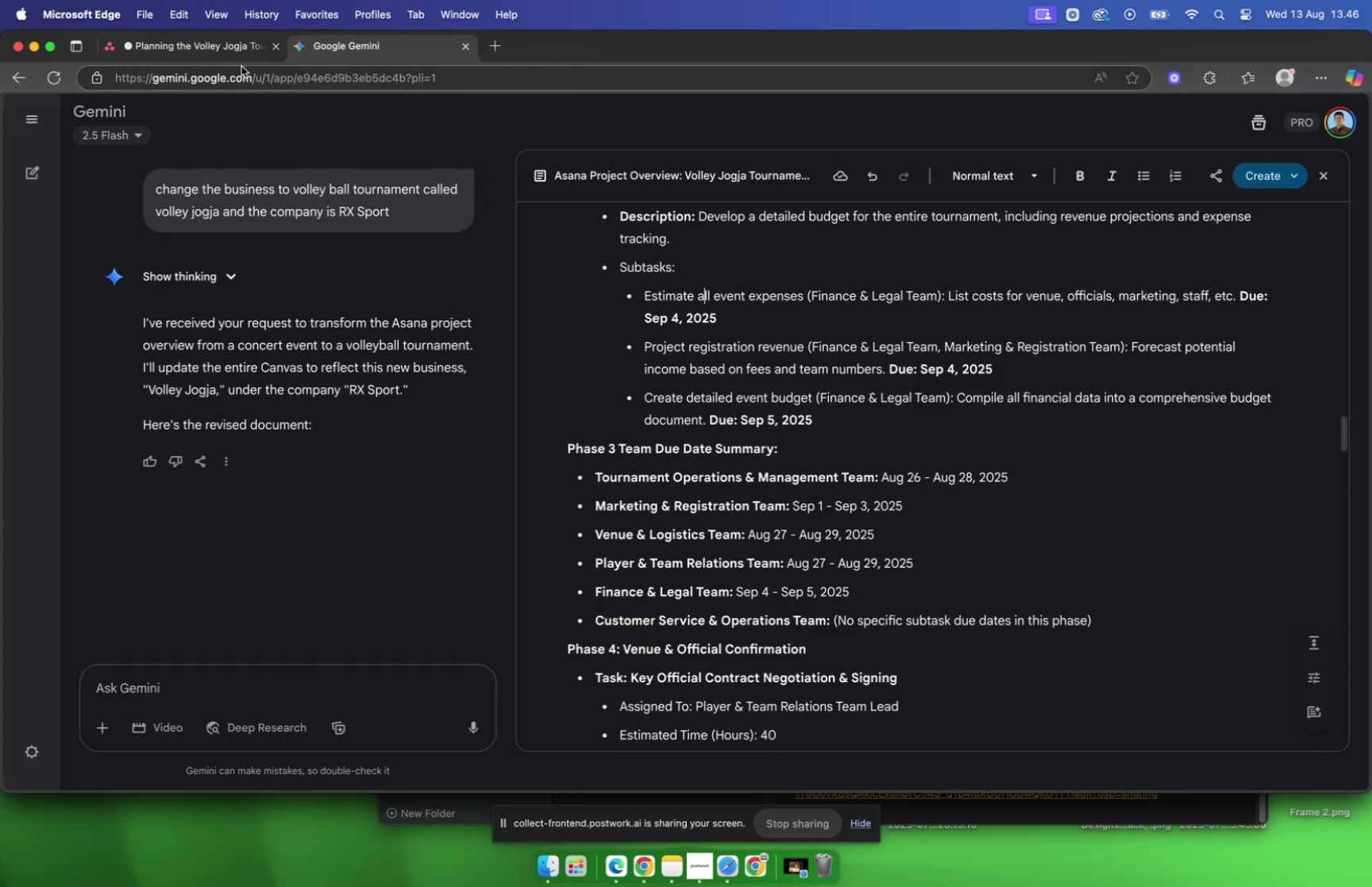 
left_click([199, 40])
 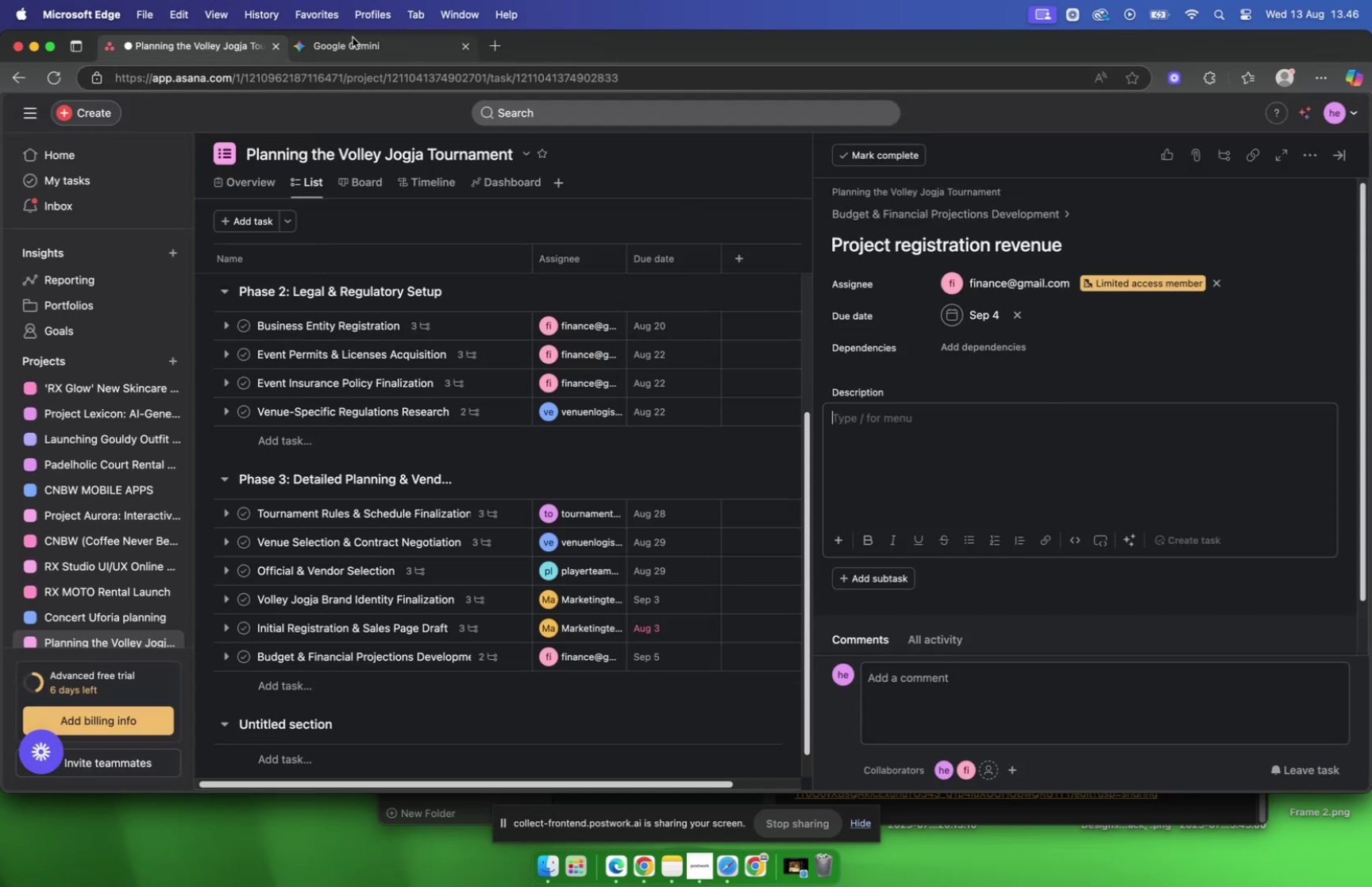 
left_click([355, 43])
 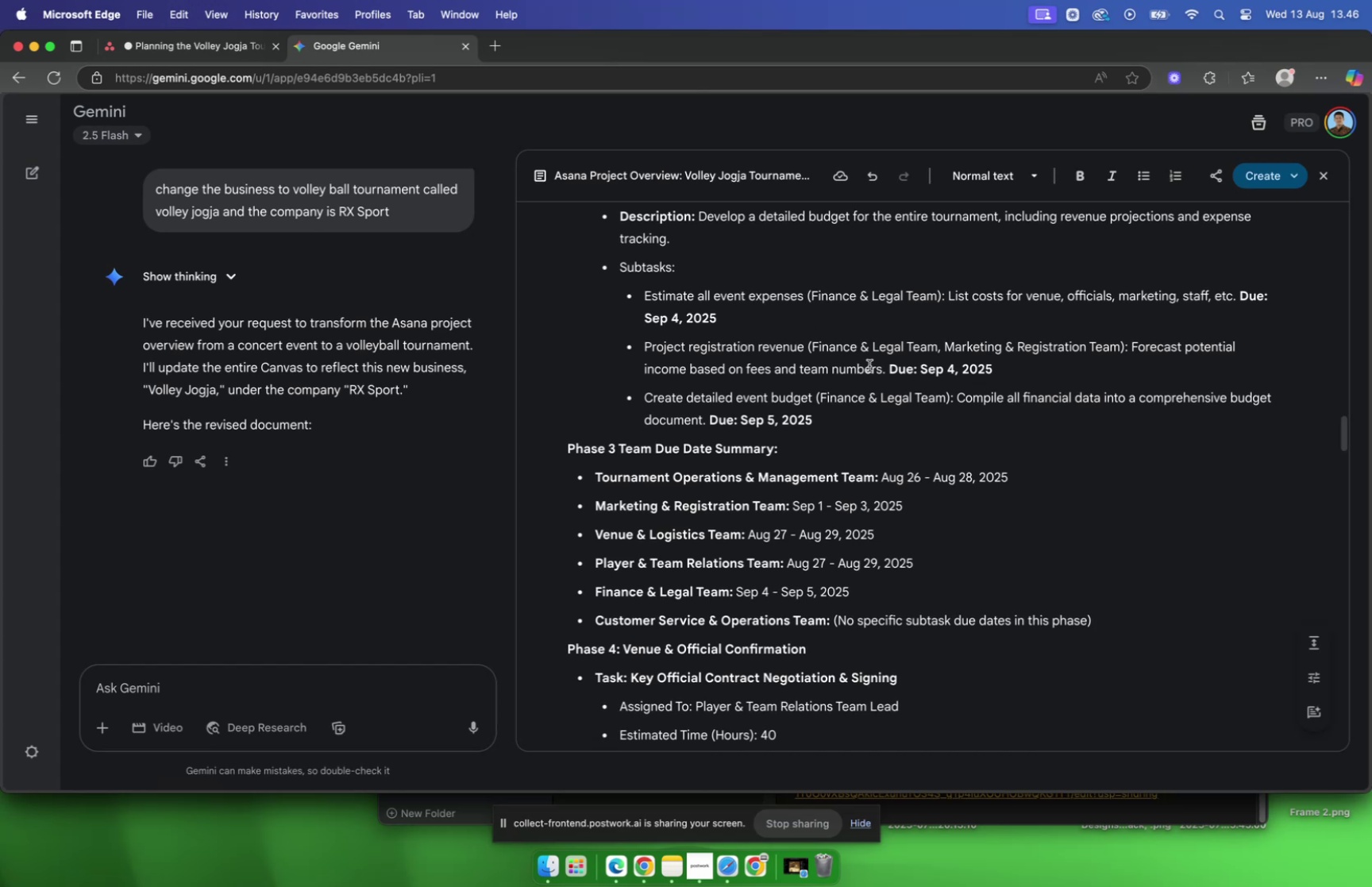 
left_click_drag(start_coordinate=[885, 373], to_coordinate=[1134, 348])
 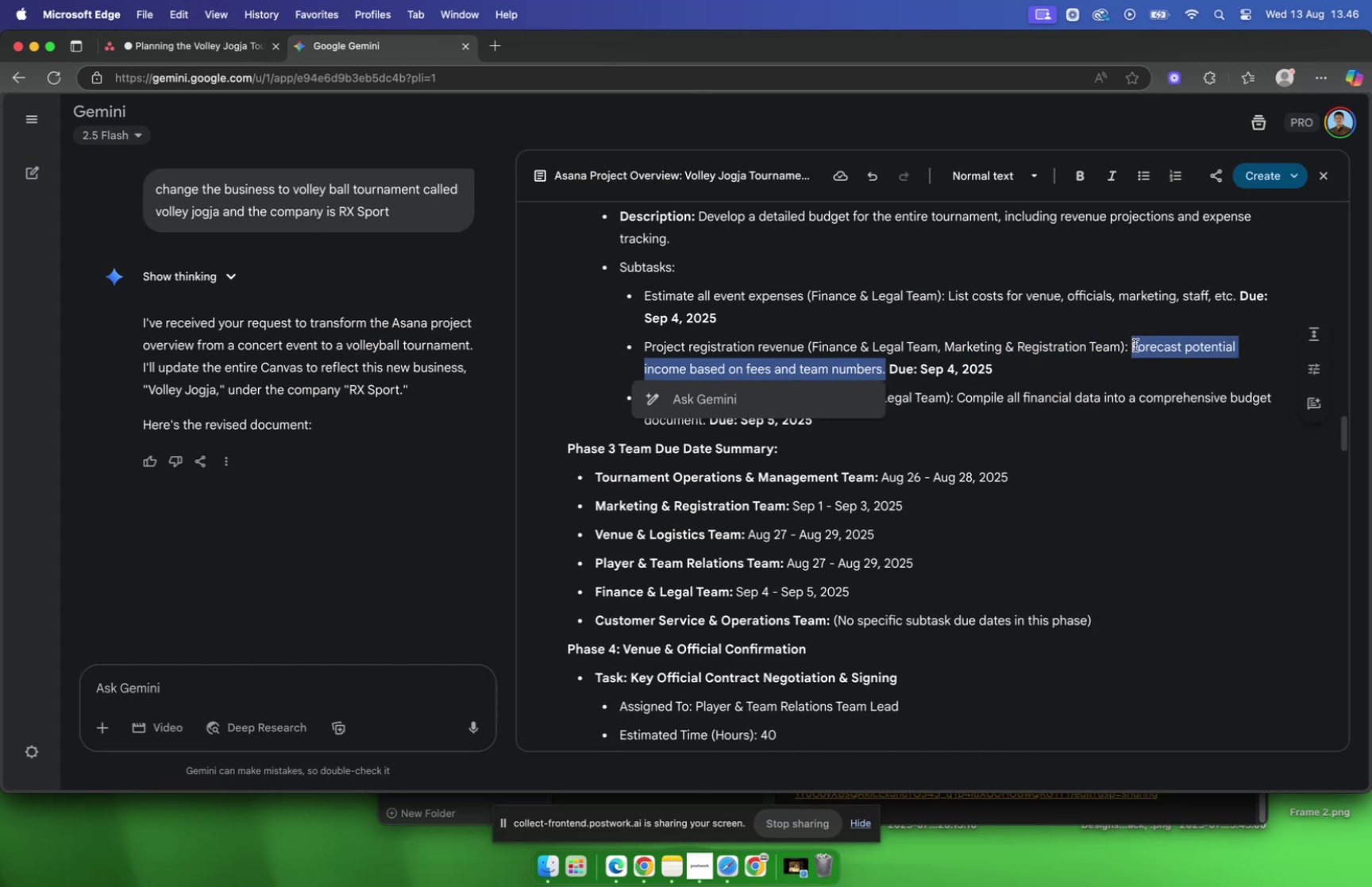 
key(Meta+C)
 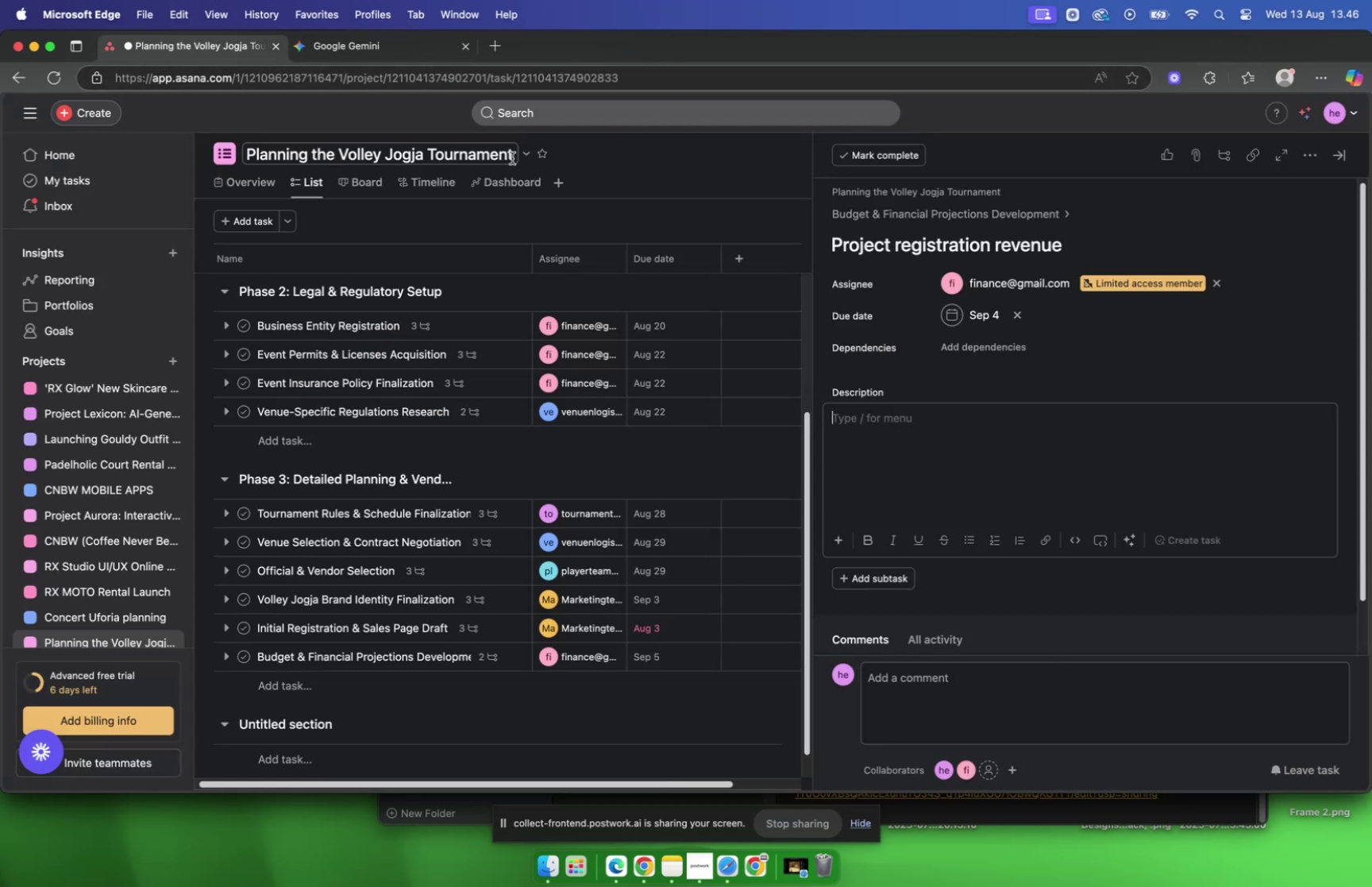 
key(Meta+V)
 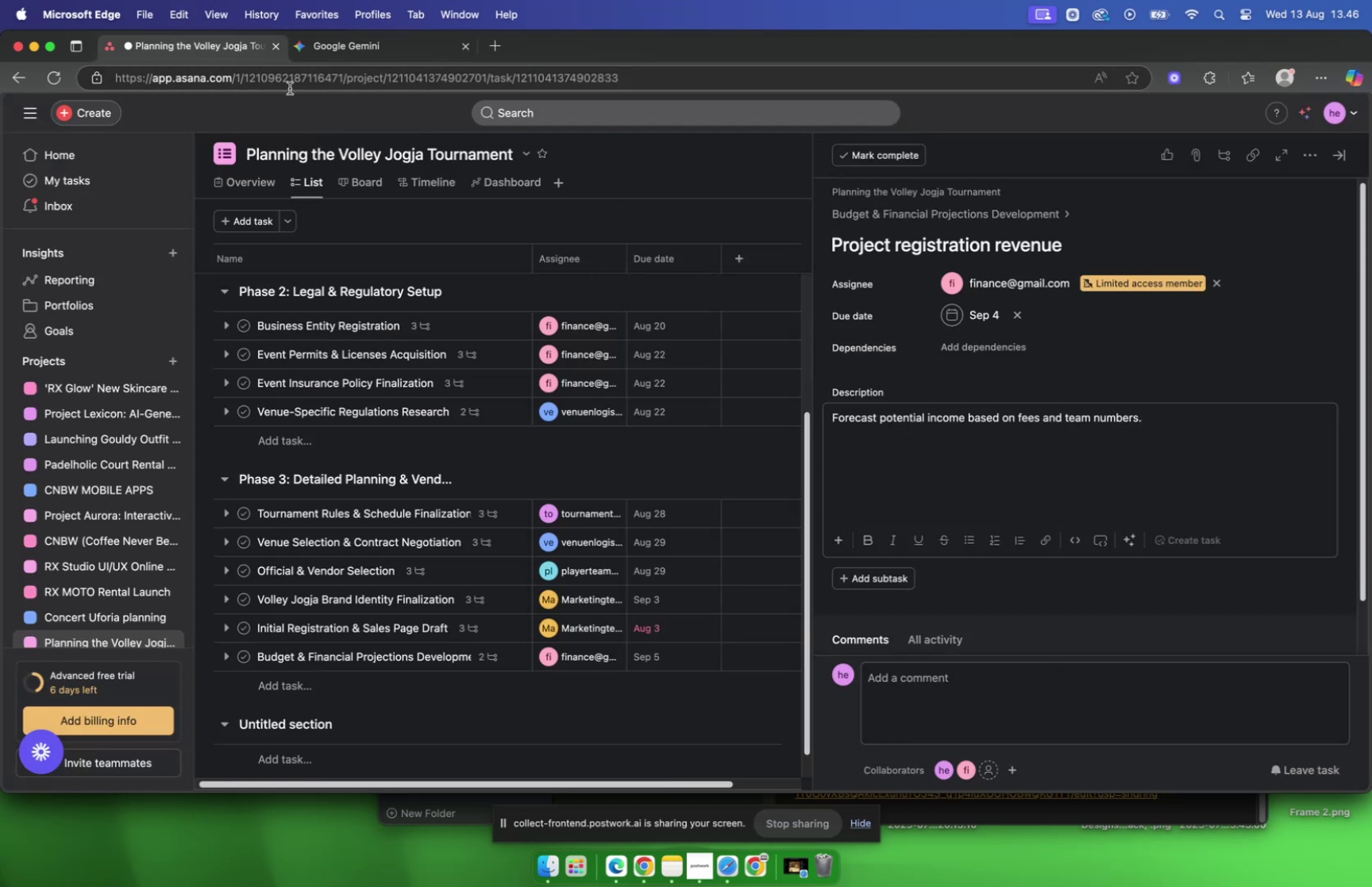 
left_click([338, 56])
 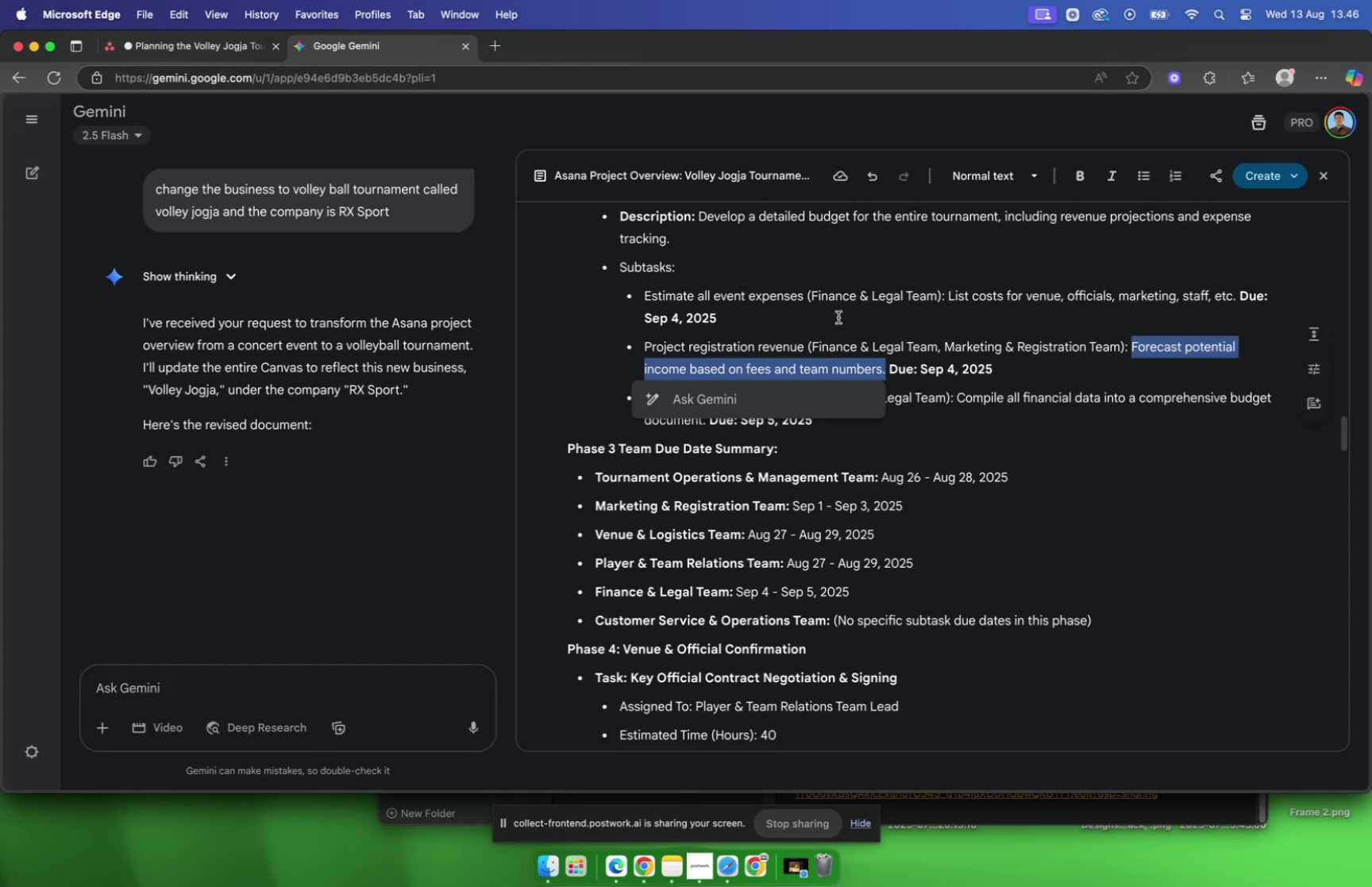 
left_click([838, 317])
 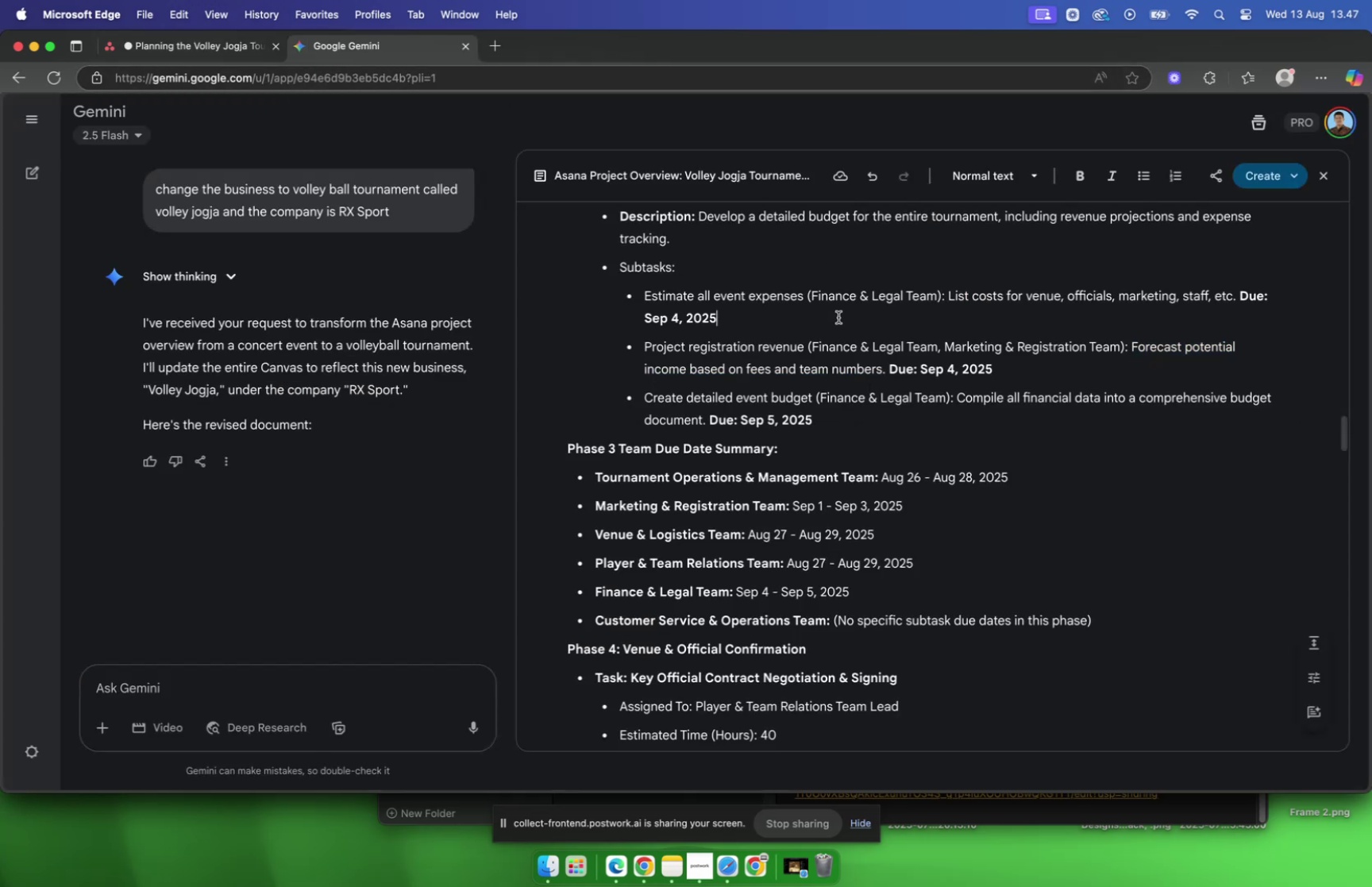 
scroll: coordinate [838, 317], scroll_direction: down, amount: 1.0
 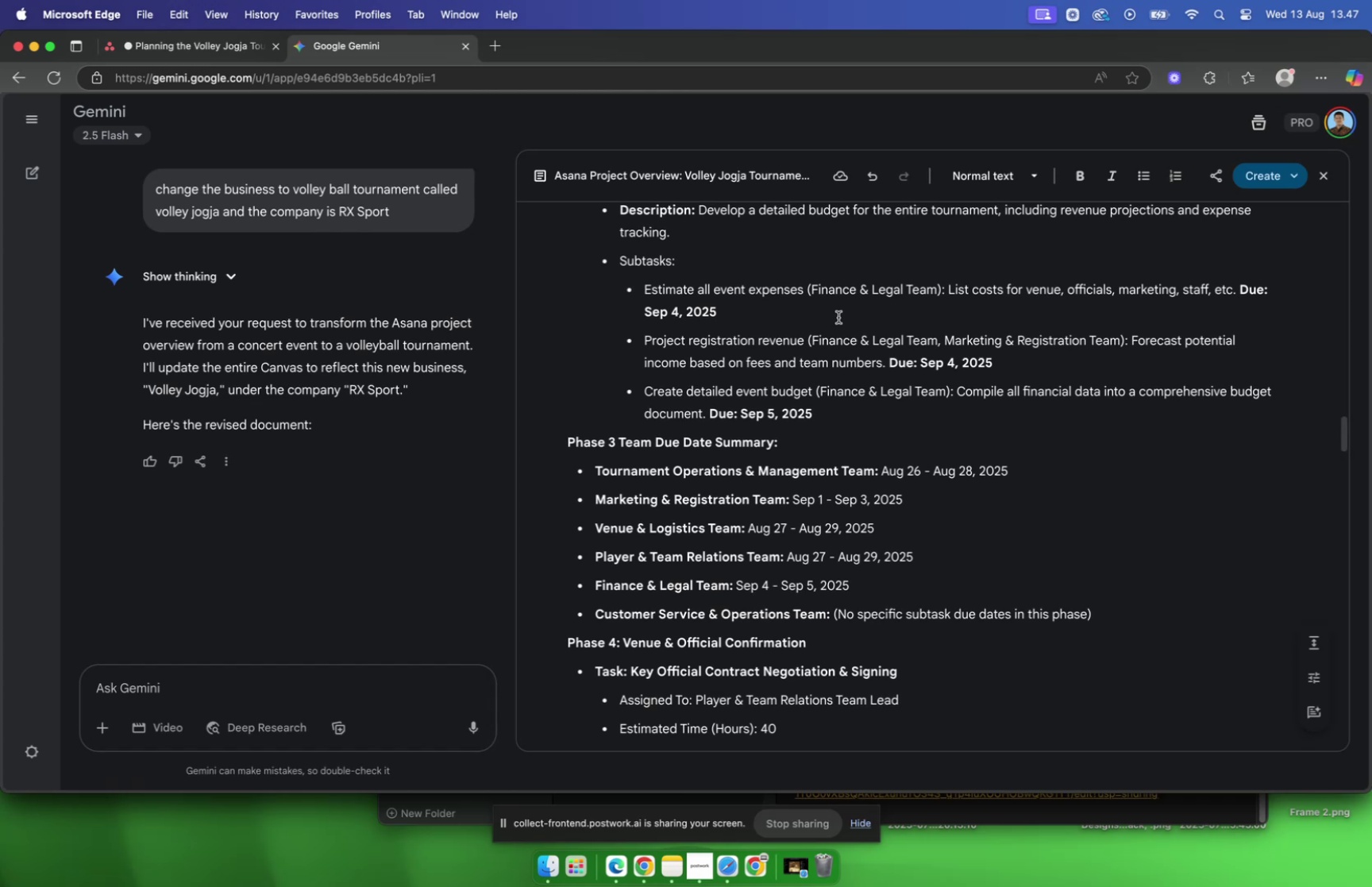 
wait(24.6)
 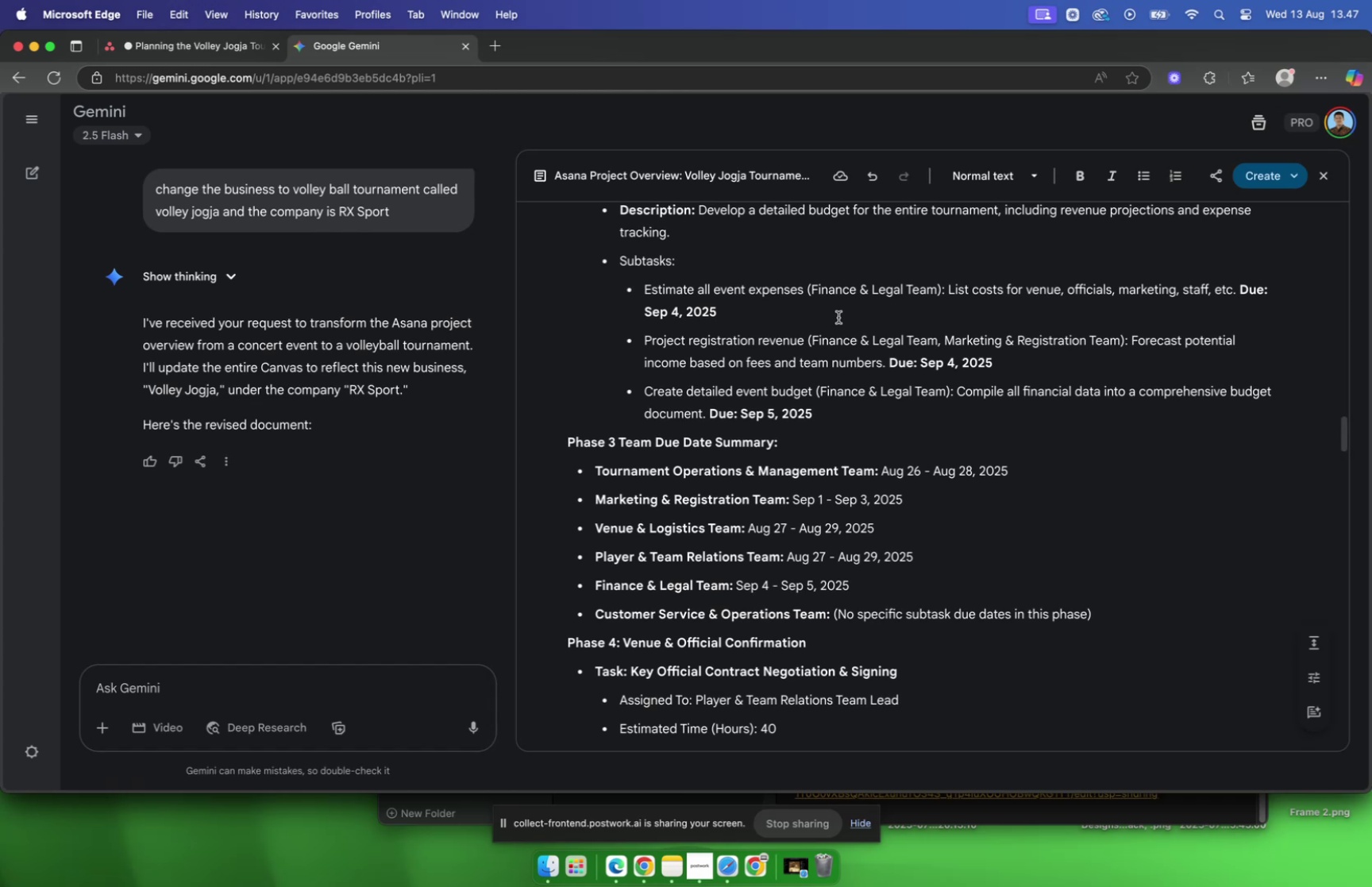 
left_click([207, 44])
 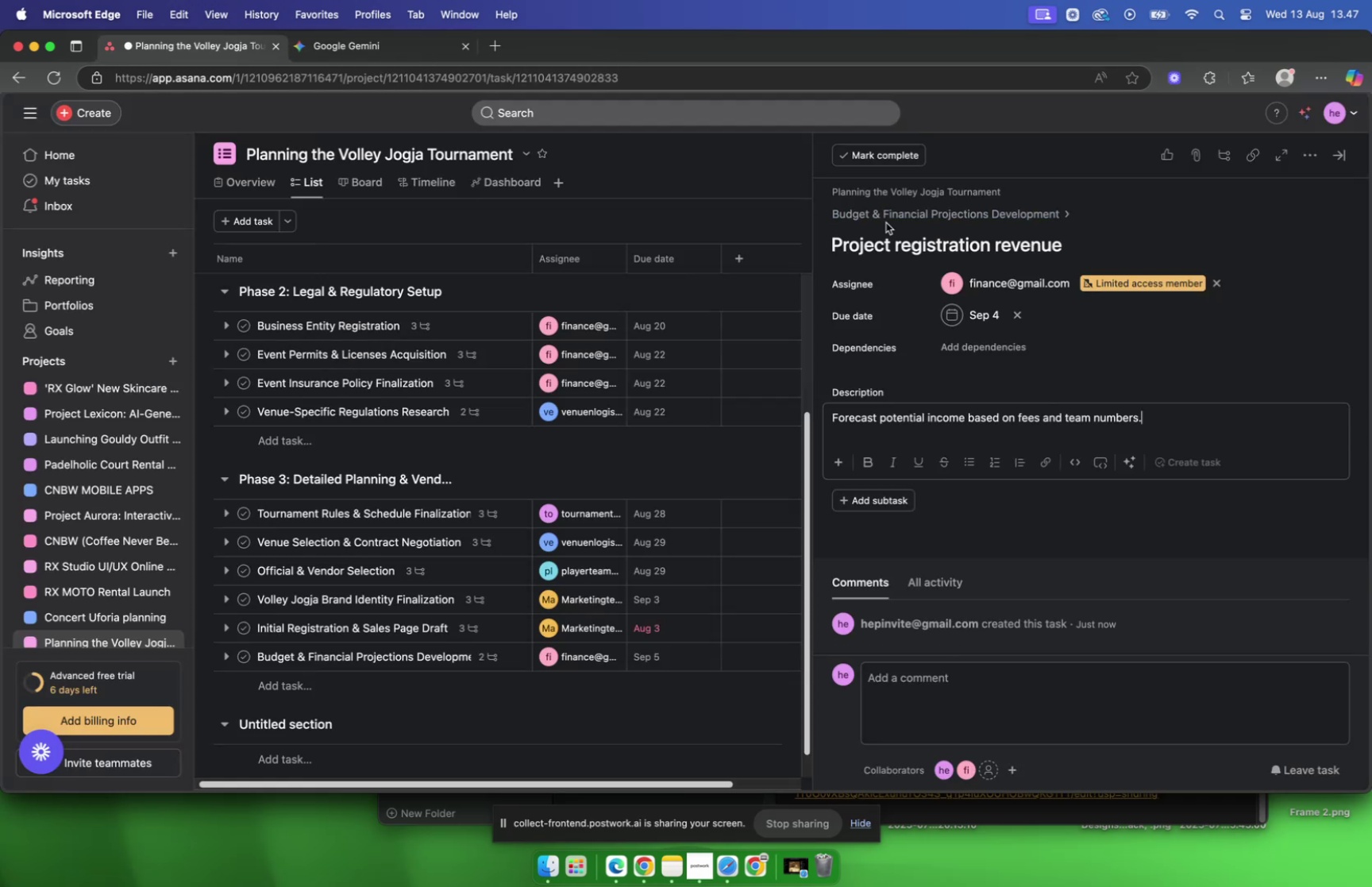 
left_click([884, 219])
 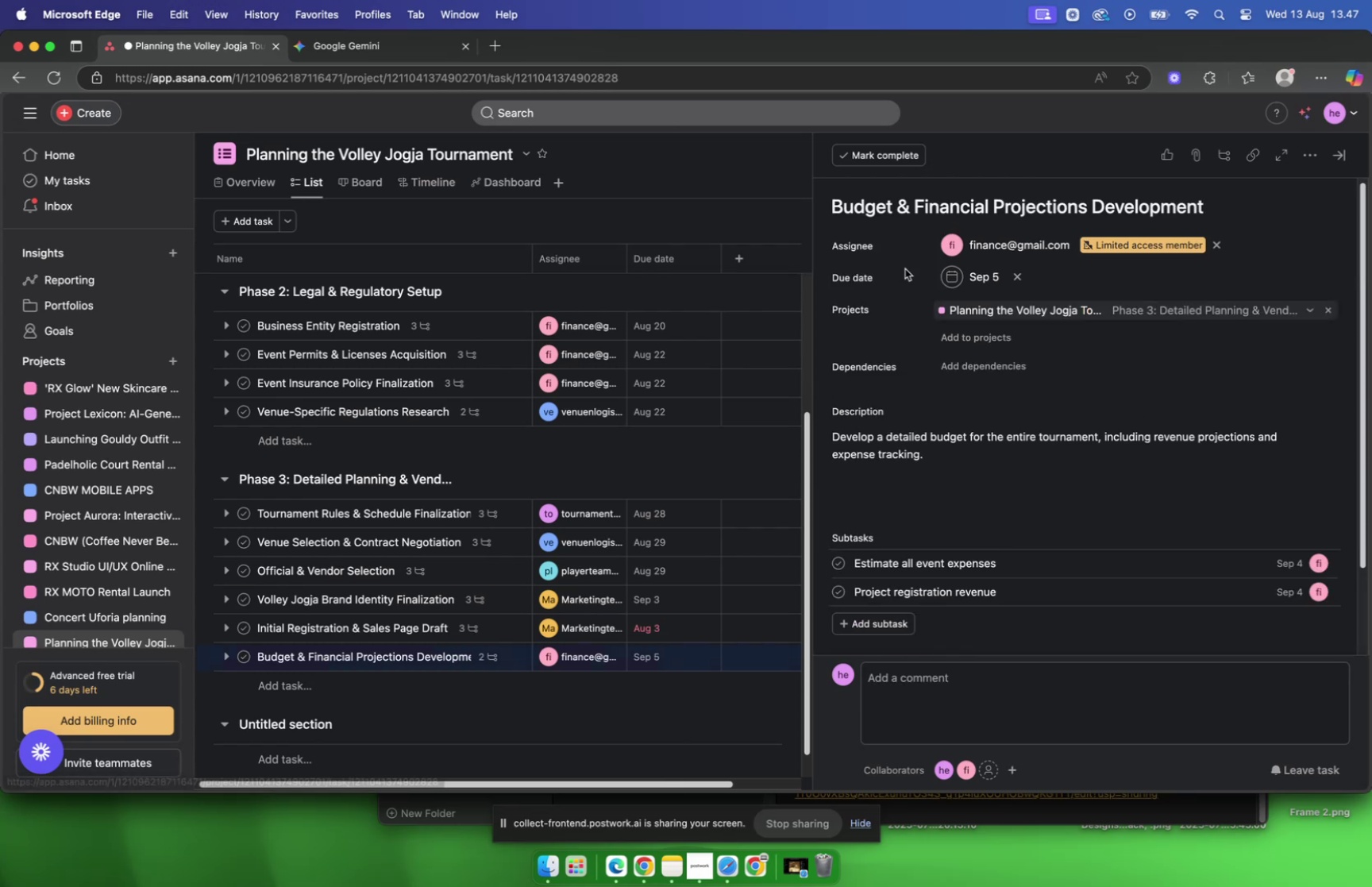 
scroll: coordinate [905, 268], scroll_direction: down, amount: 2.0
 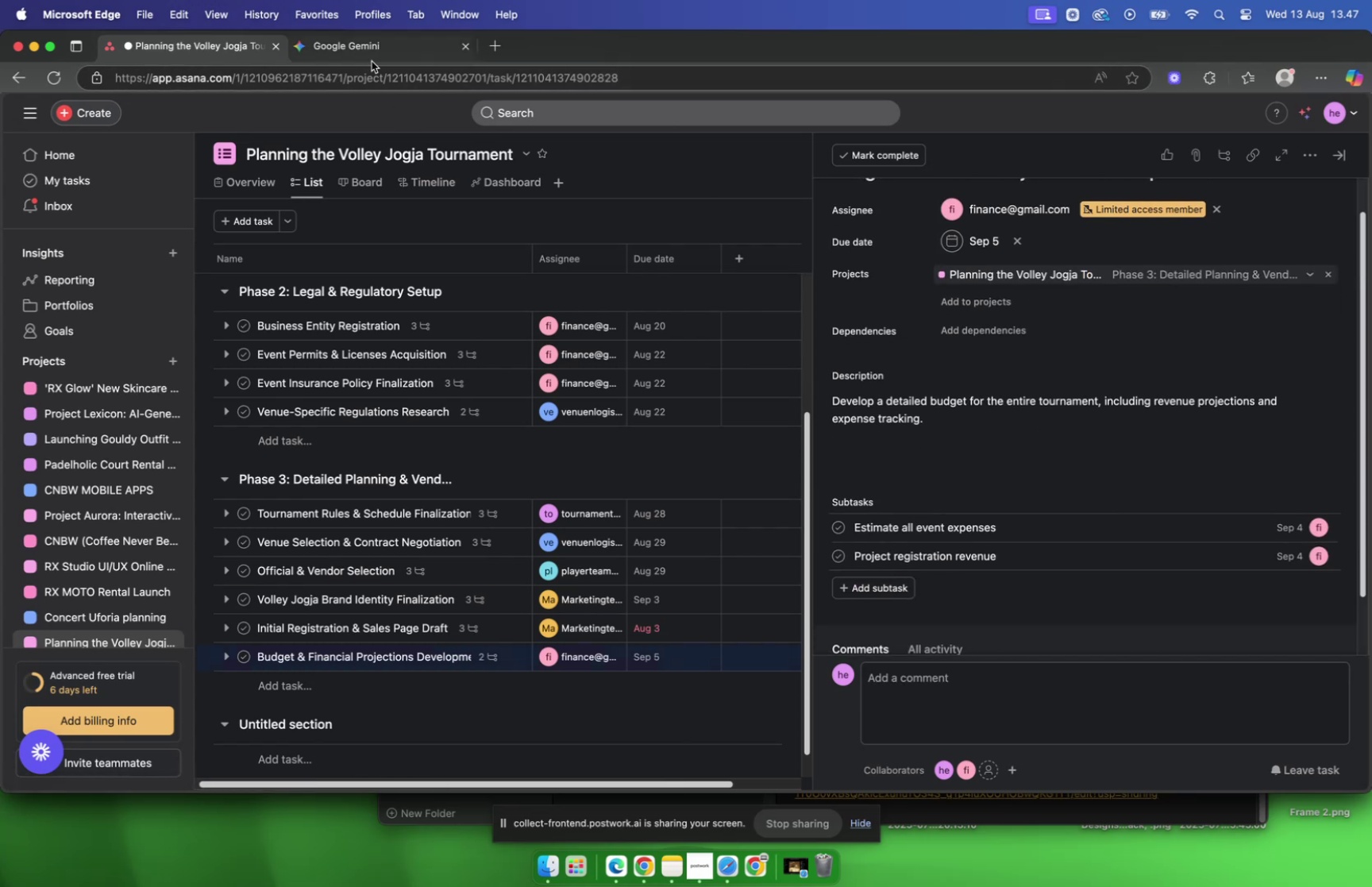 
left_click([372, 61])
 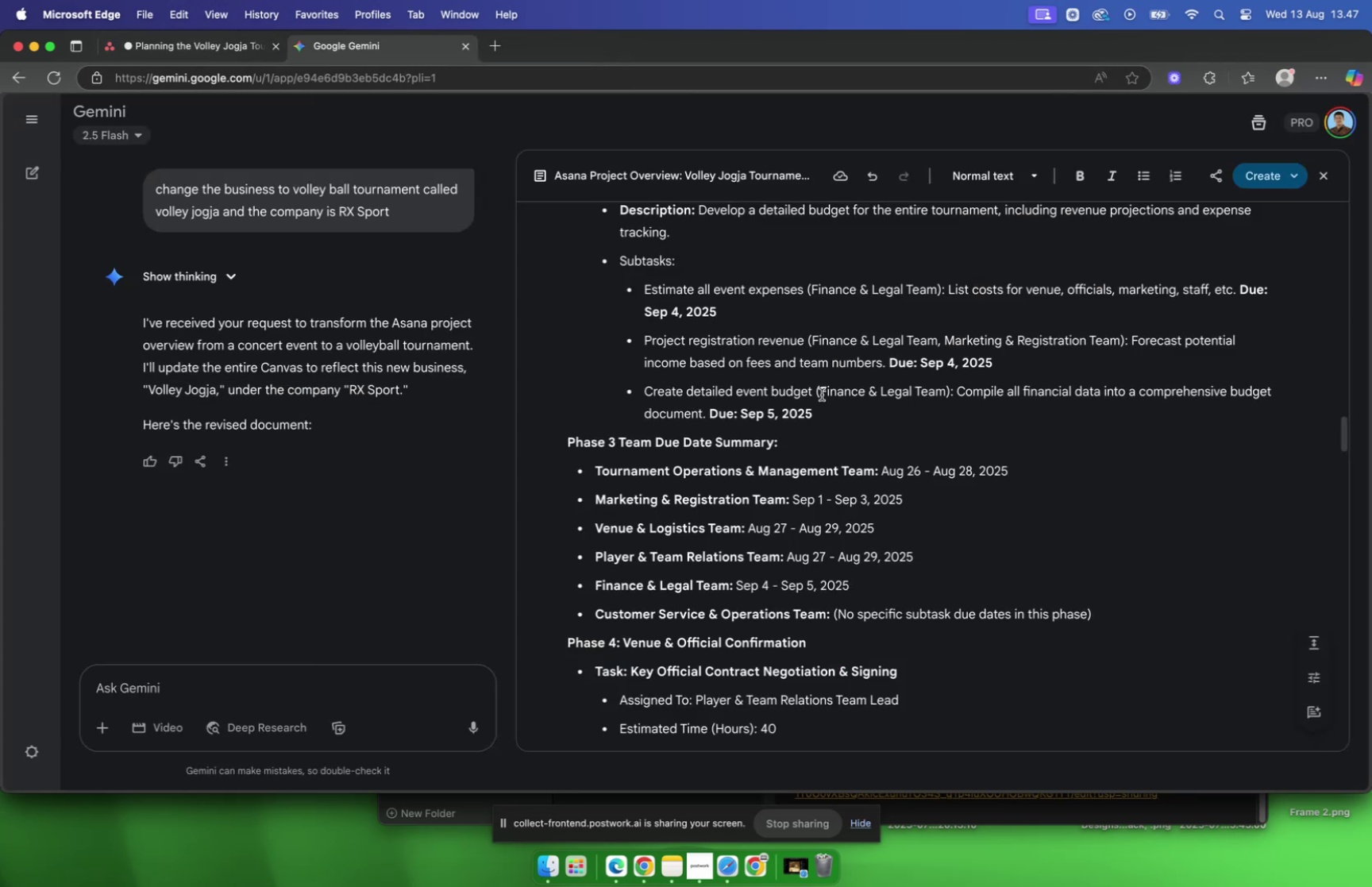 
left_click_drag(start_coordinate=[814, 392], to_coordinate=[646, 393])
 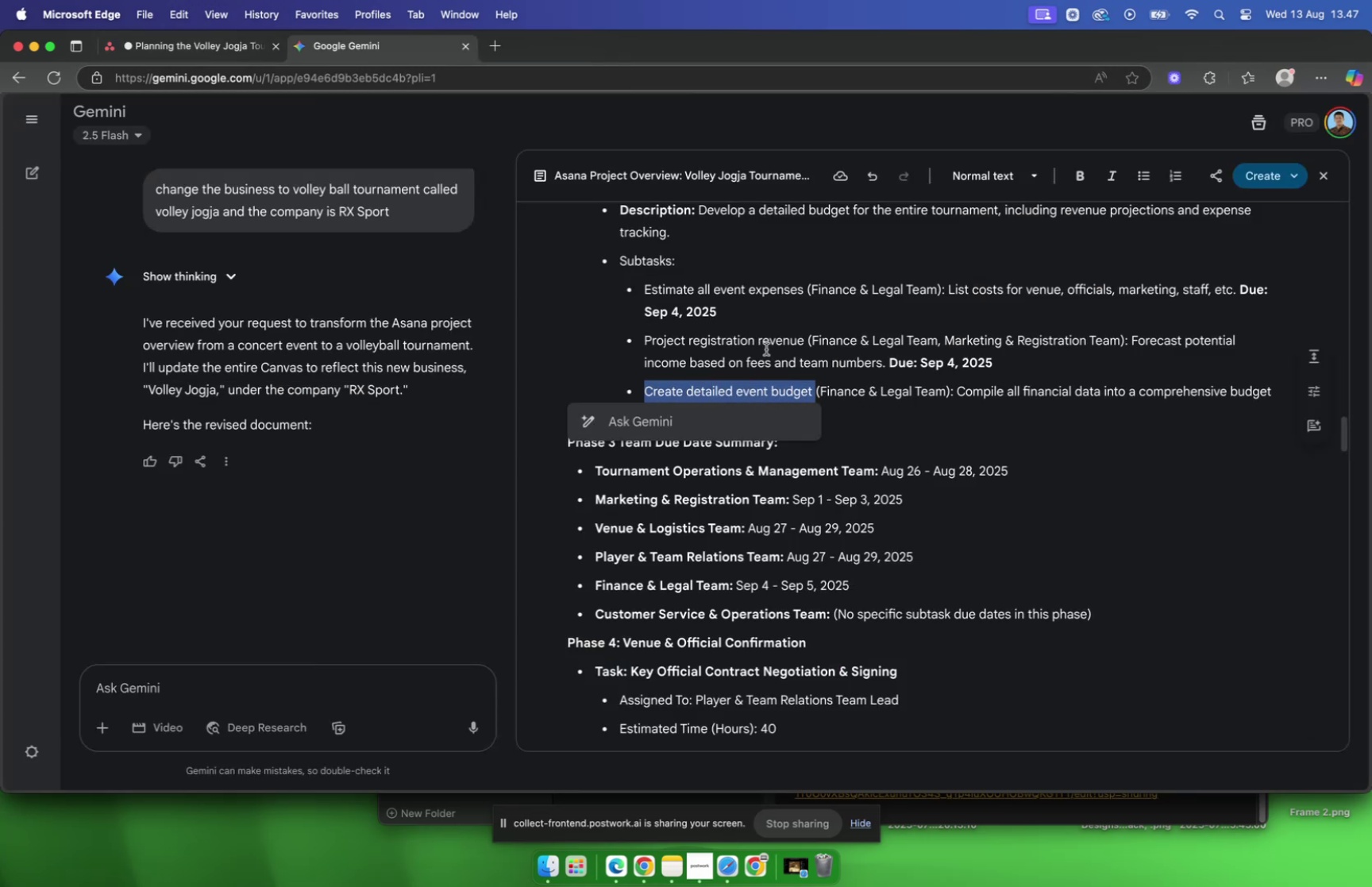 
key(Meta+C)
 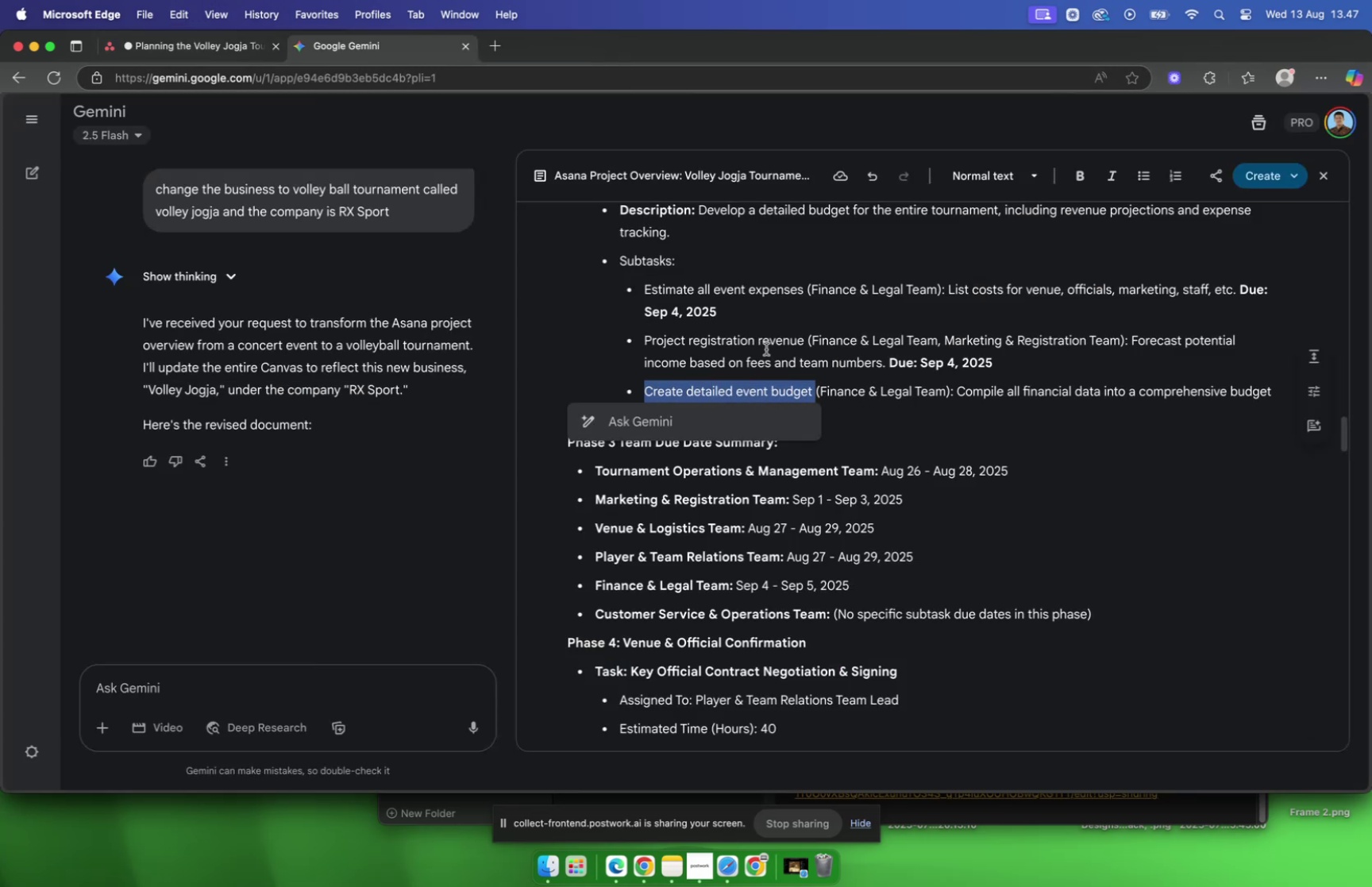 
left_click([766, 349])
 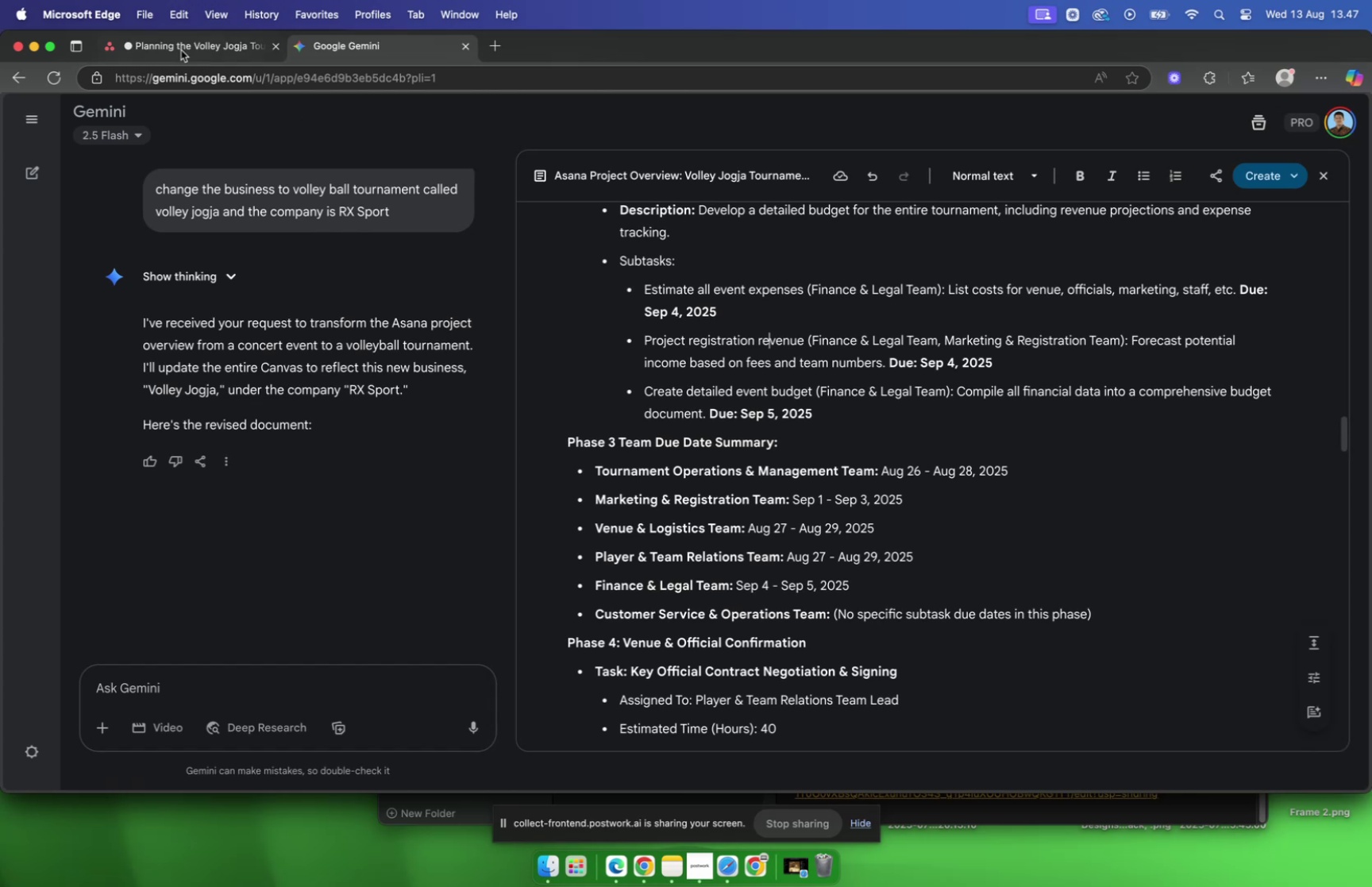 
left_click([179, 49])
 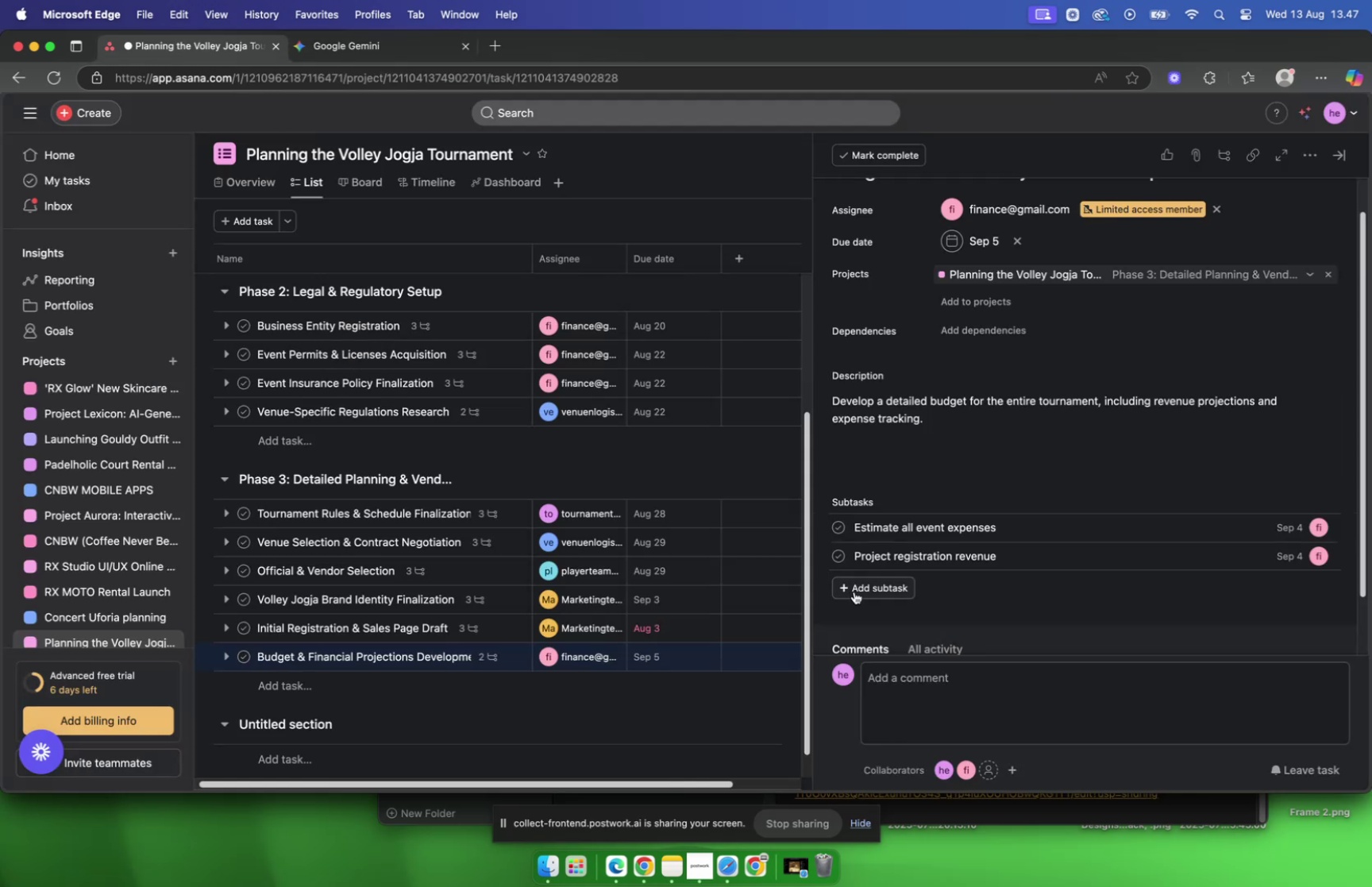 
left_click([855, 590])
 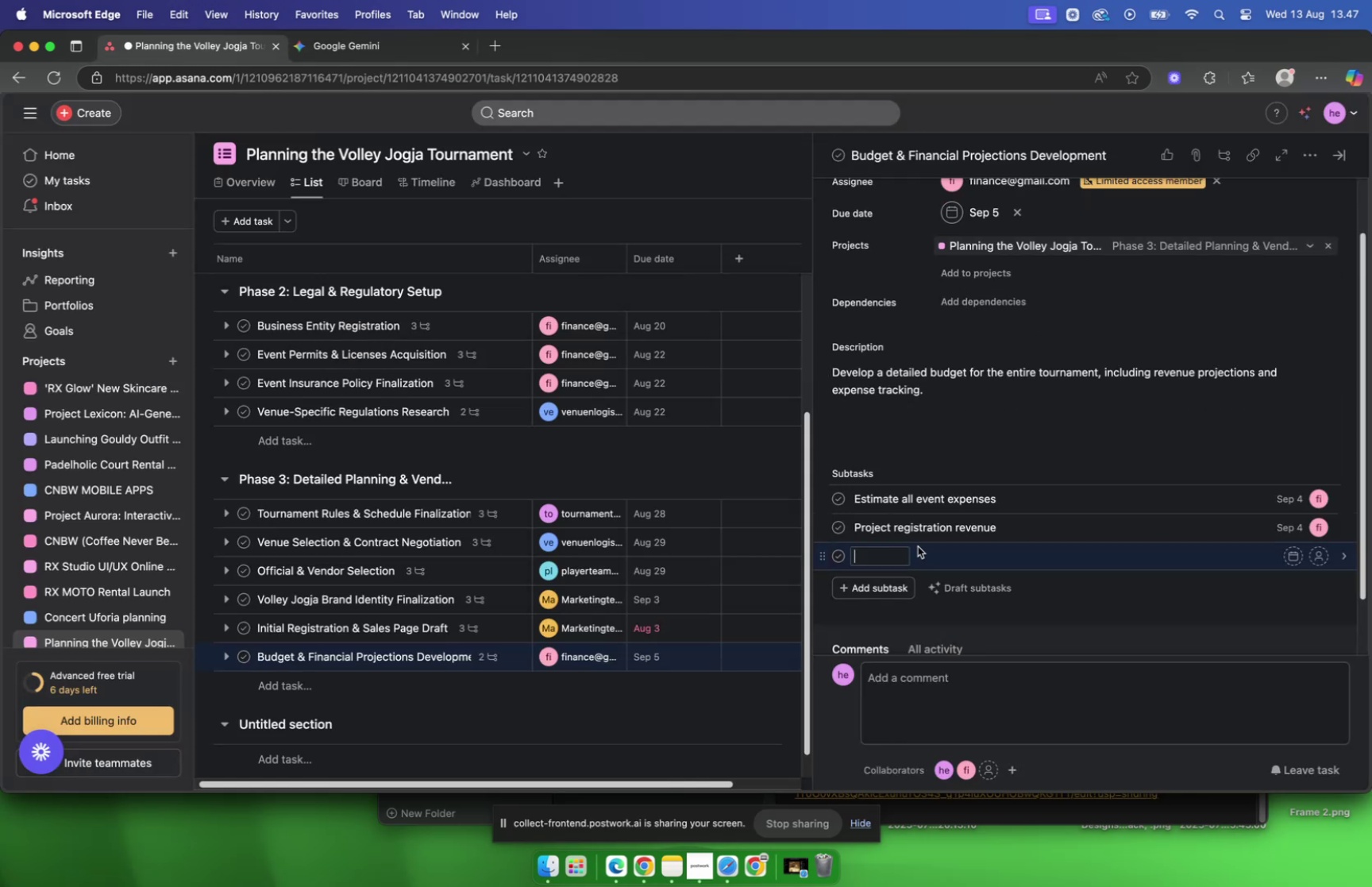 
key(Meta+V)
 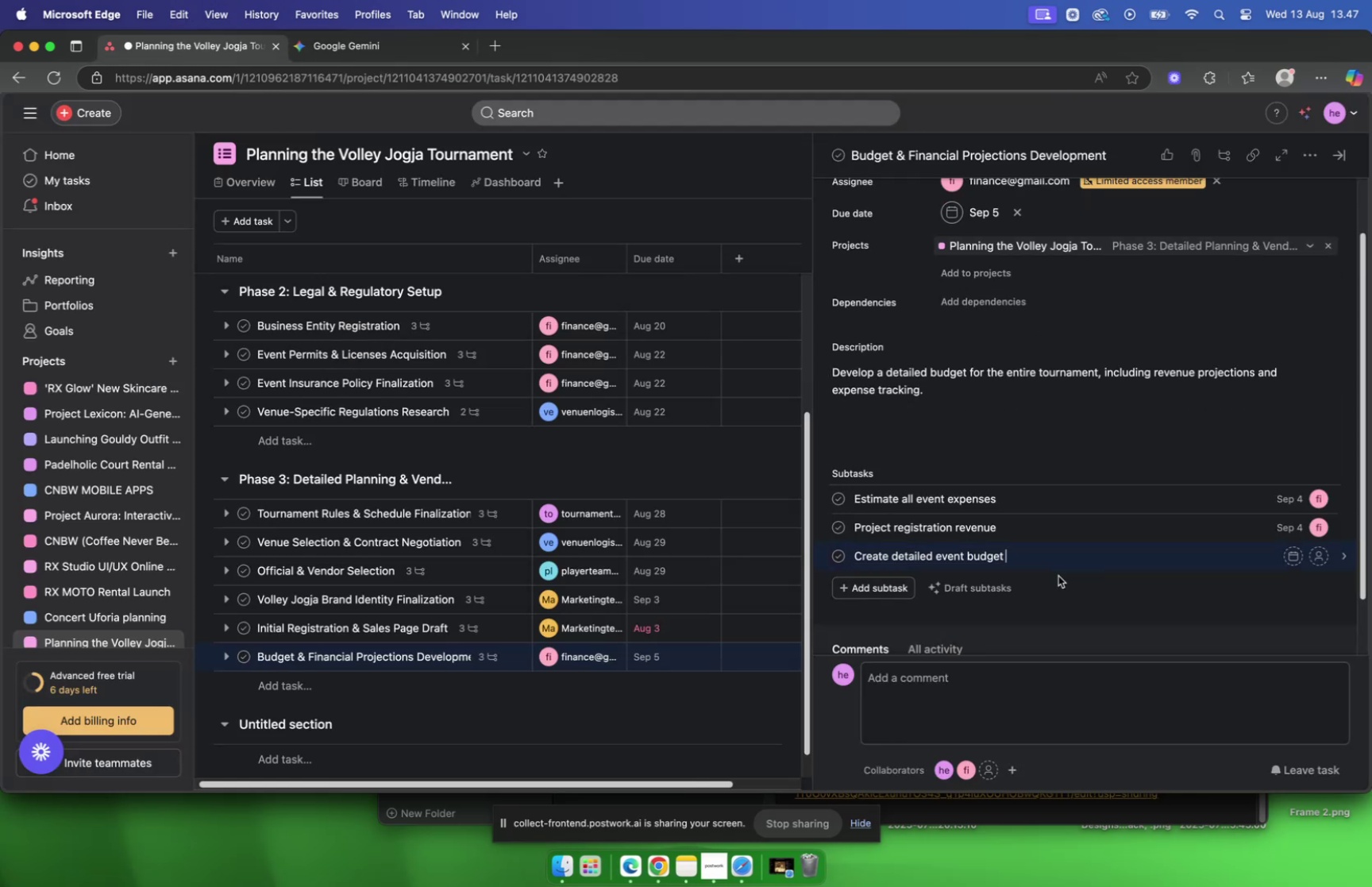 
key(Backspace)
 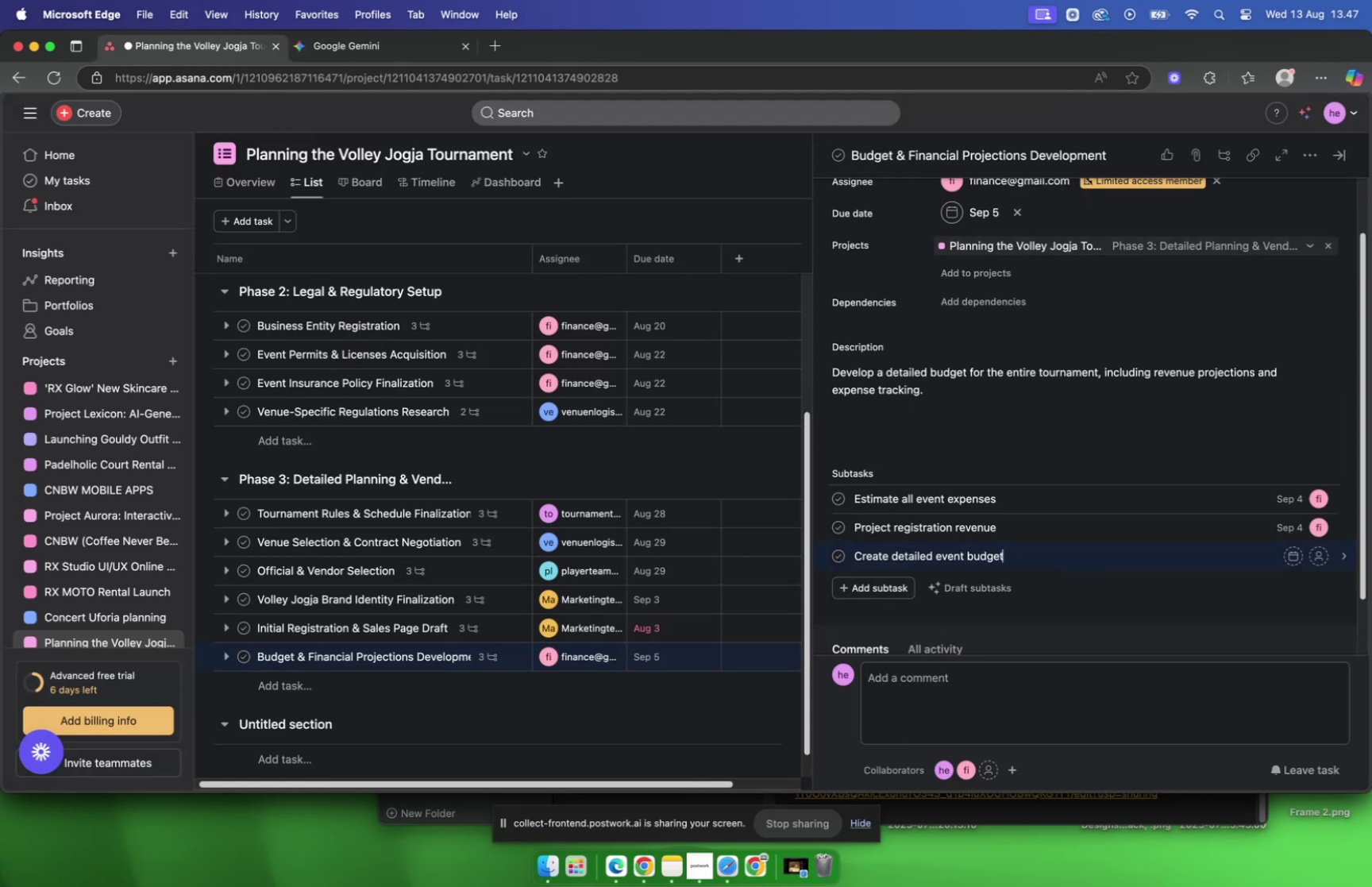 
left_click([1112, 562])
 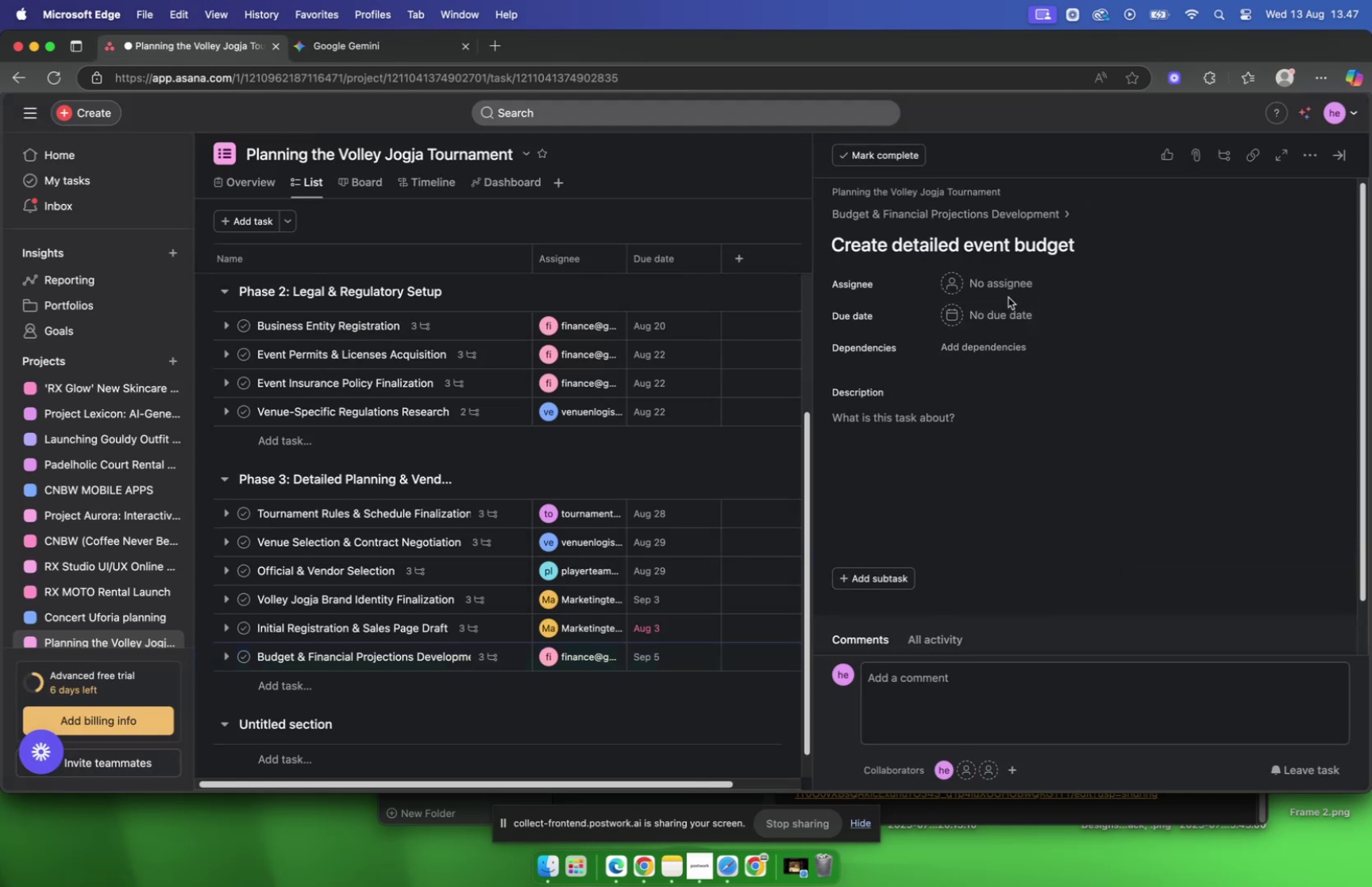 
left_click([1008, 295])
 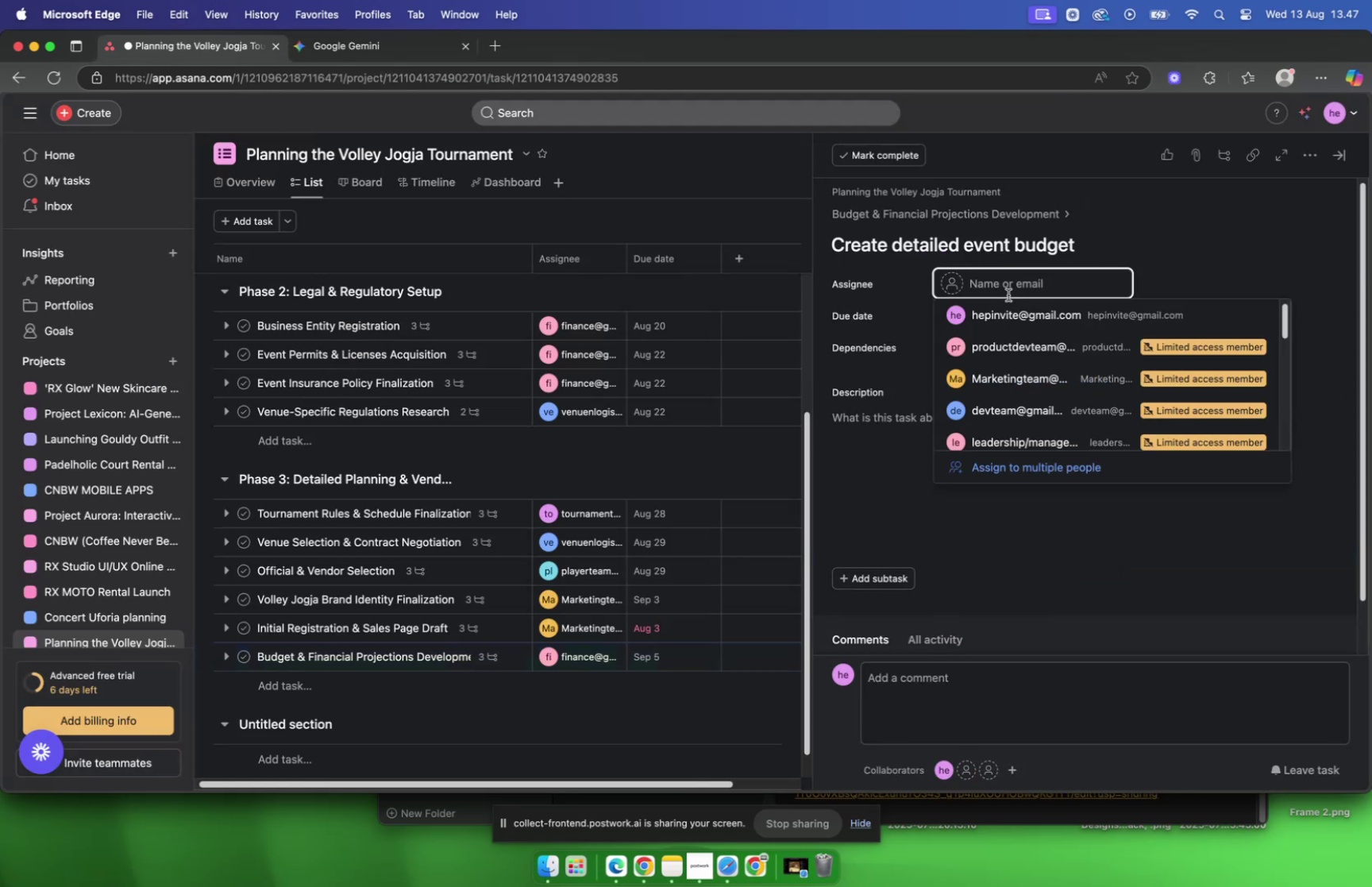 
type(fina)
 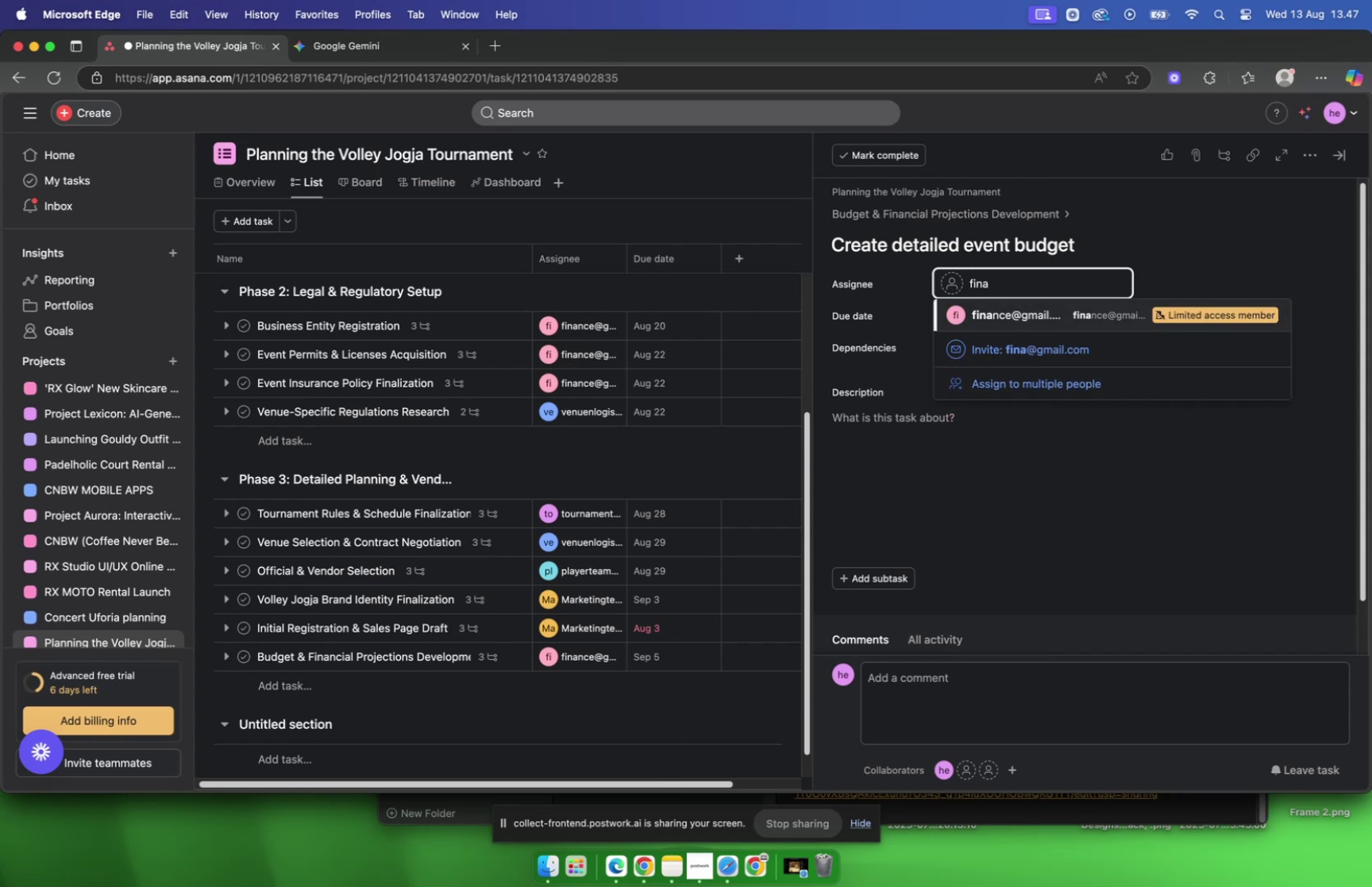 
key(Enter)
 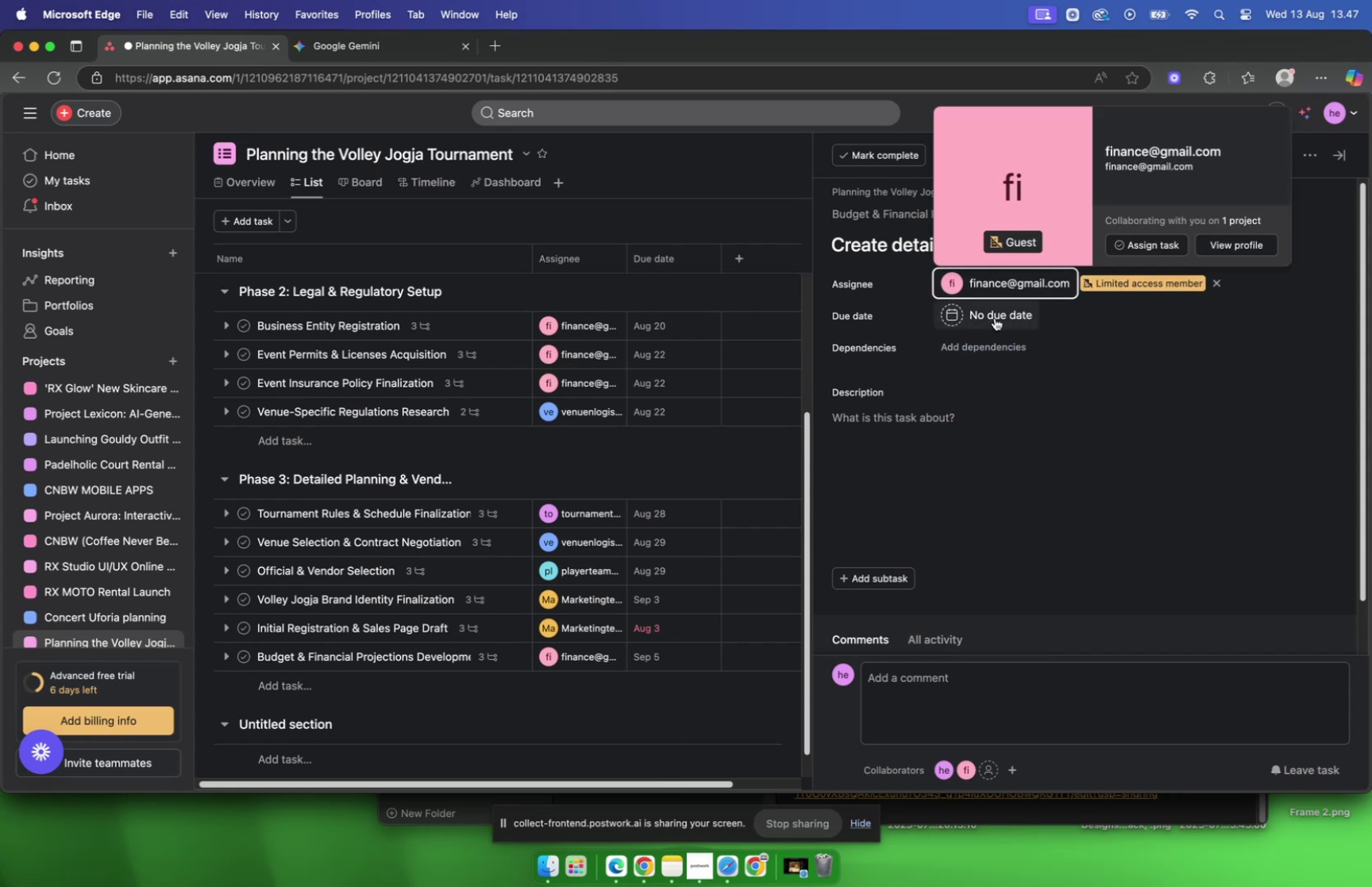 
left_click([995, 318])
 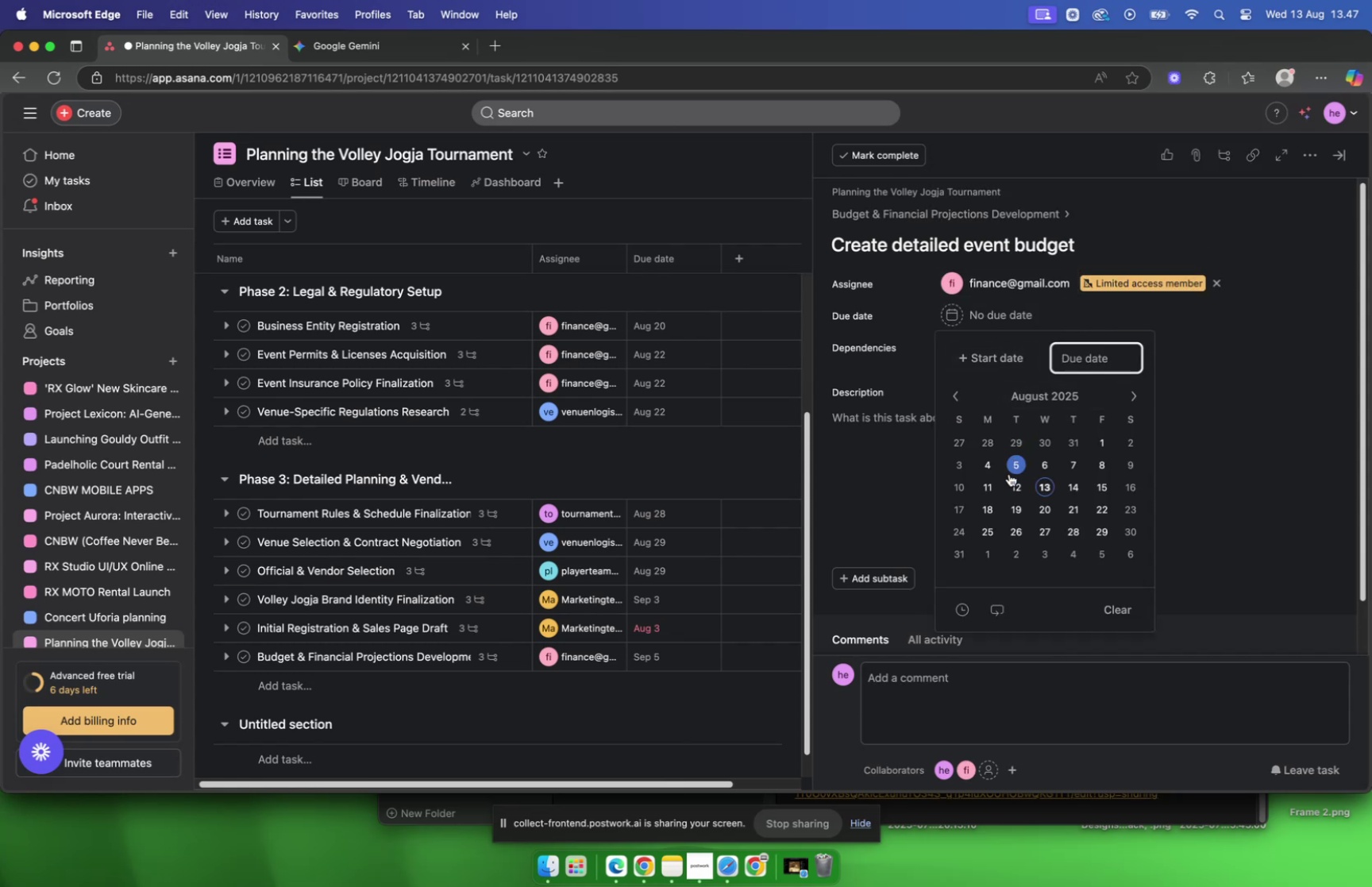 
left_click([1009, 473])
 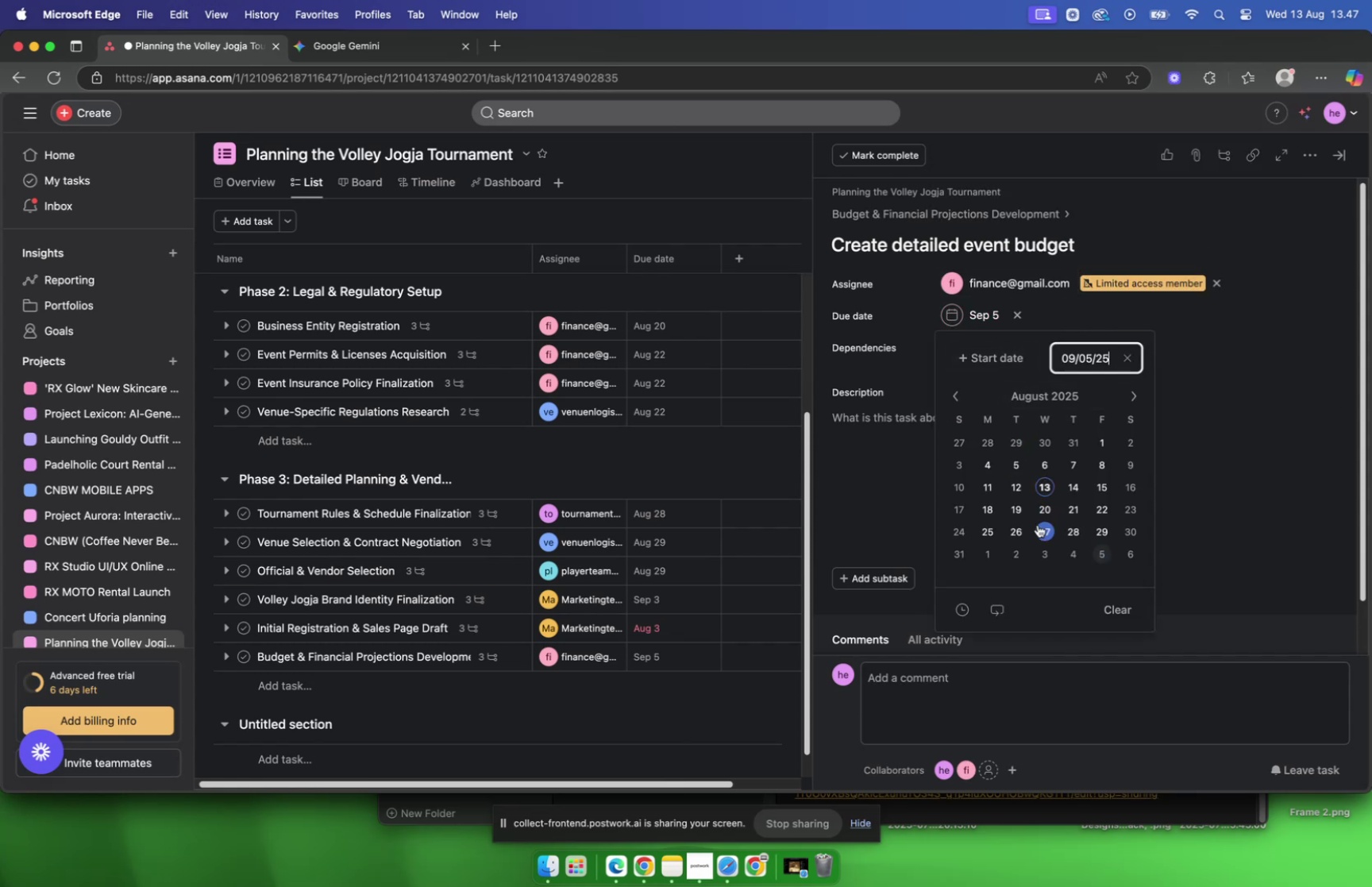 
double_click([870, 457])
 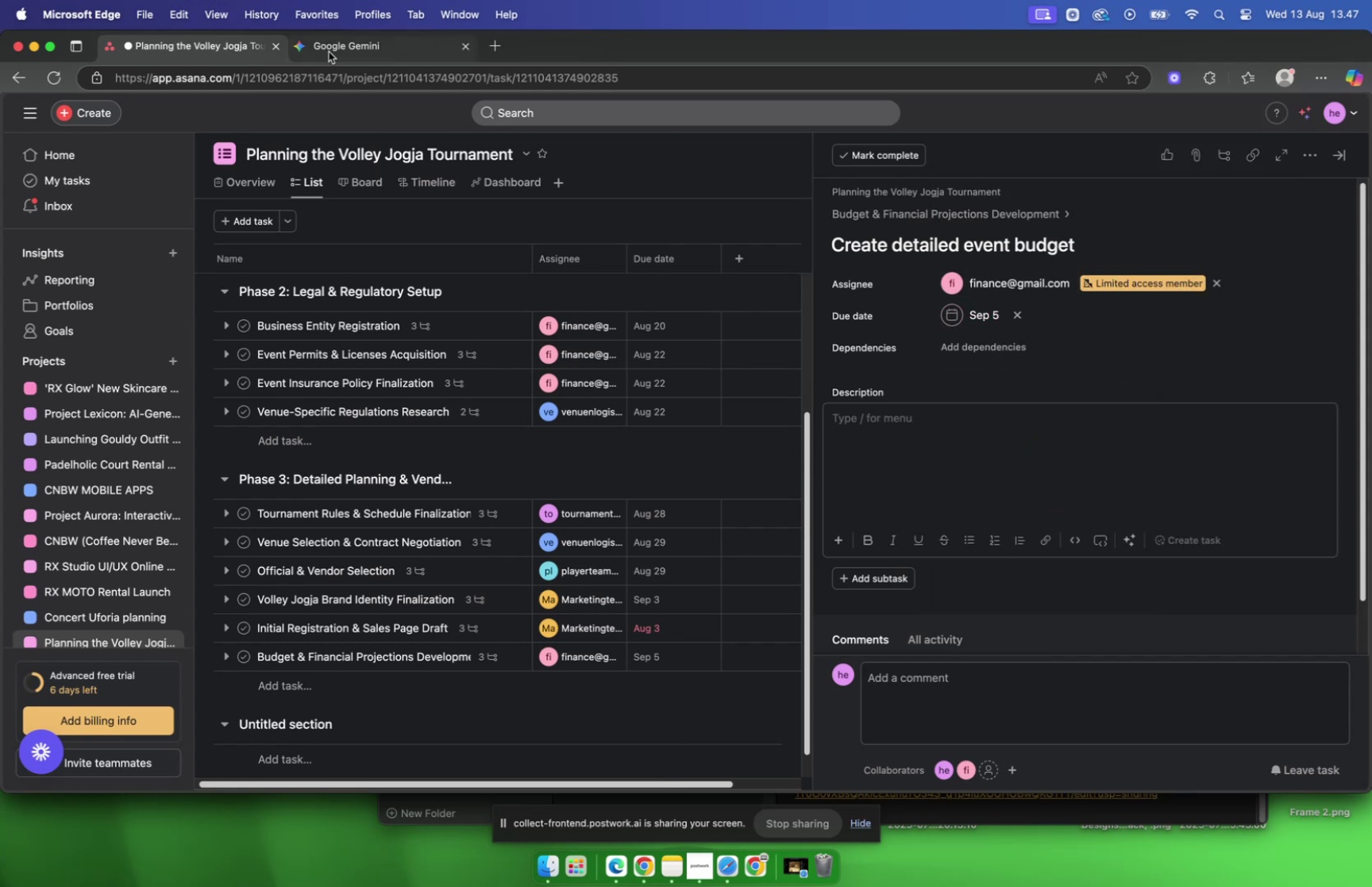 
left_click([329, 52])
 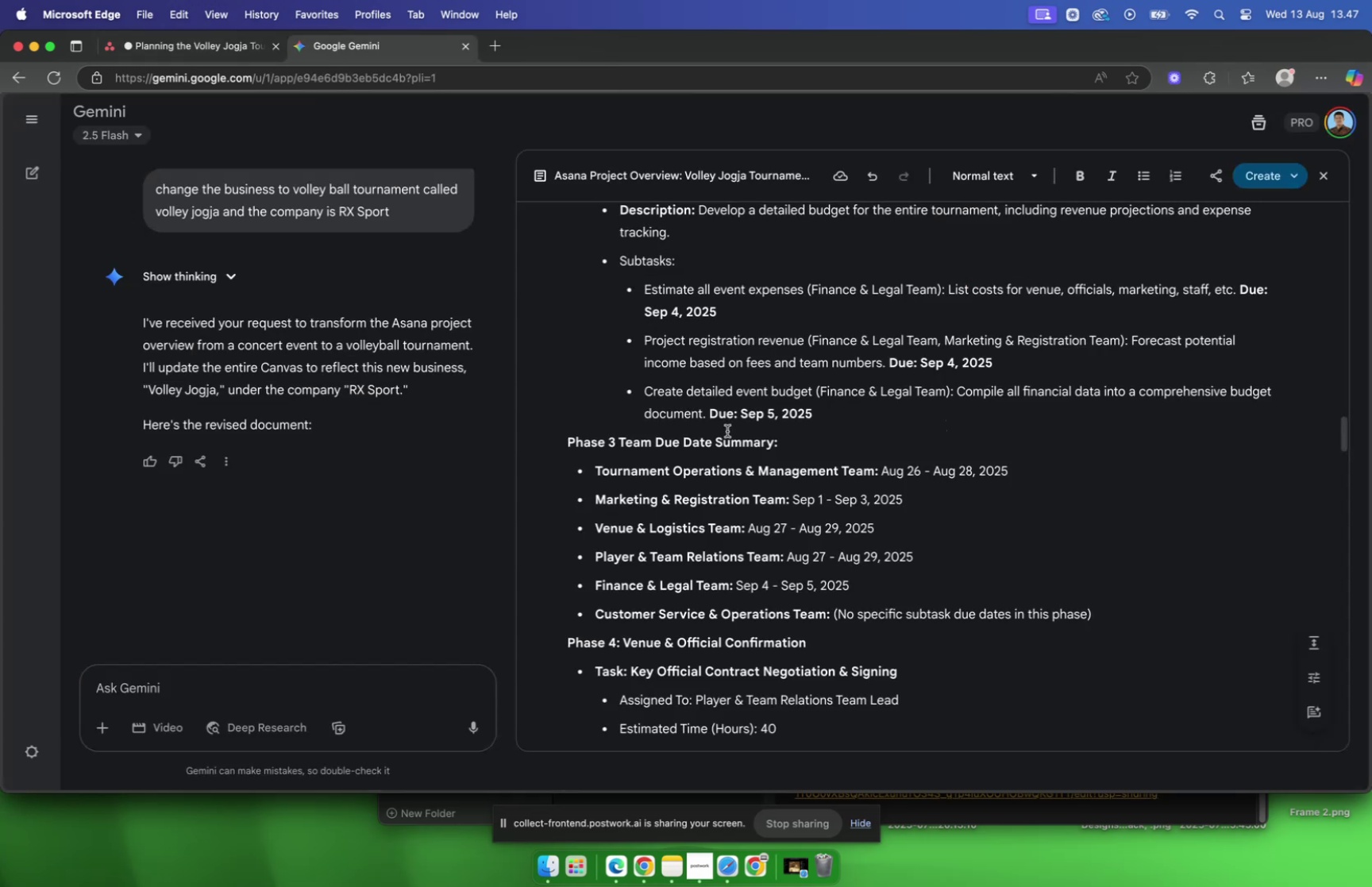 
left_click_drag(start_coordinate=[707, 418], to_coordinate=[959, 399])
 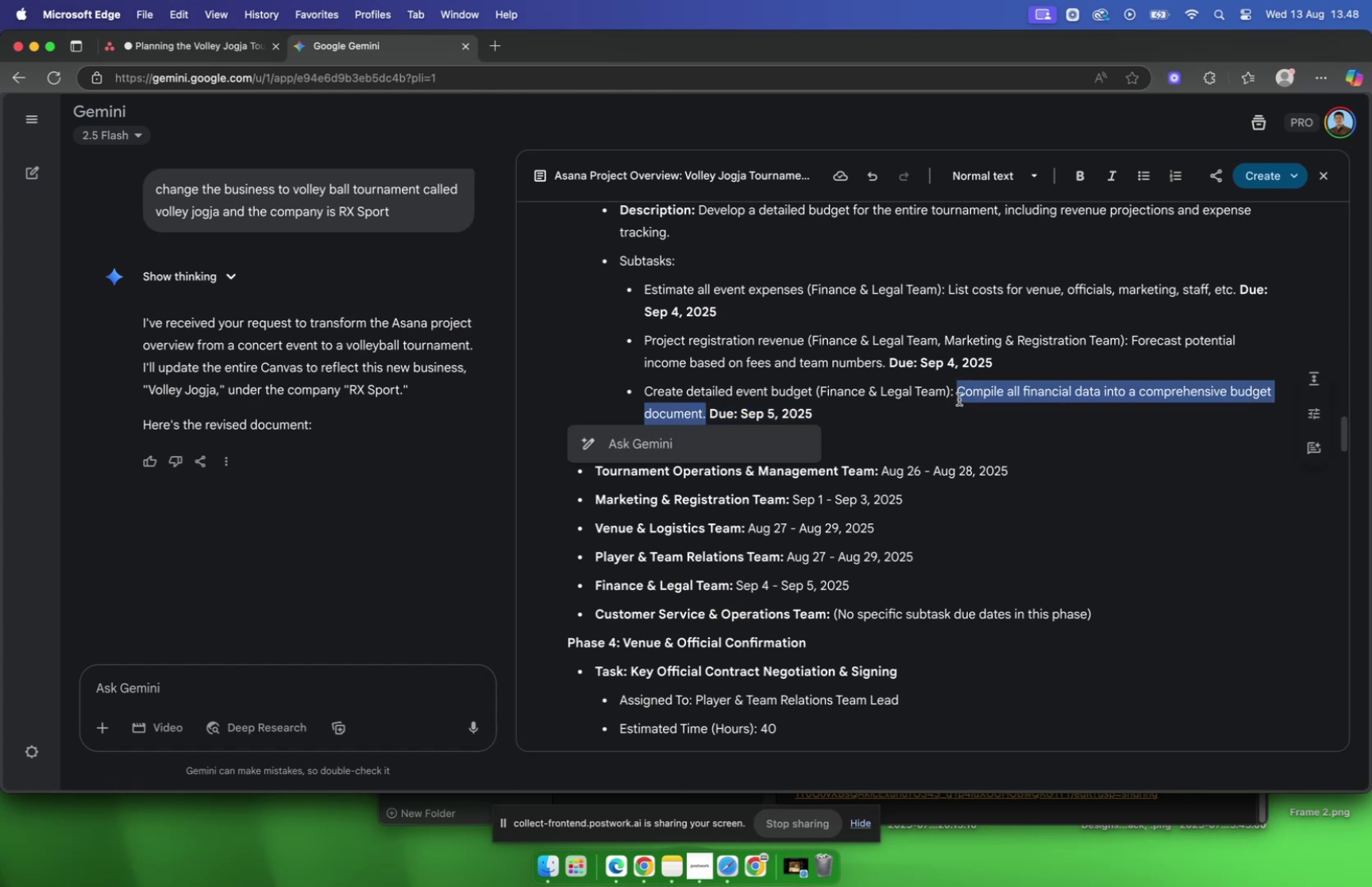 
key(Meta+C)
 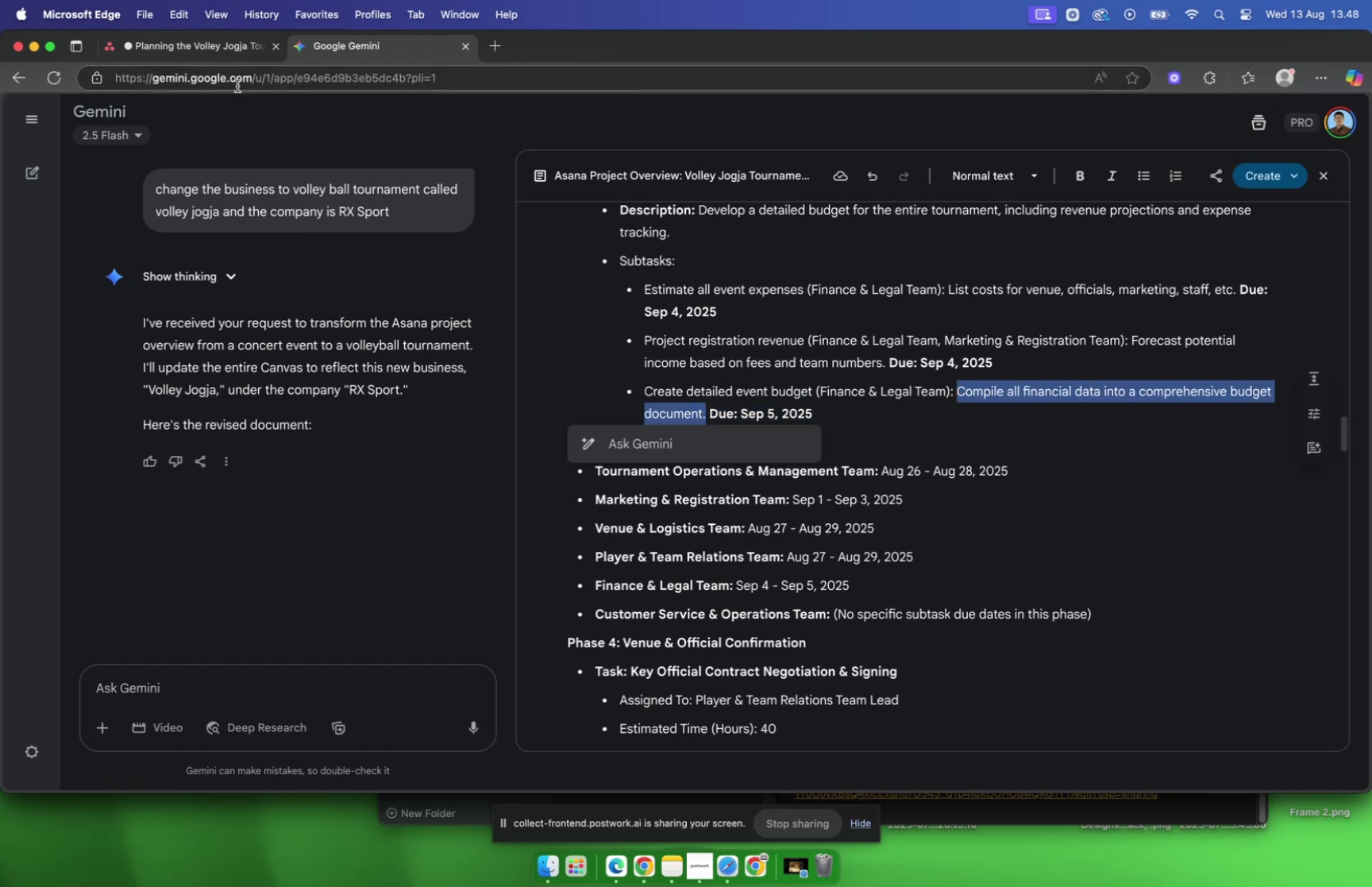 
left_click([193, 46])
 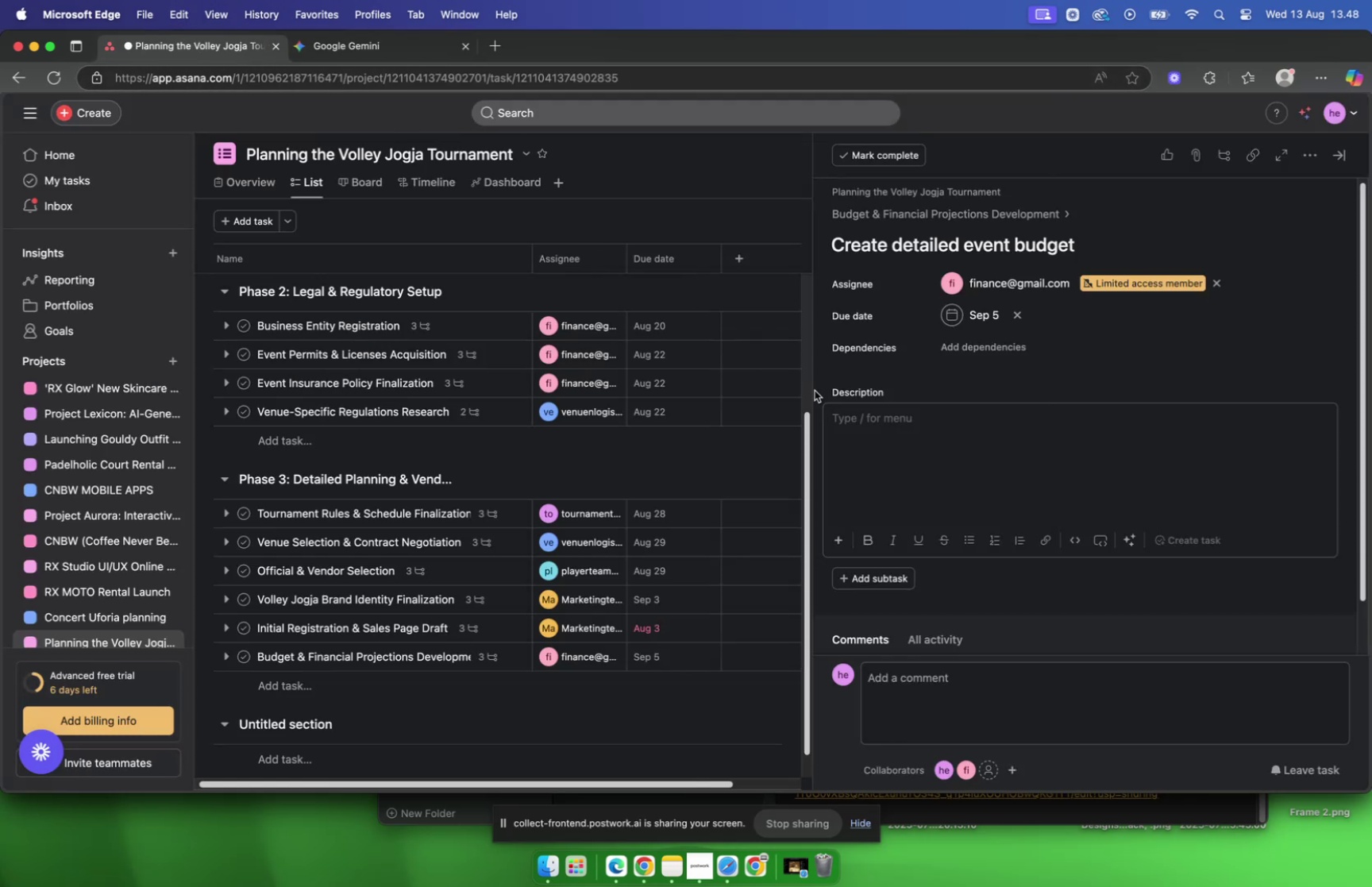 
key(Meta+CommandLeft)
 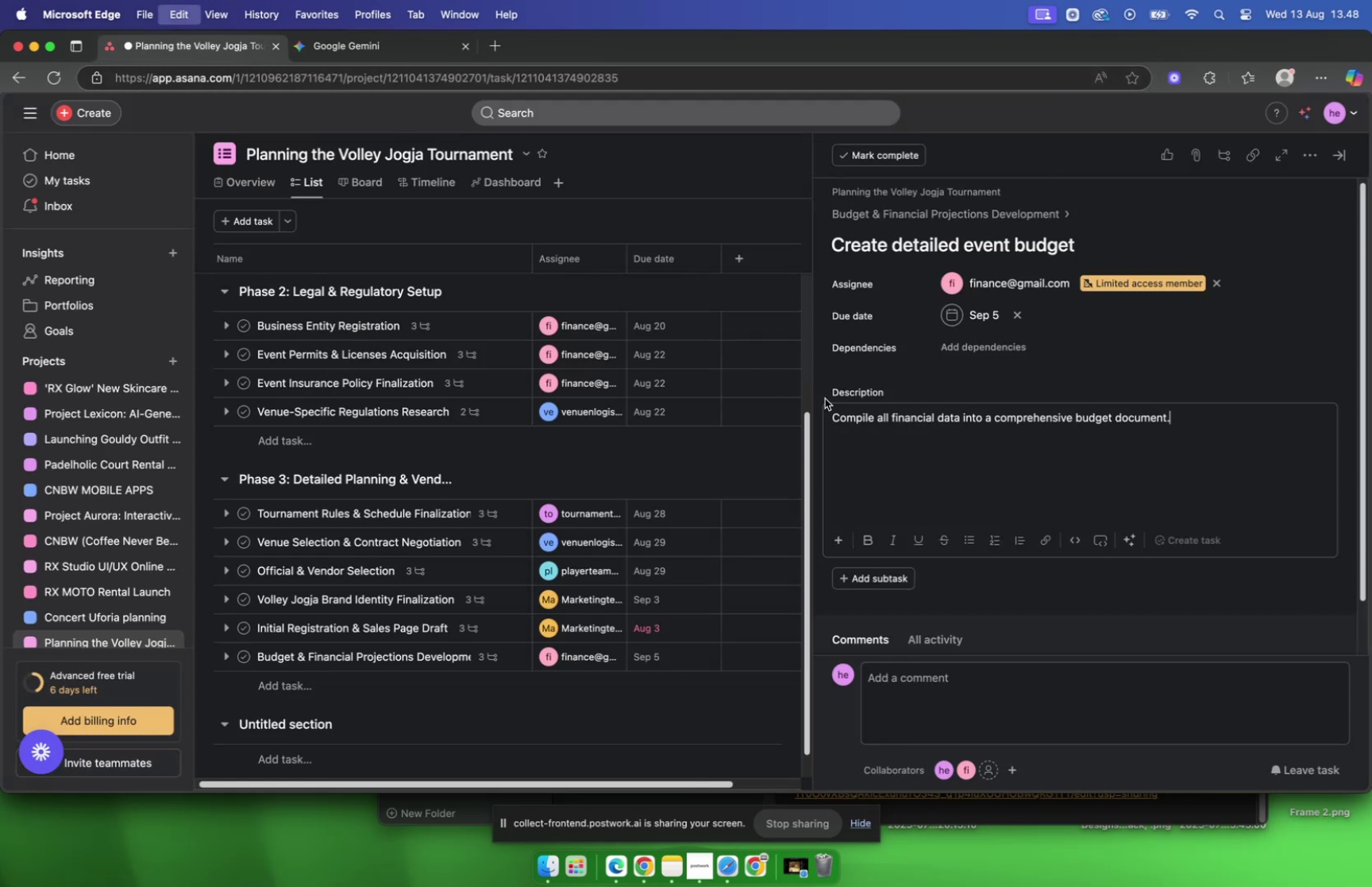 
key(Meta+V)
 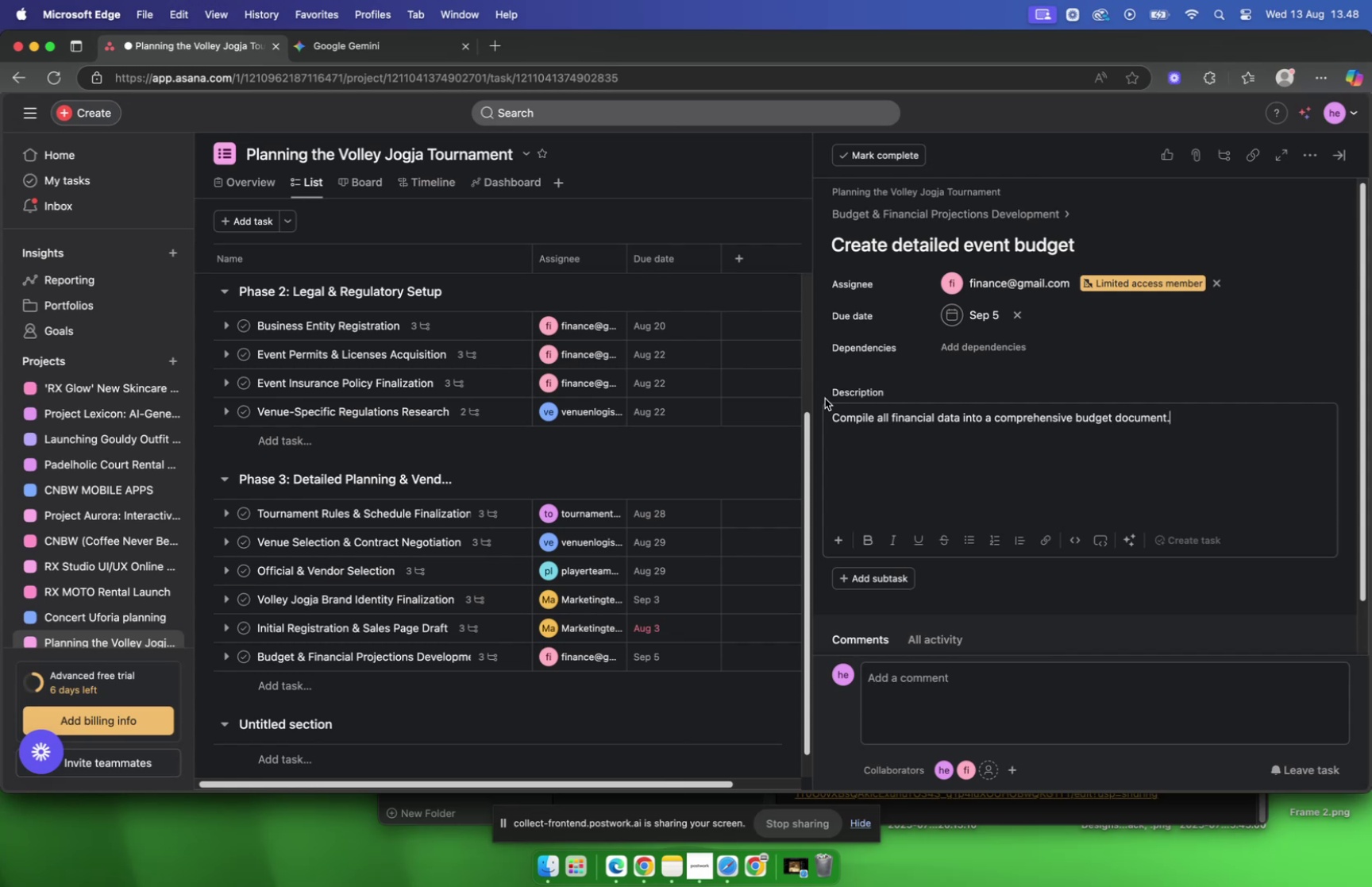 
wait(38.18)
 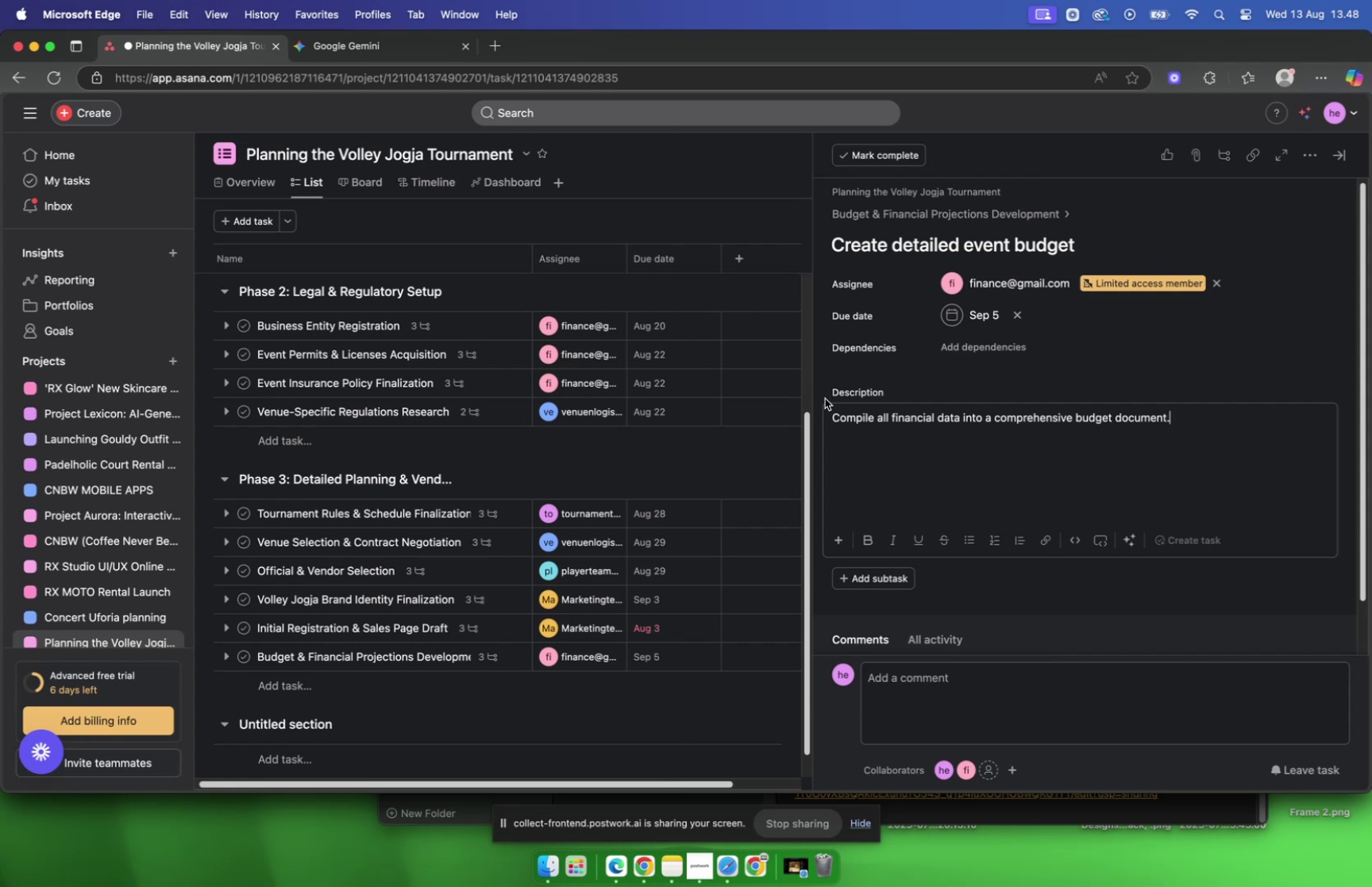 
left_click([333, 60])
 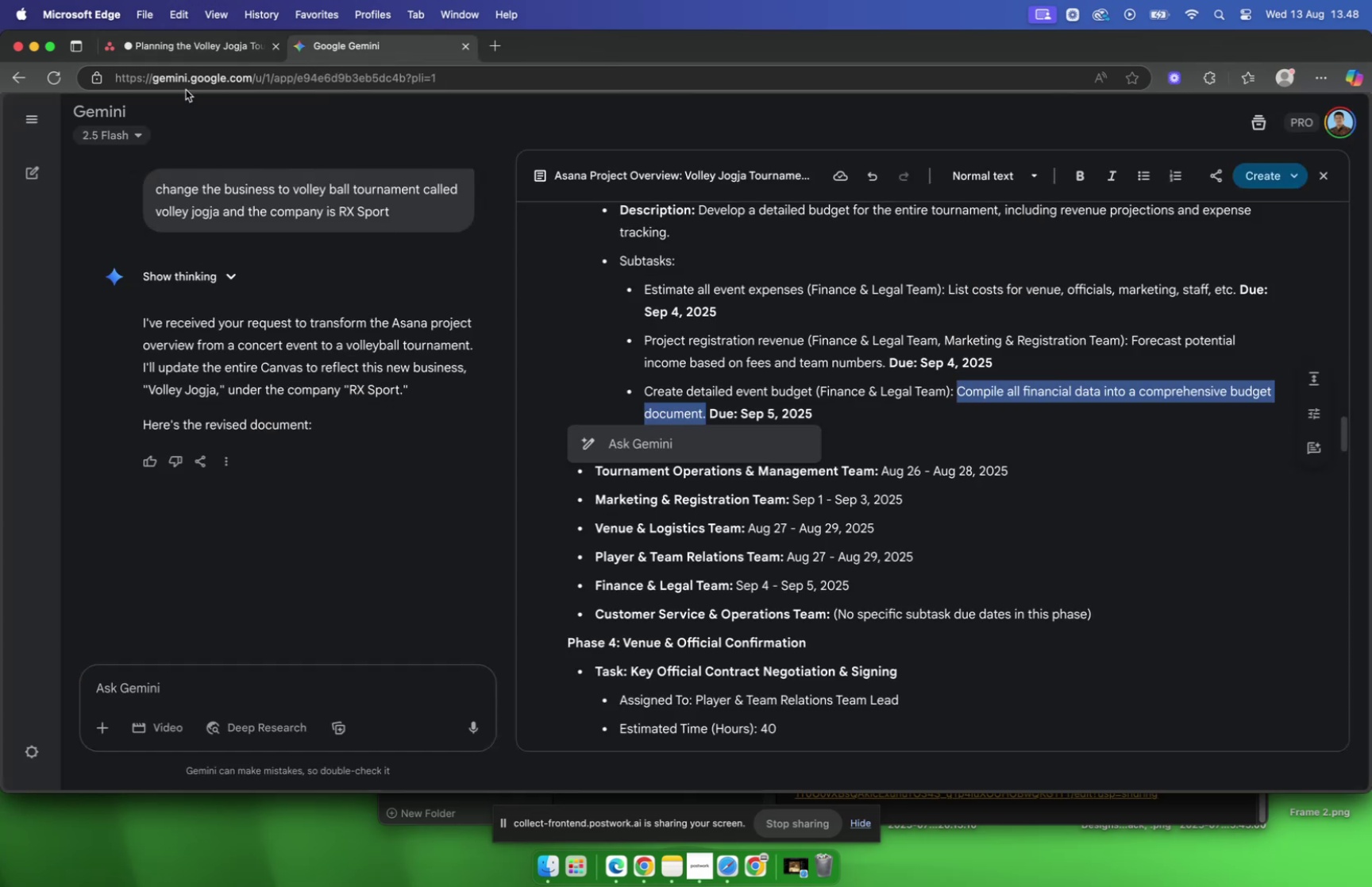 
left_click([183, 53])
 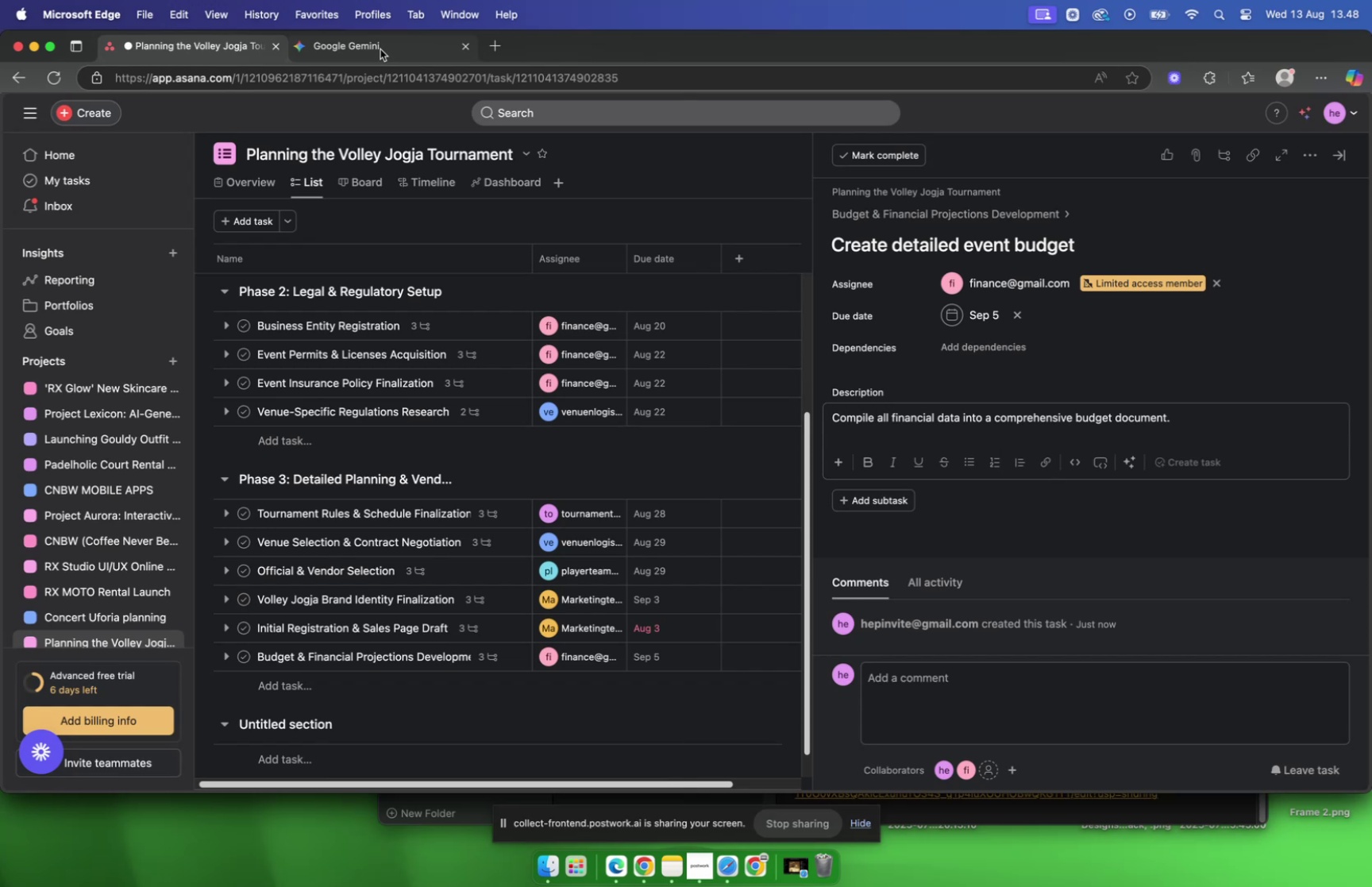 
left_click([380, 49])
 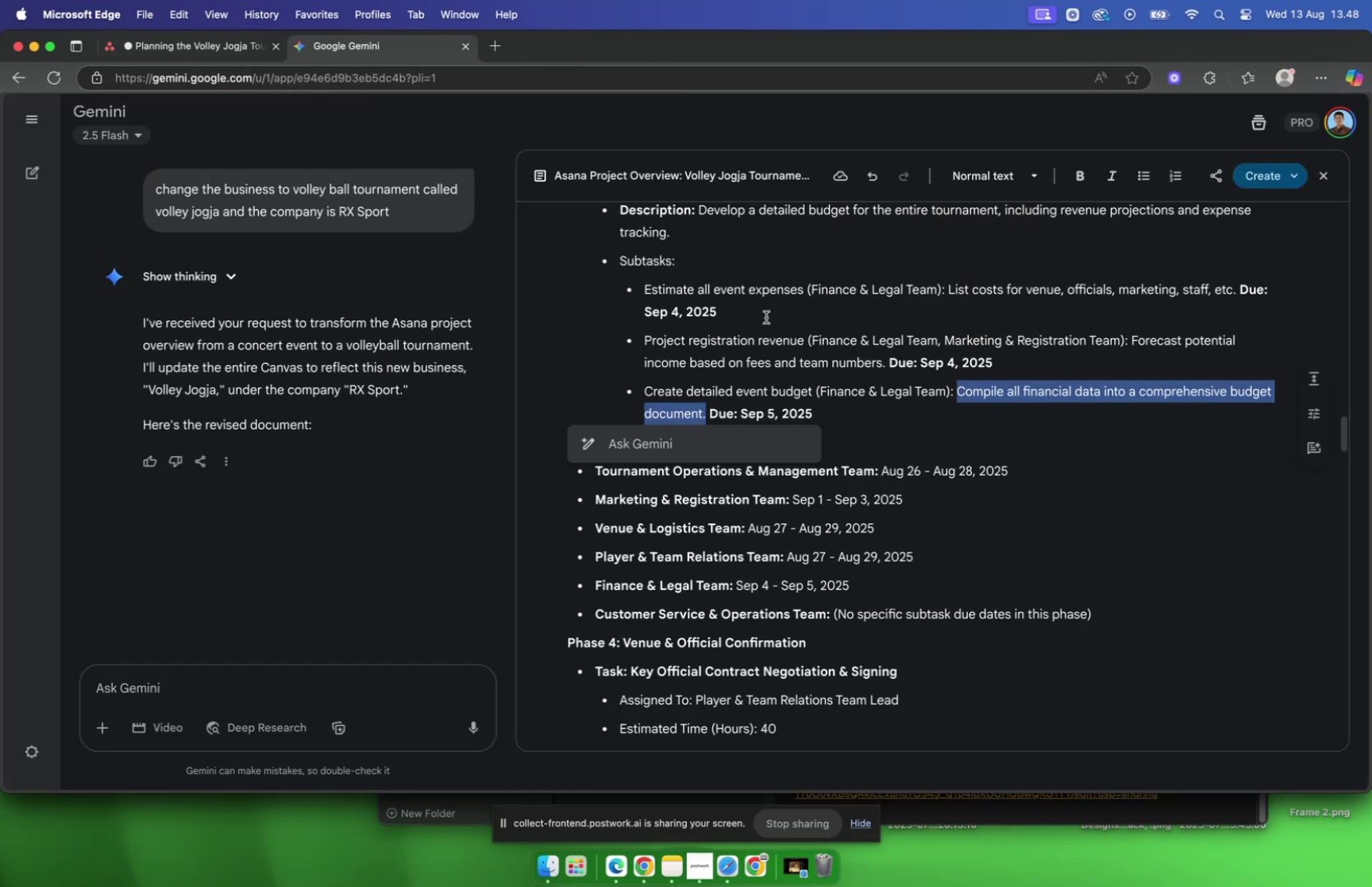 
left_click([766, 317])
 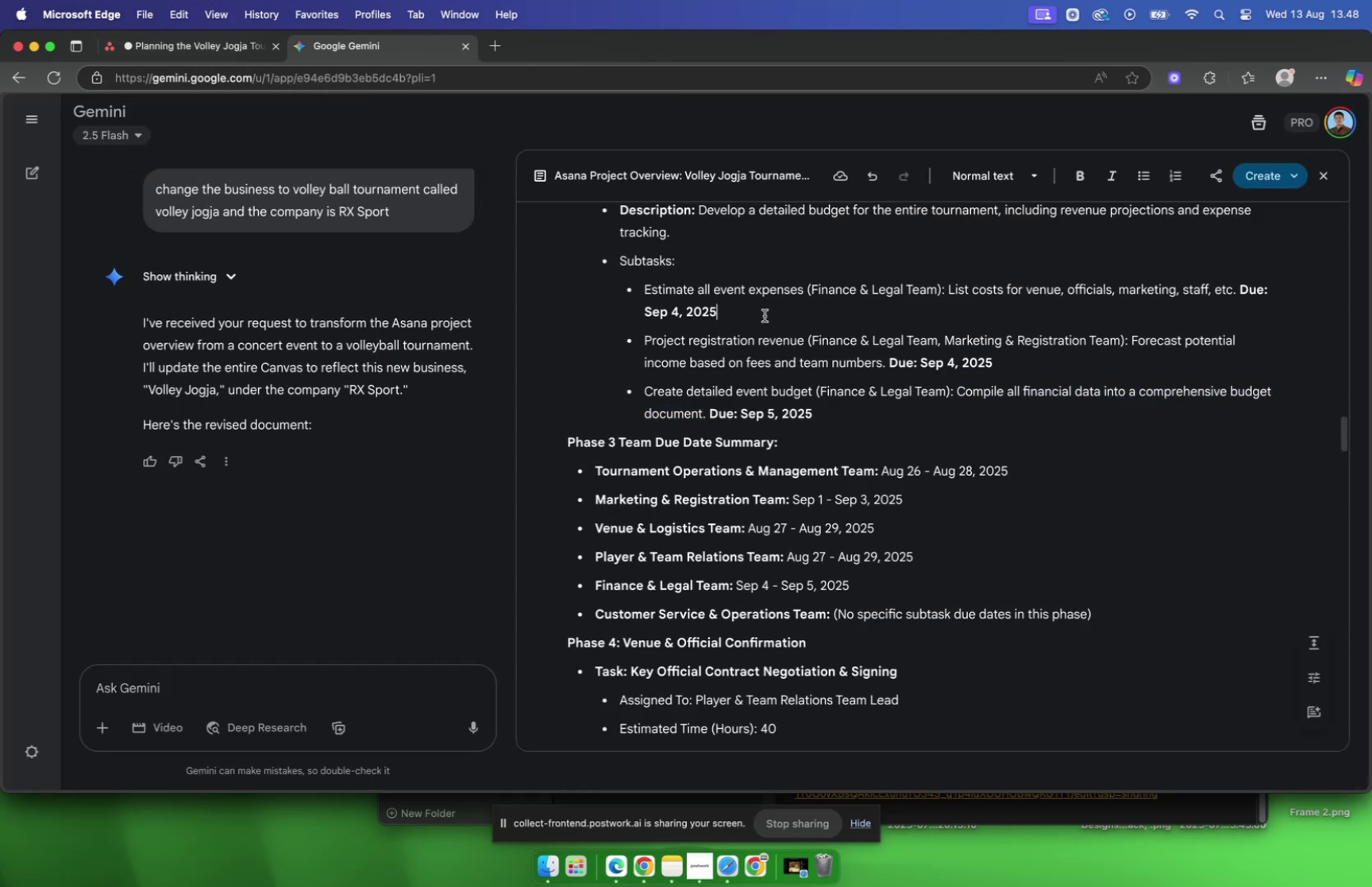 
scroll: coordinate [762, 311], scroll_direction: down, amount: 14.0
 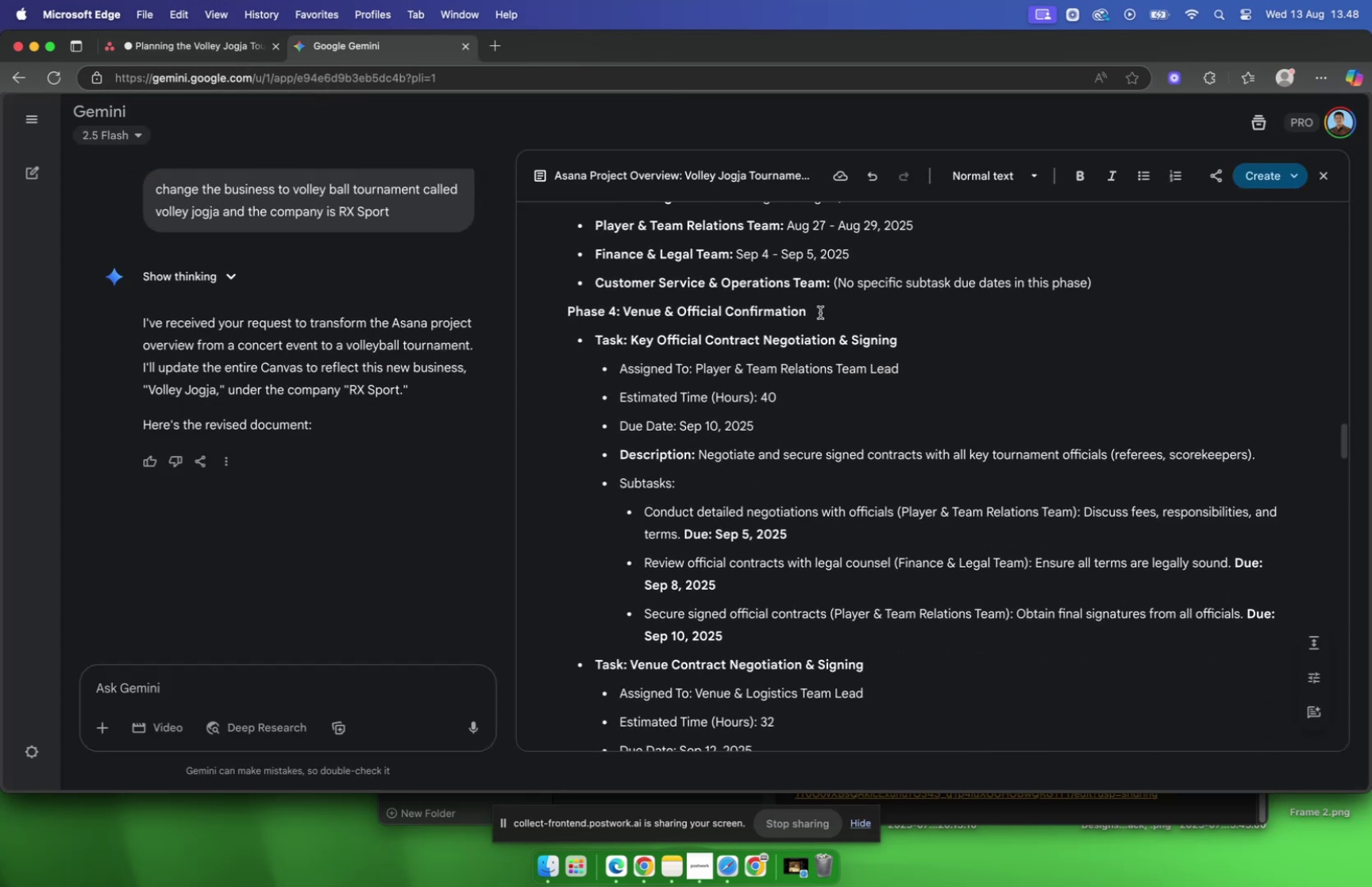 
left_click_drag(start_coordinate=[821, 312], to_coordinate=[565, 297])
 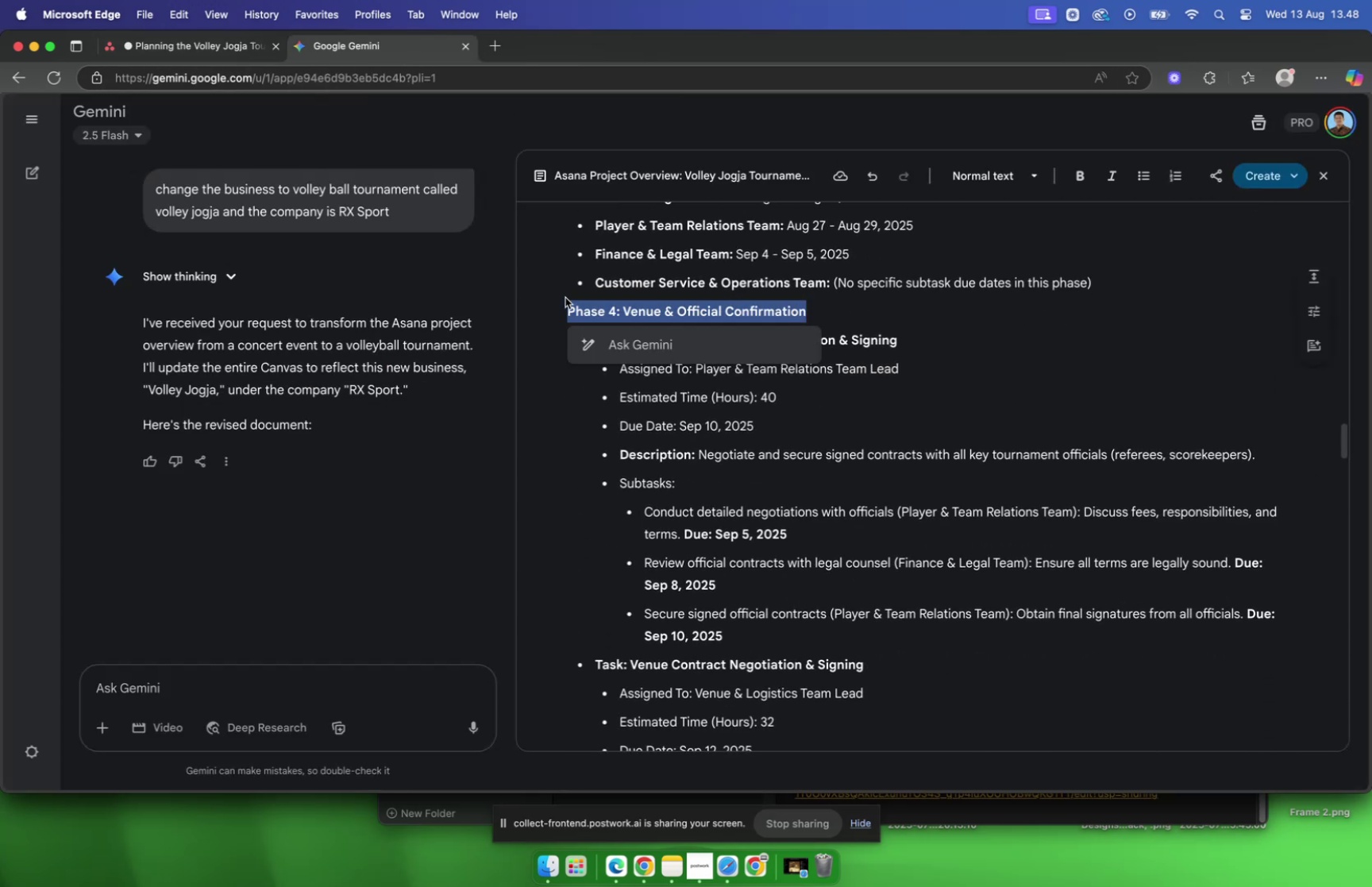 
key(Meta+C)
 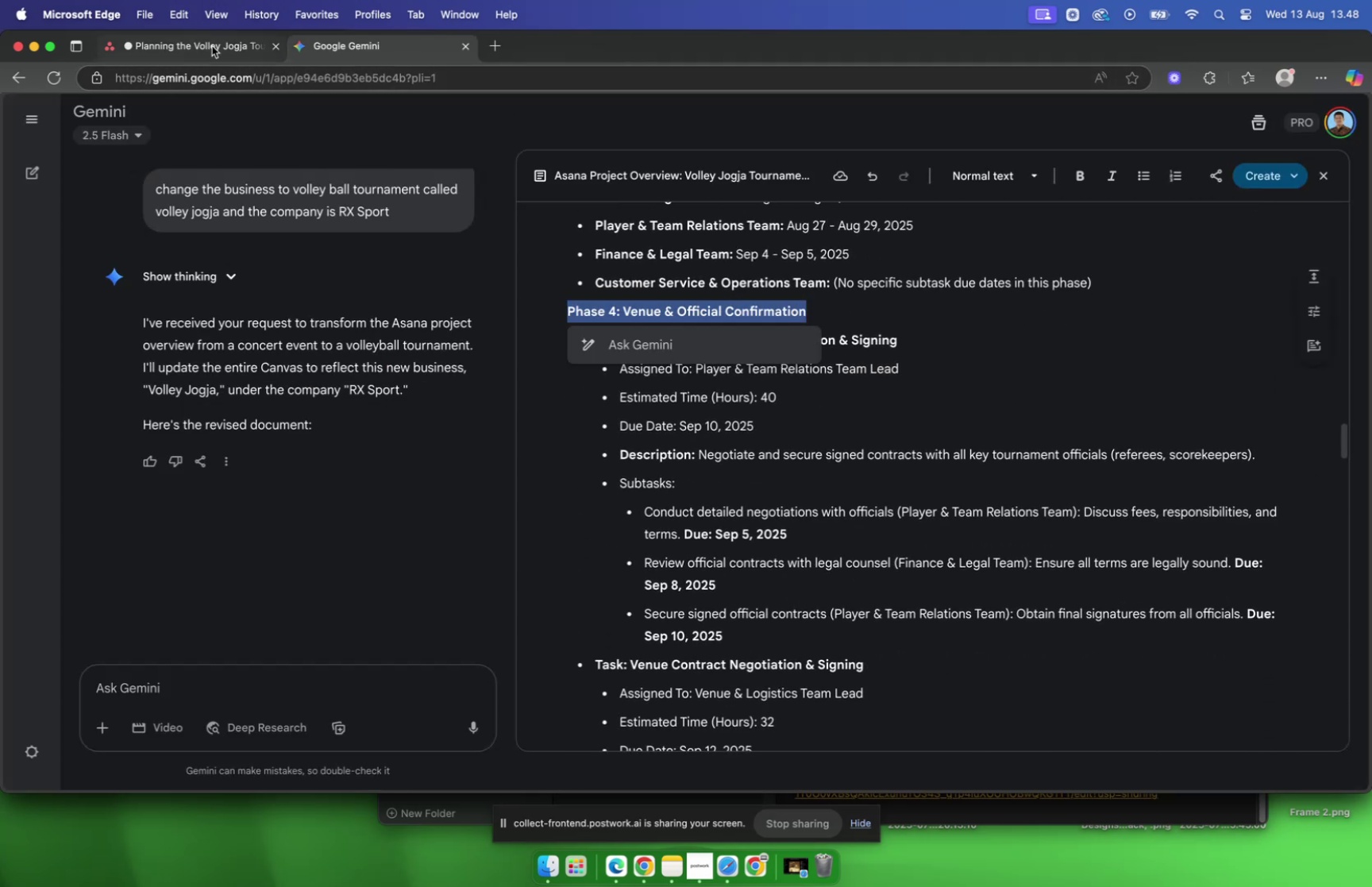 
left_click([212, 46])
 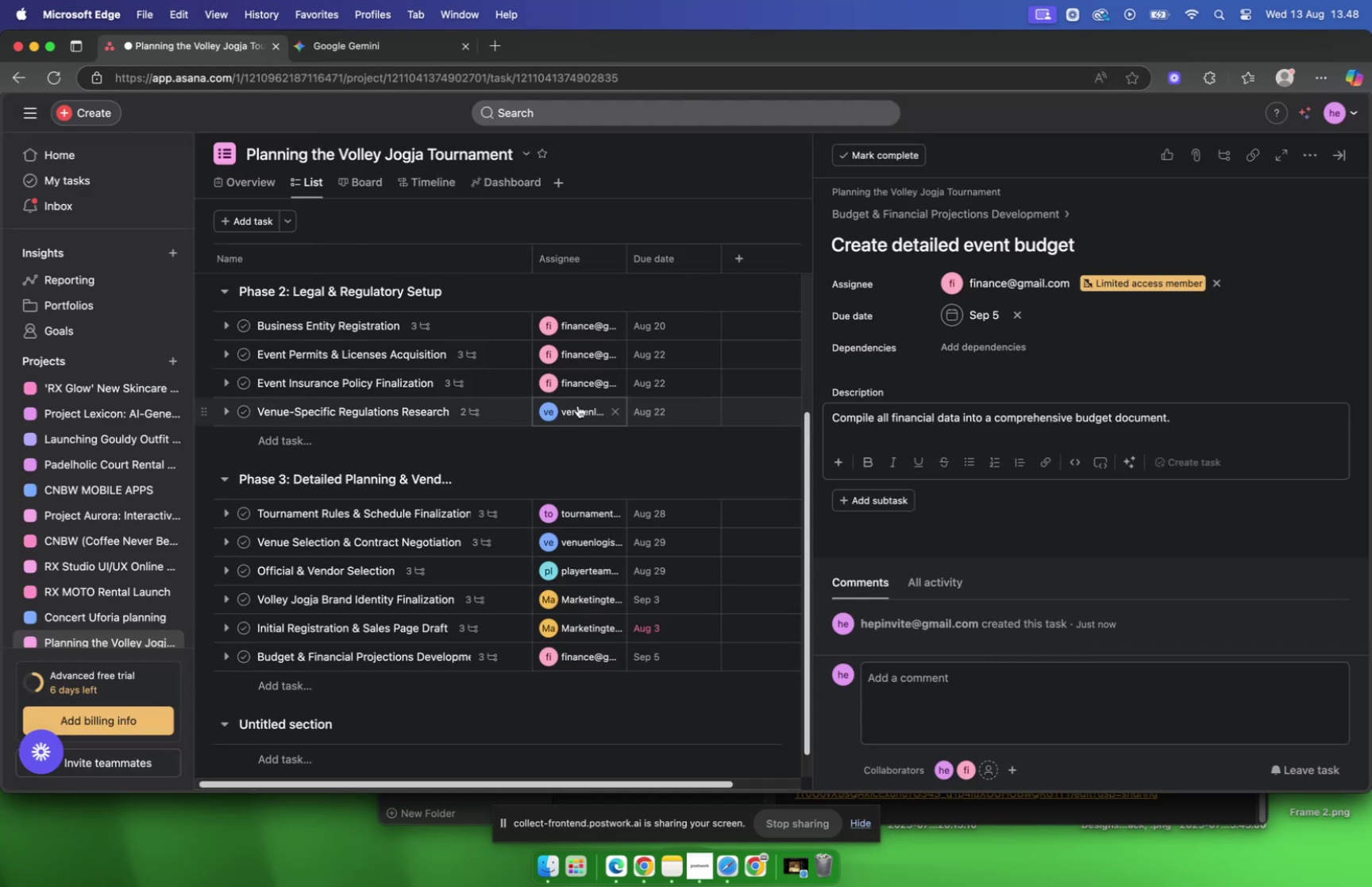 
scroll: coordinate [577, 400], scroll_direction: down, amount: 9.0
 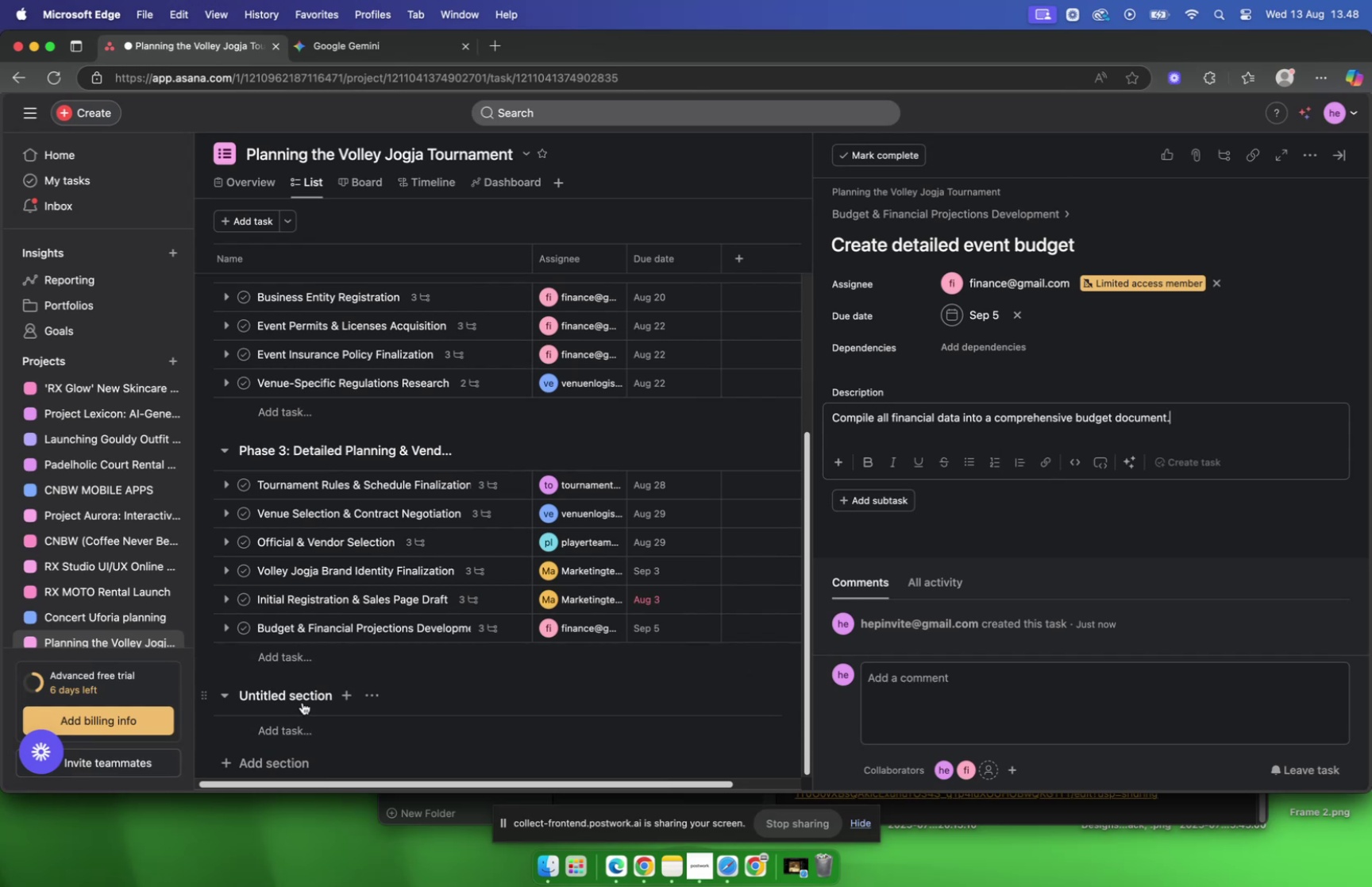 
left_click([296, 696])
 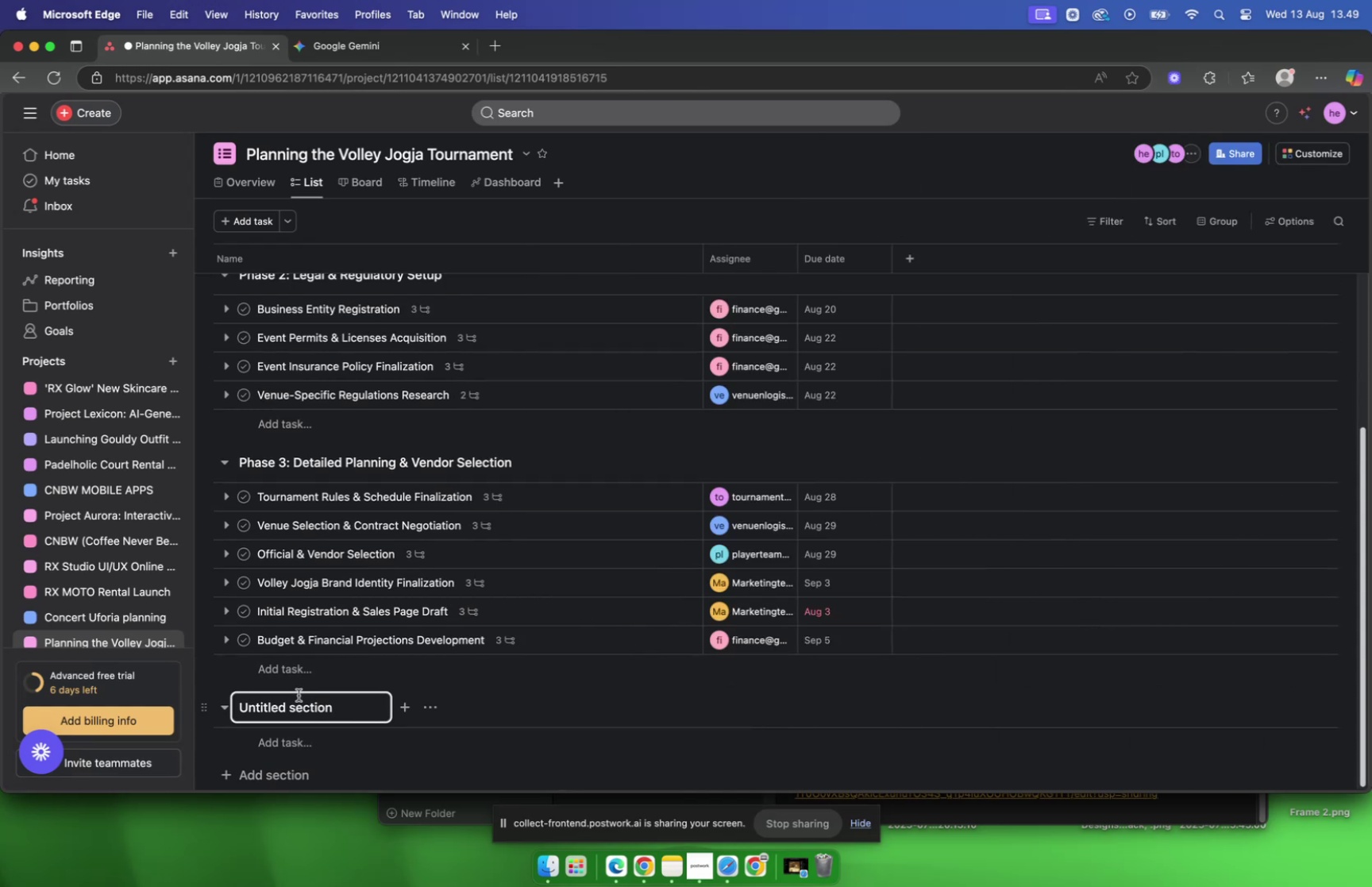 
key(Meta+A)
 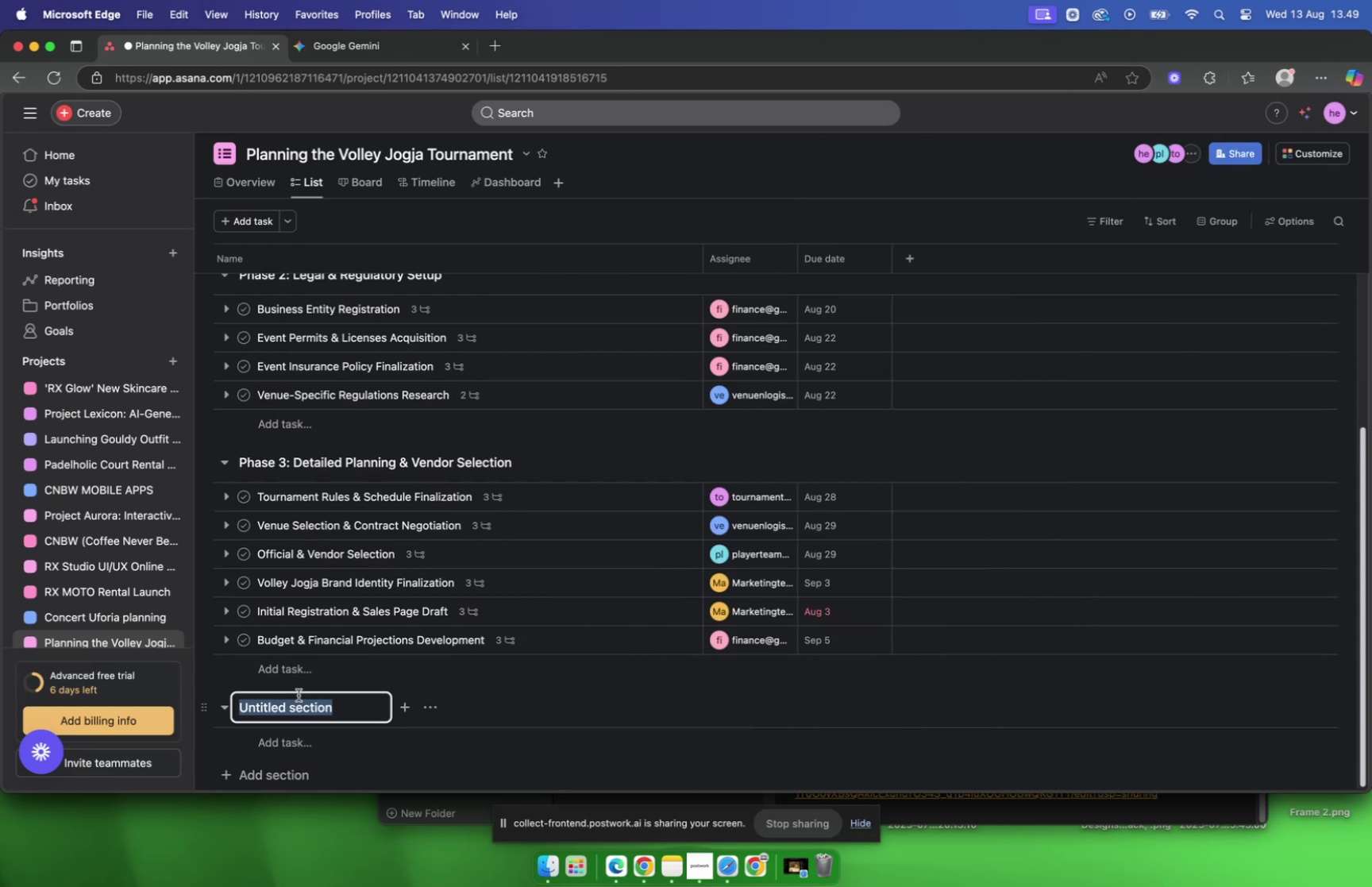 
key(Meta+V)
 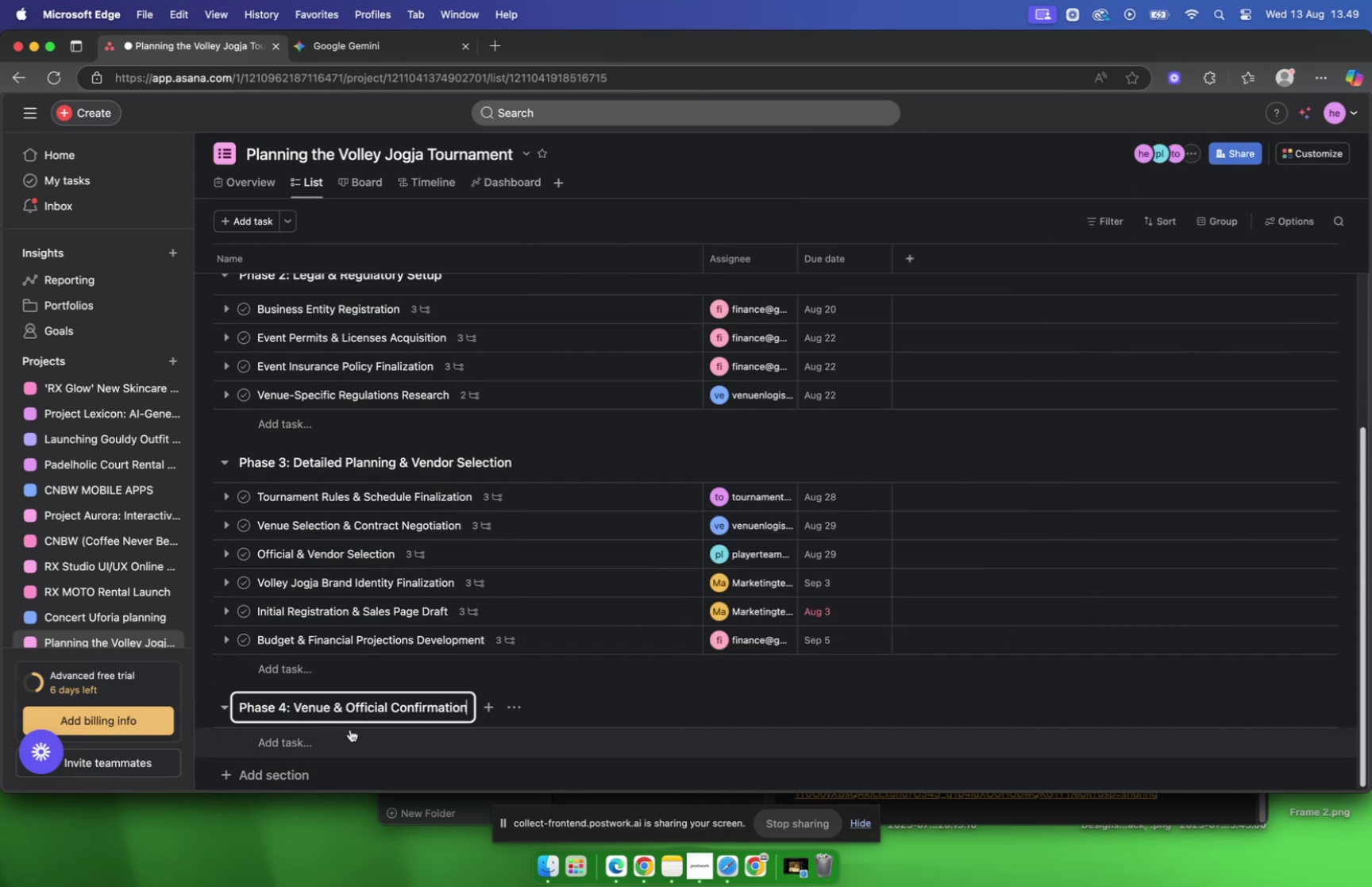 
left_click([349, 729])
 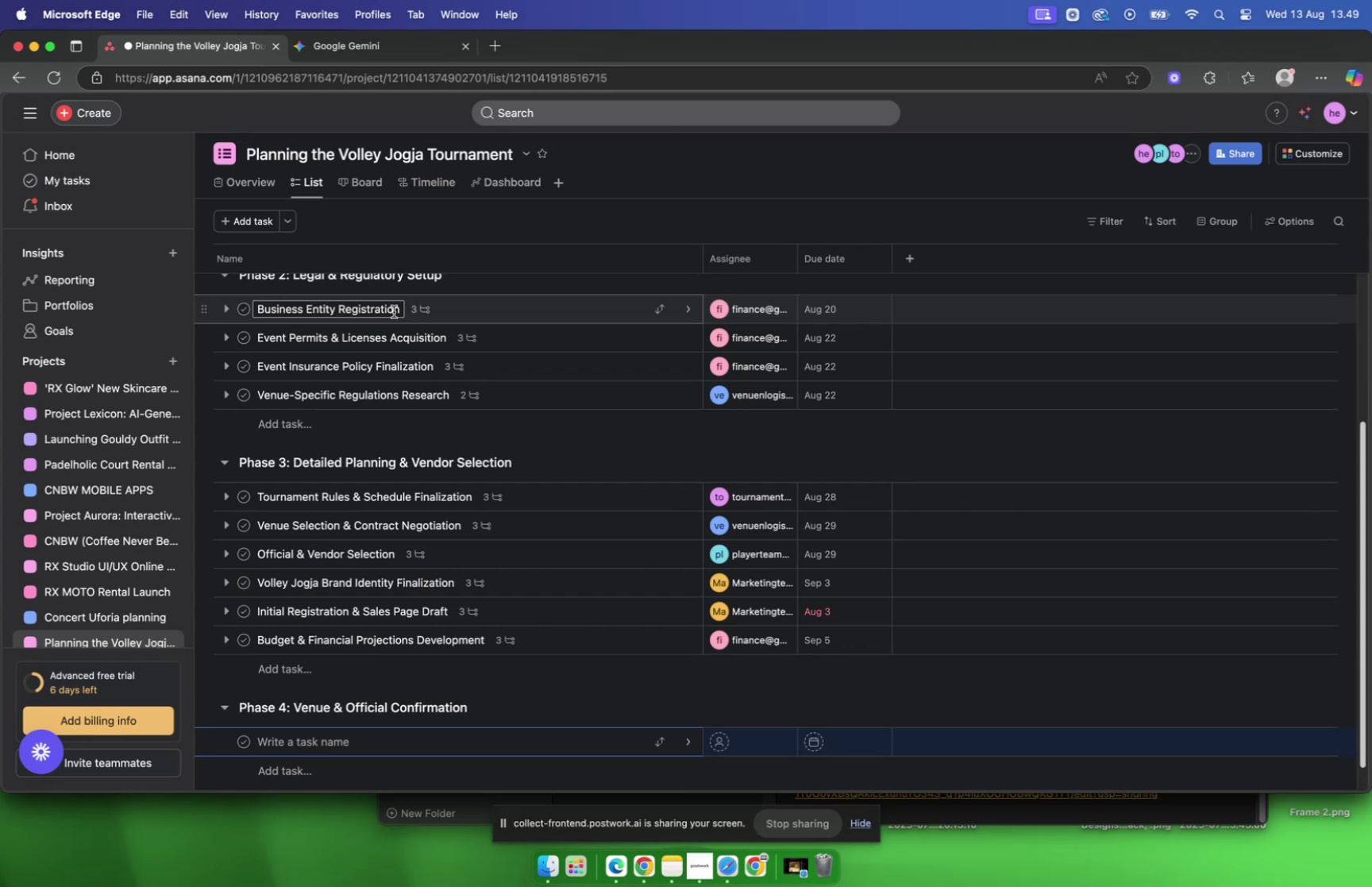 
wait(11.72)
 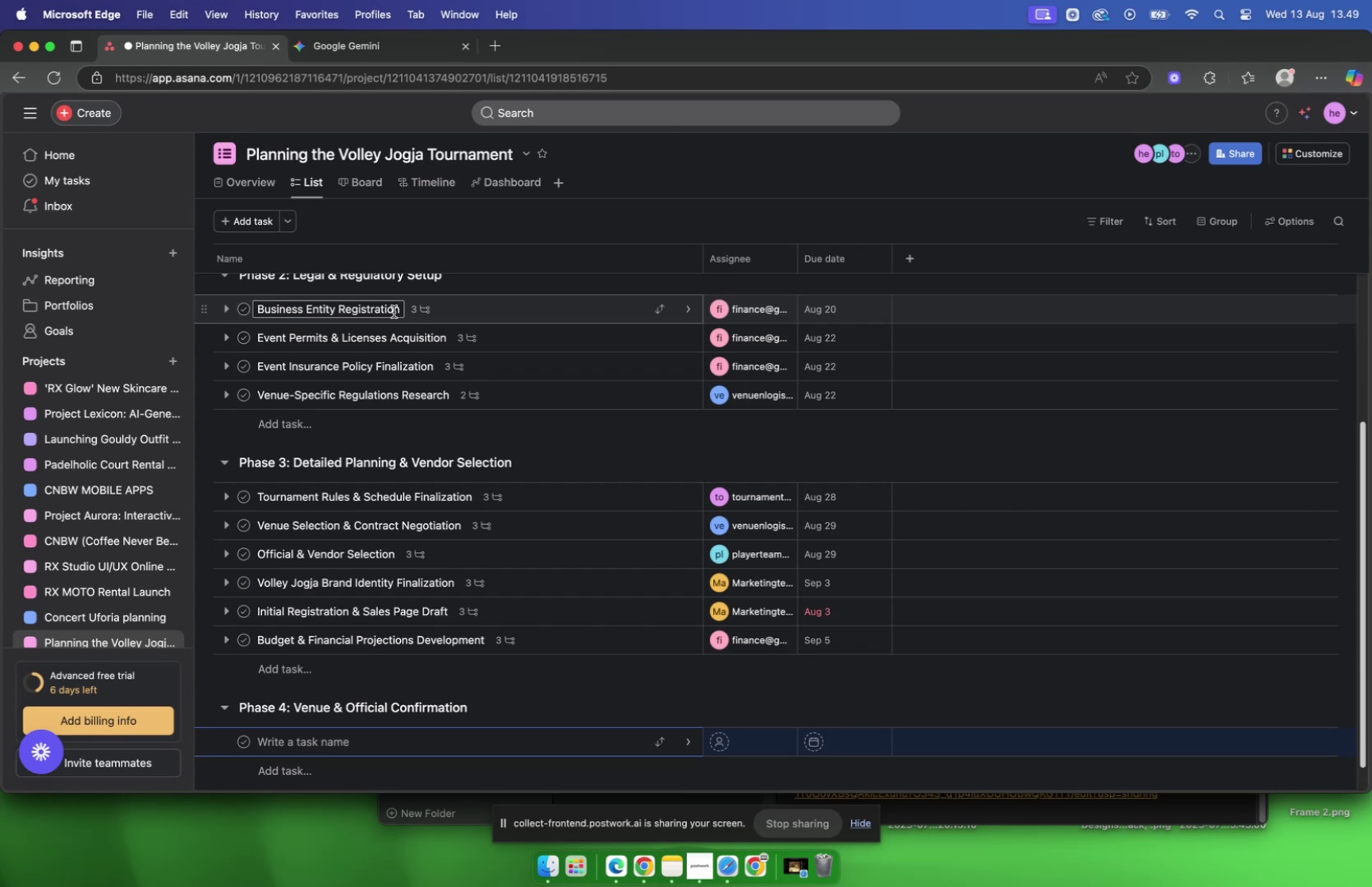 
left_click([336, 48])
 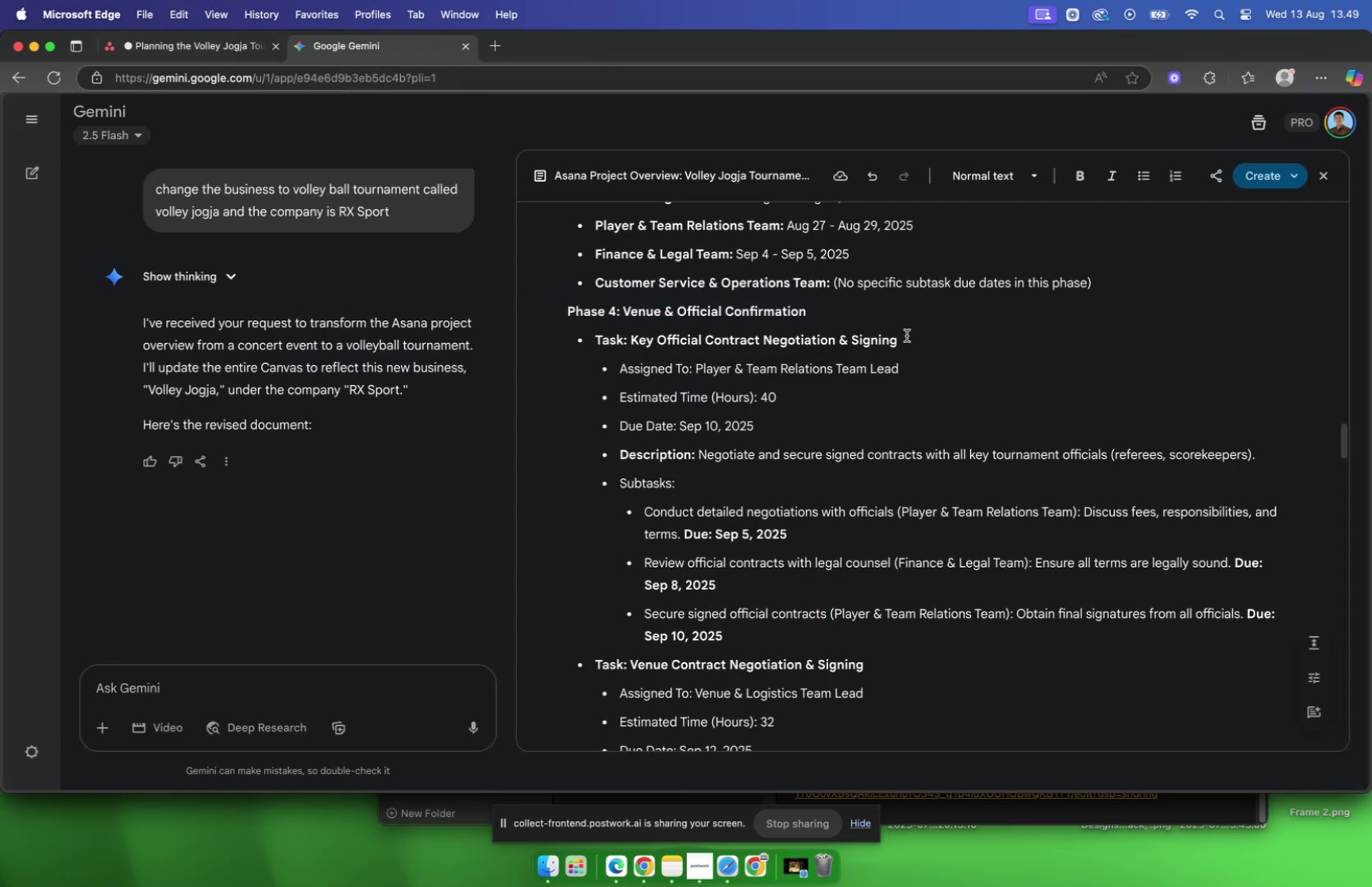 
left_click_drag(start_coordinate=[916, 338], to_coordinate=[633, 343])
 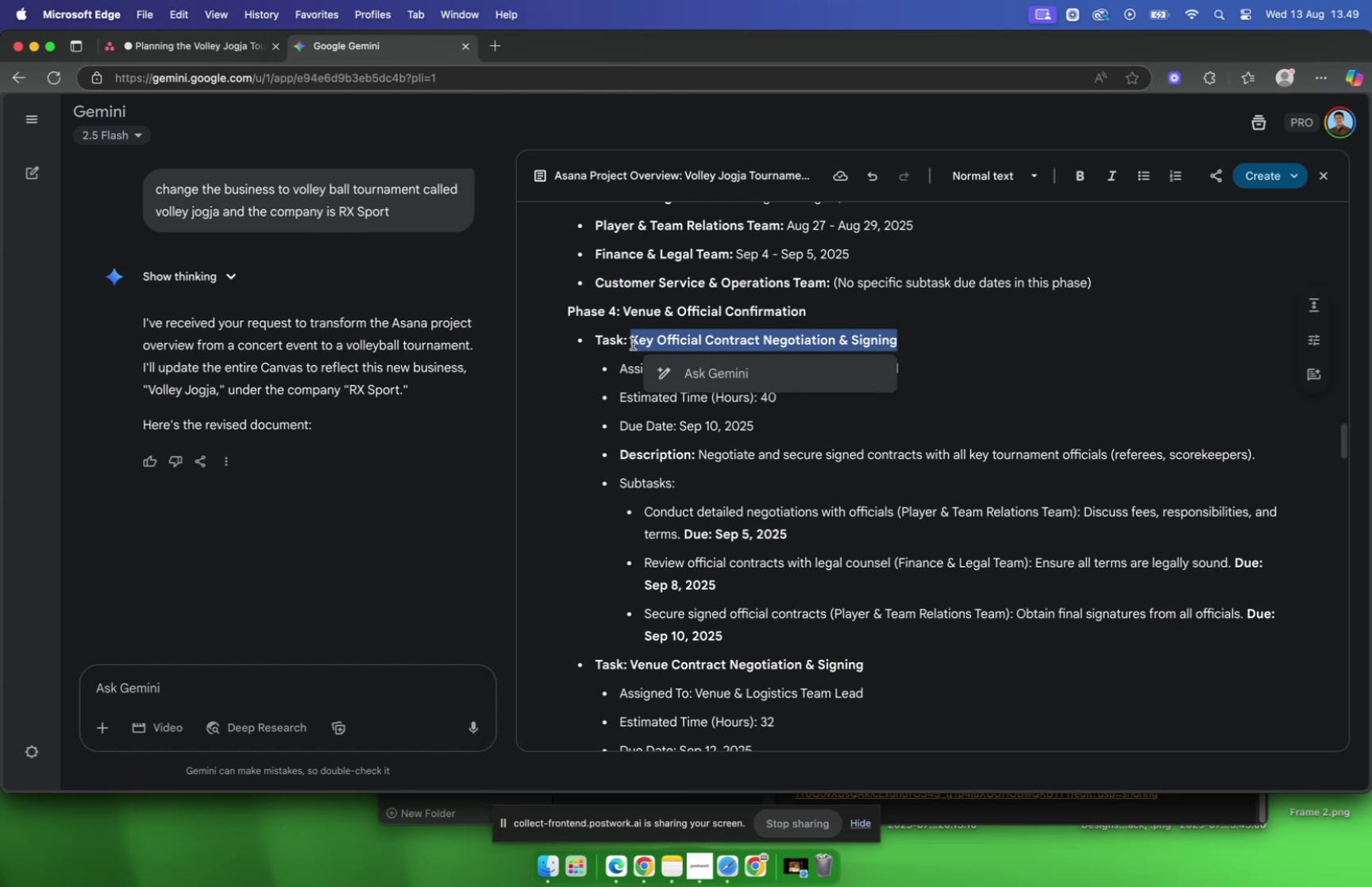 
key(Meta+C)
 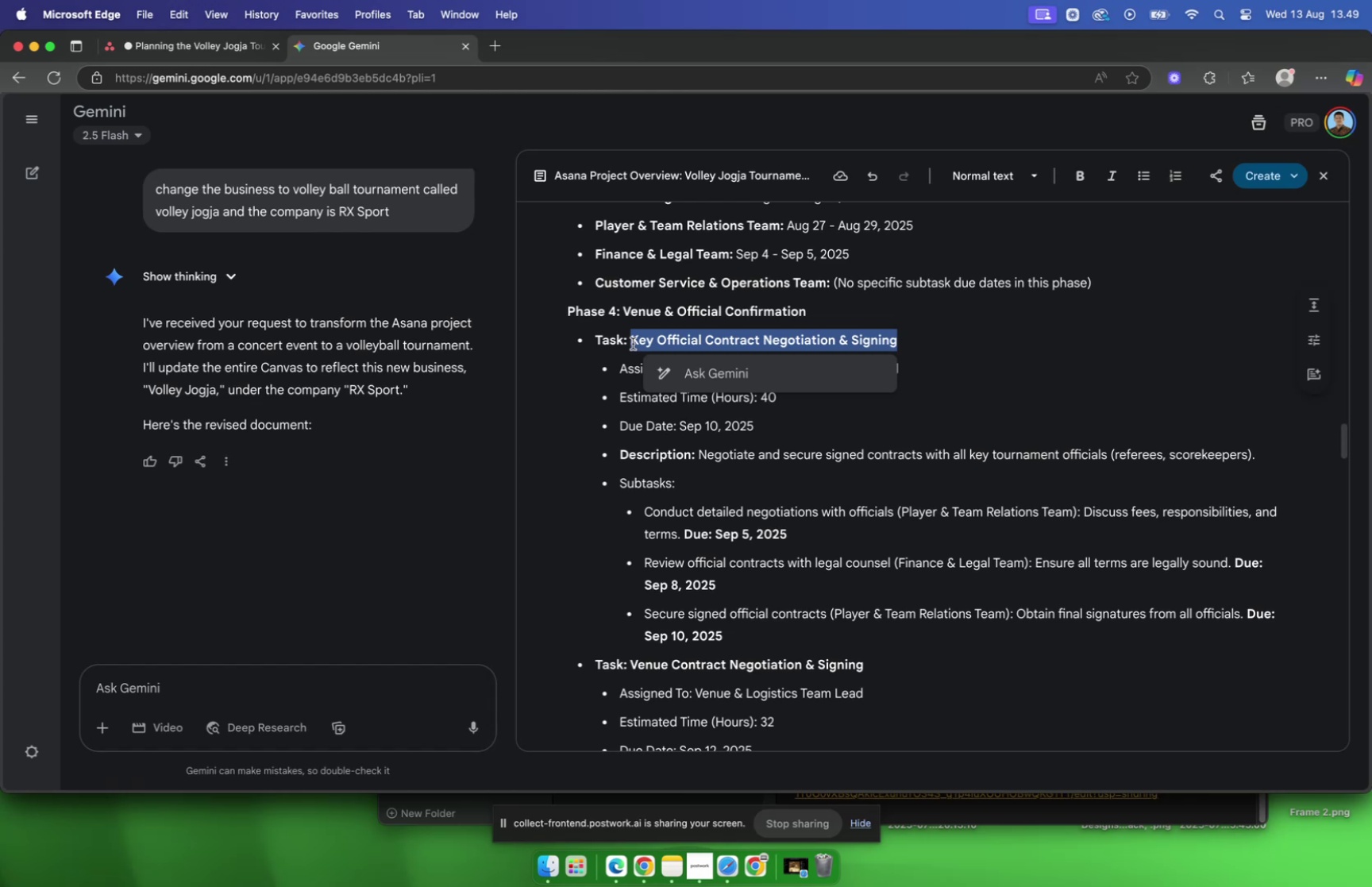 
wait(19.72)
 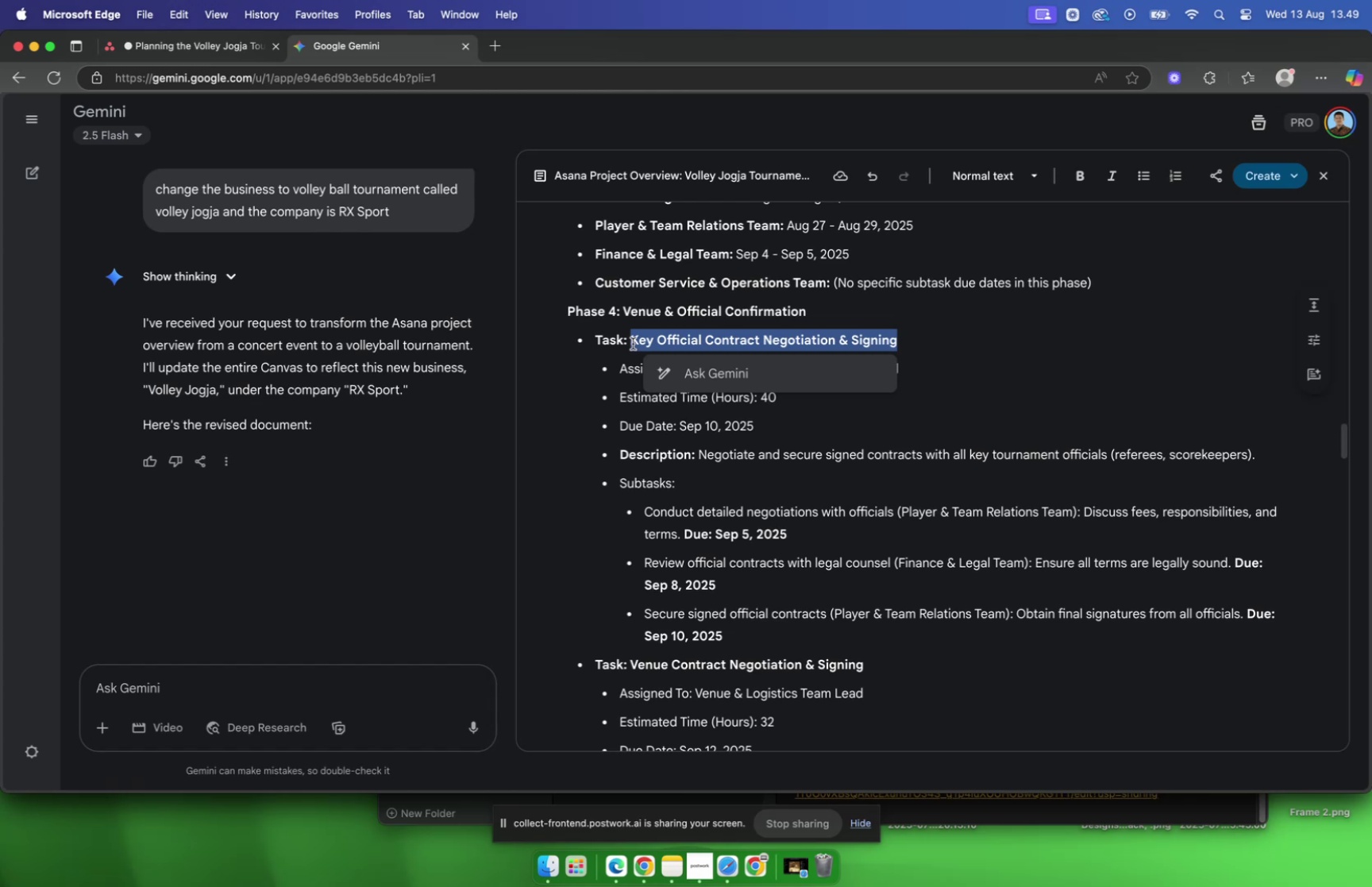 
key(Meta+C)
 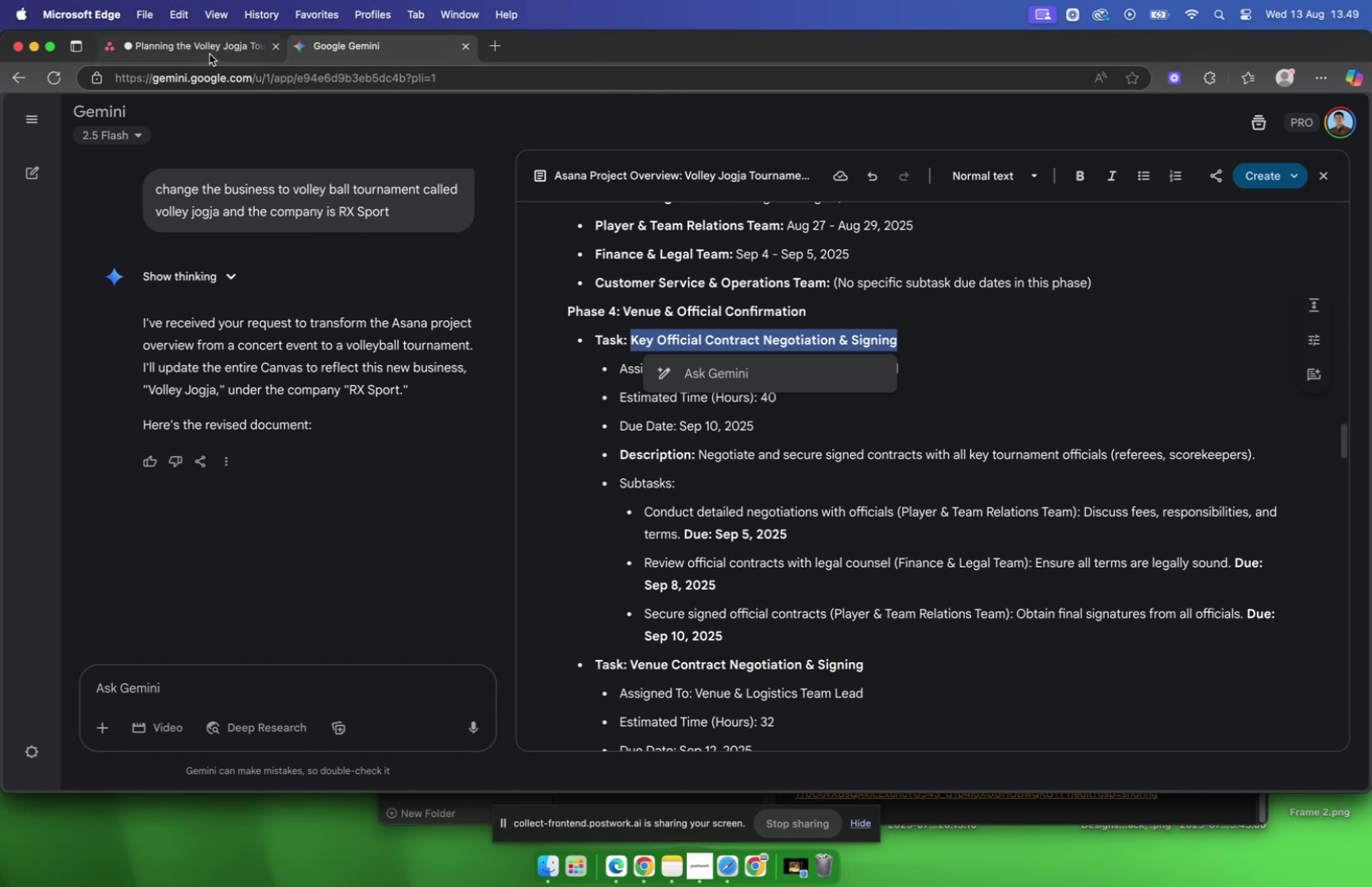 
left_click([209, 53])
 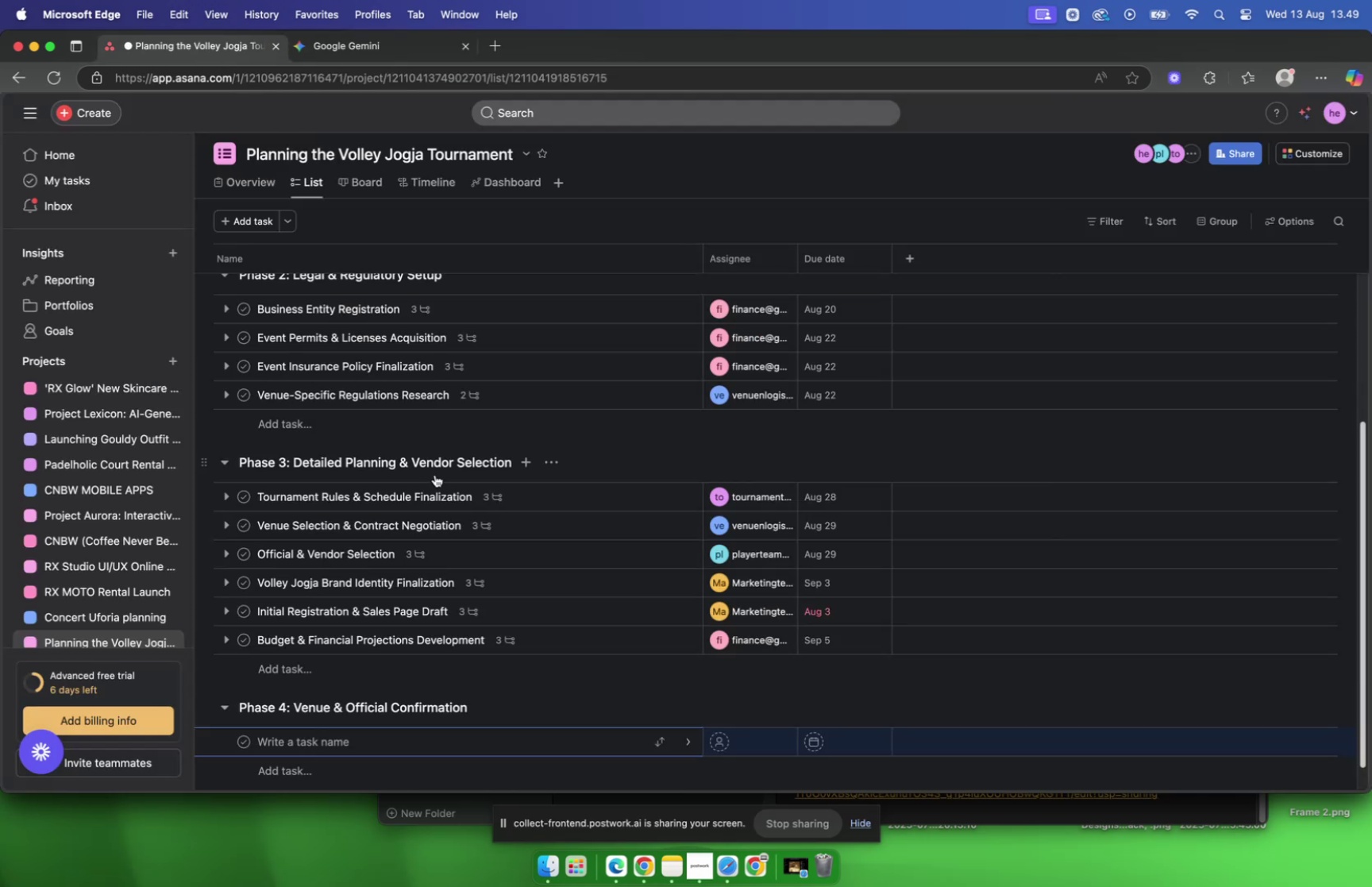 
key(Meta+V)
 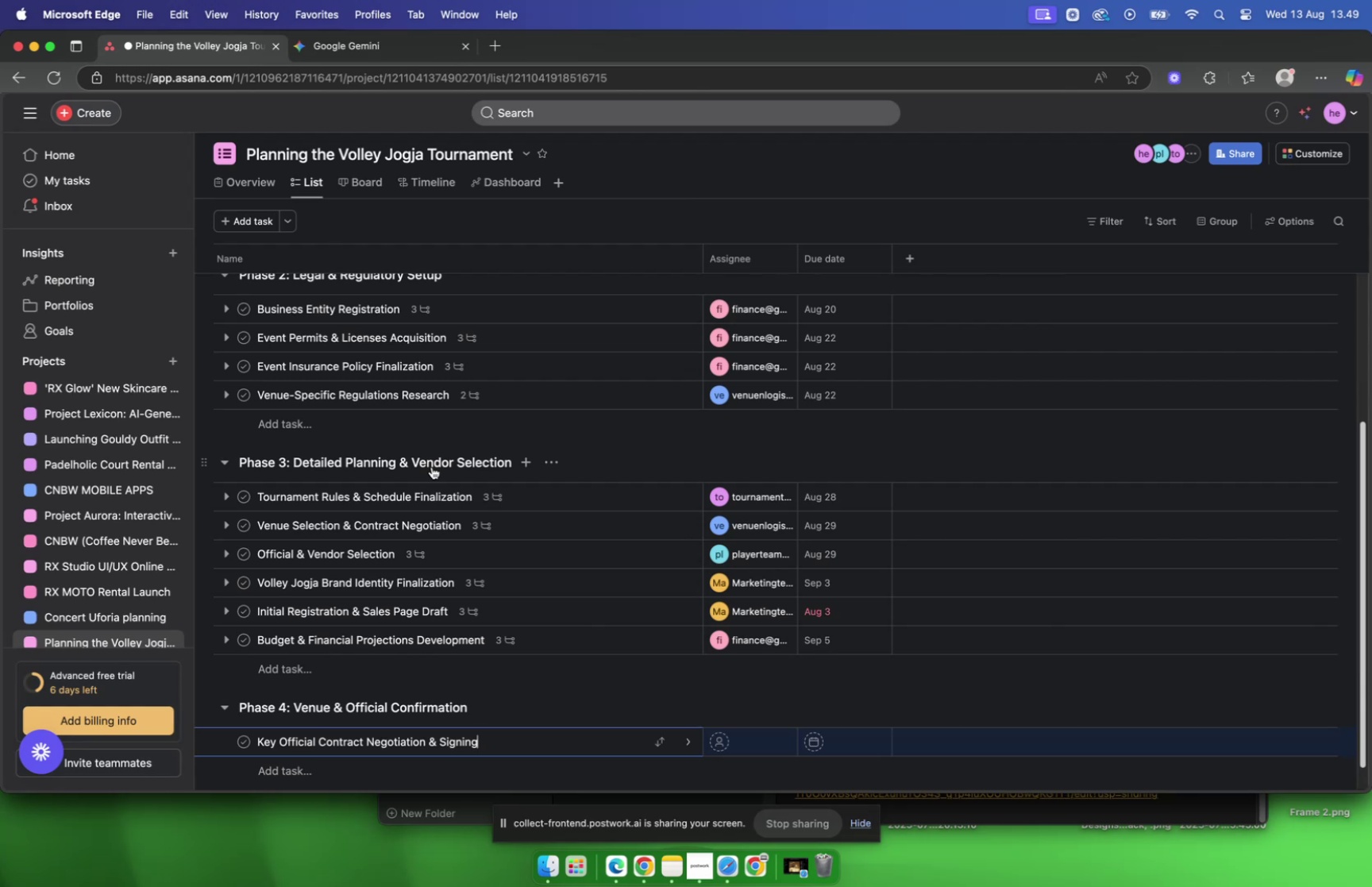 
wait(10.15)
 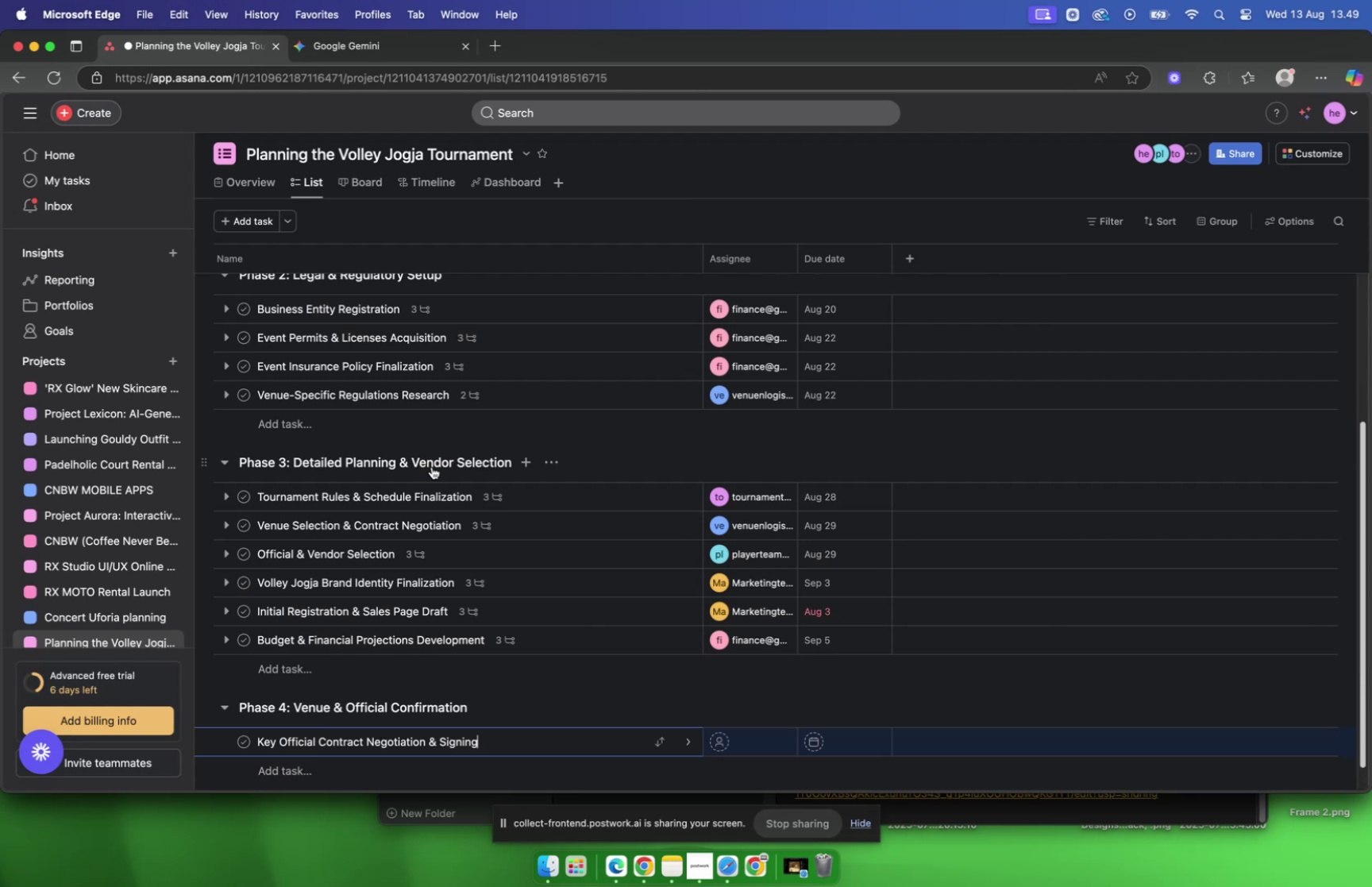 
left_click([534, 746])
 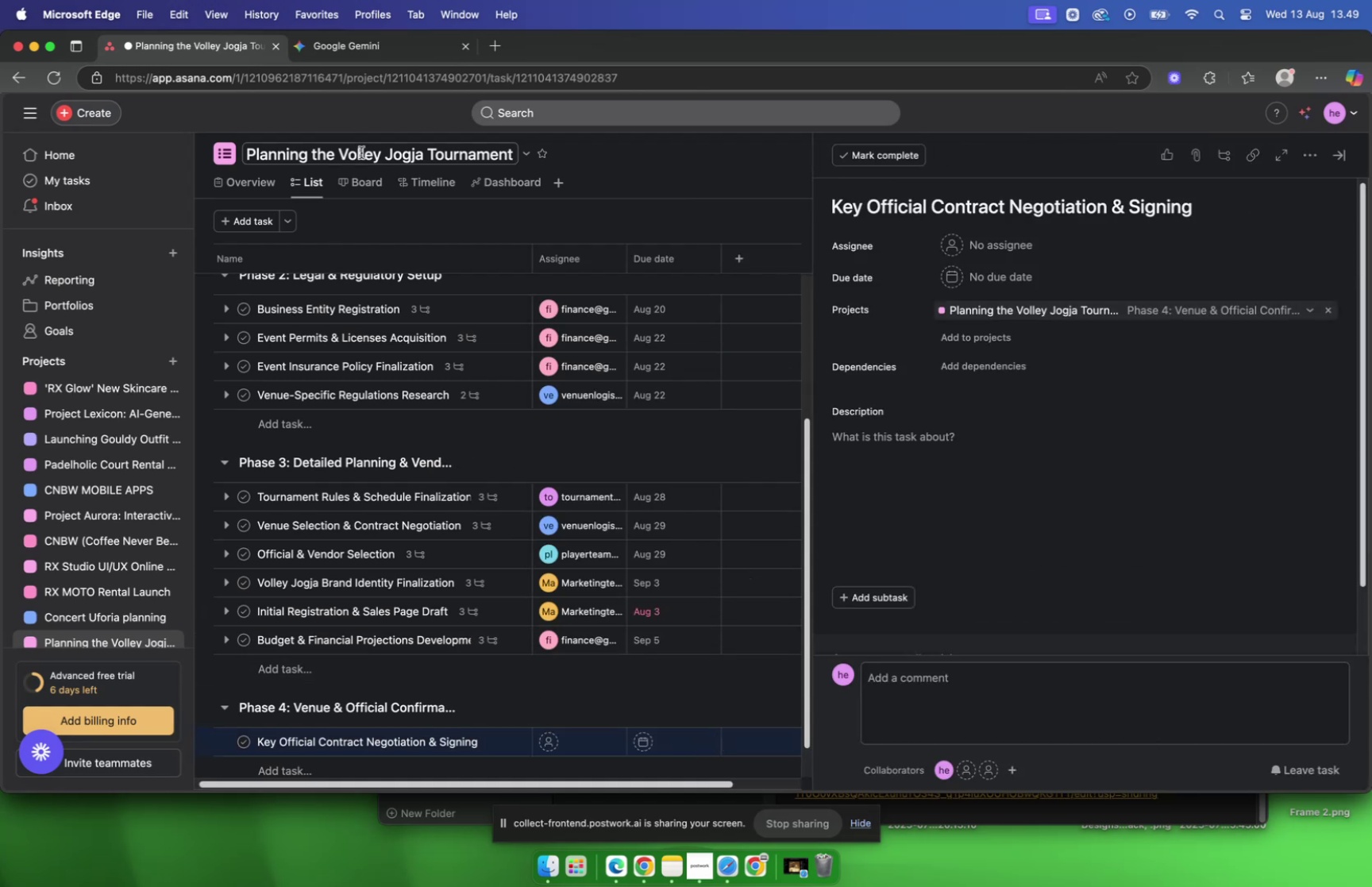 
left_click([349, 45])
 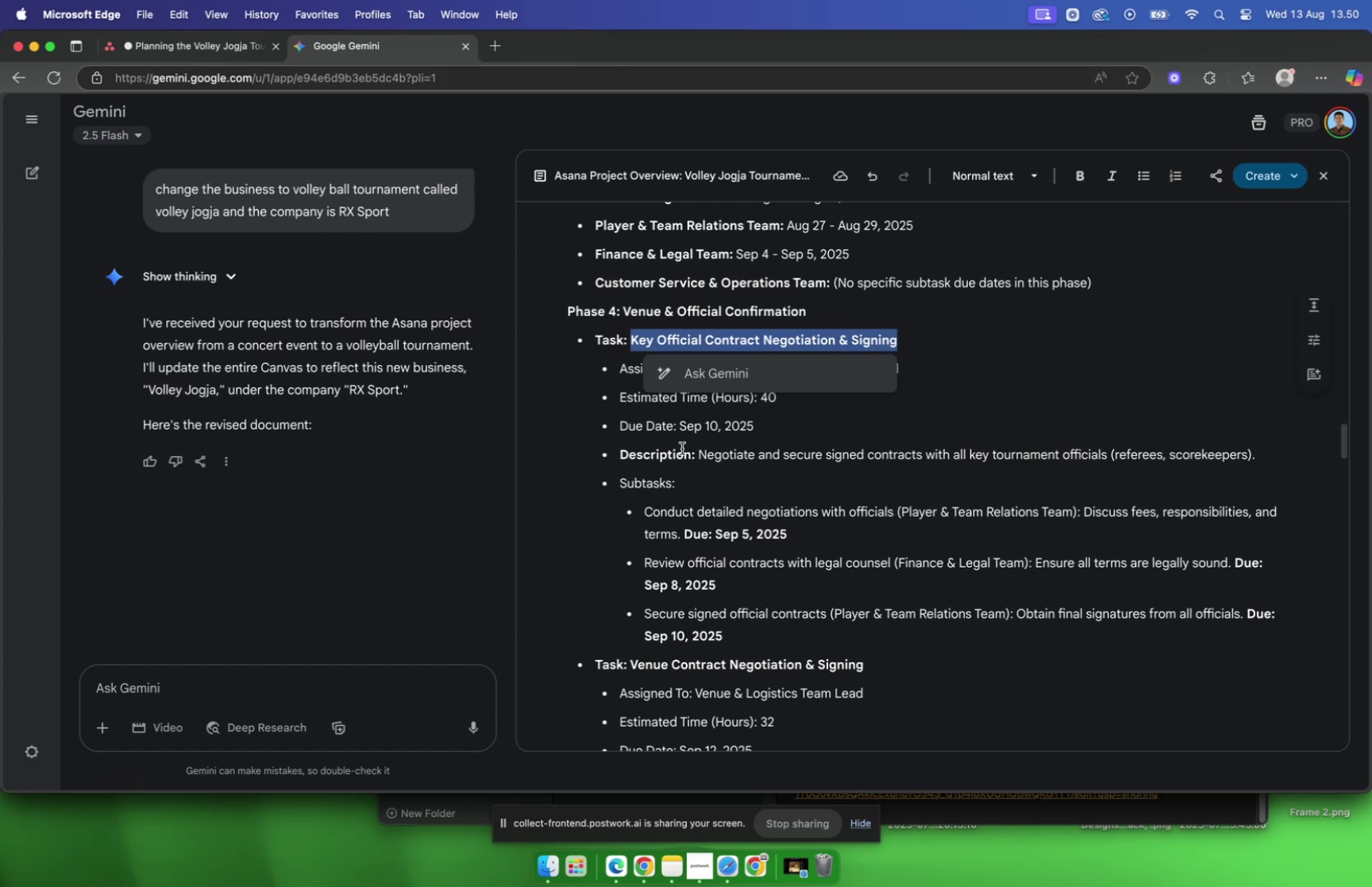 
wait(5.49)
 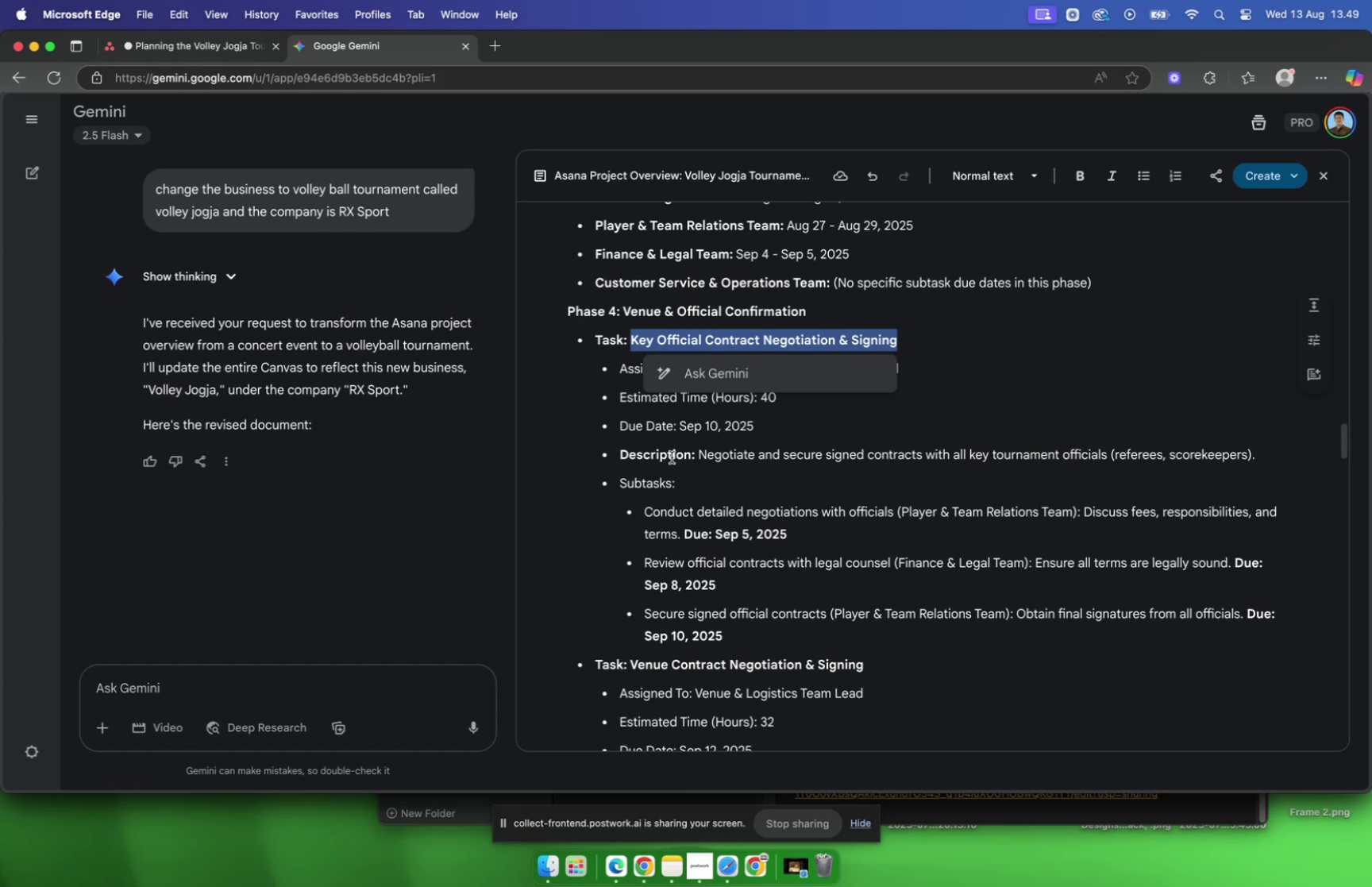 
left_click([682, 448])
 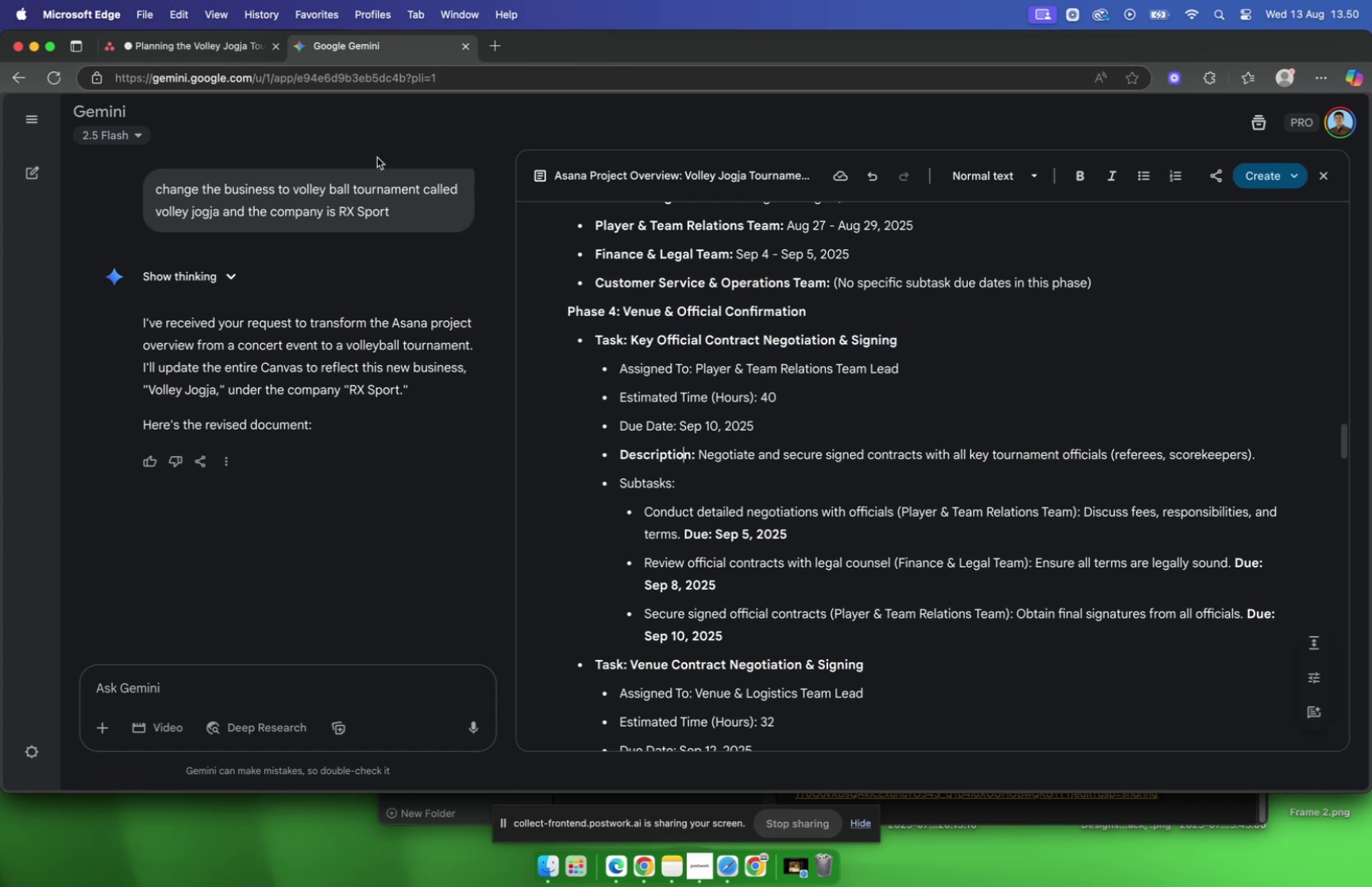 
left_click([214, 46])
 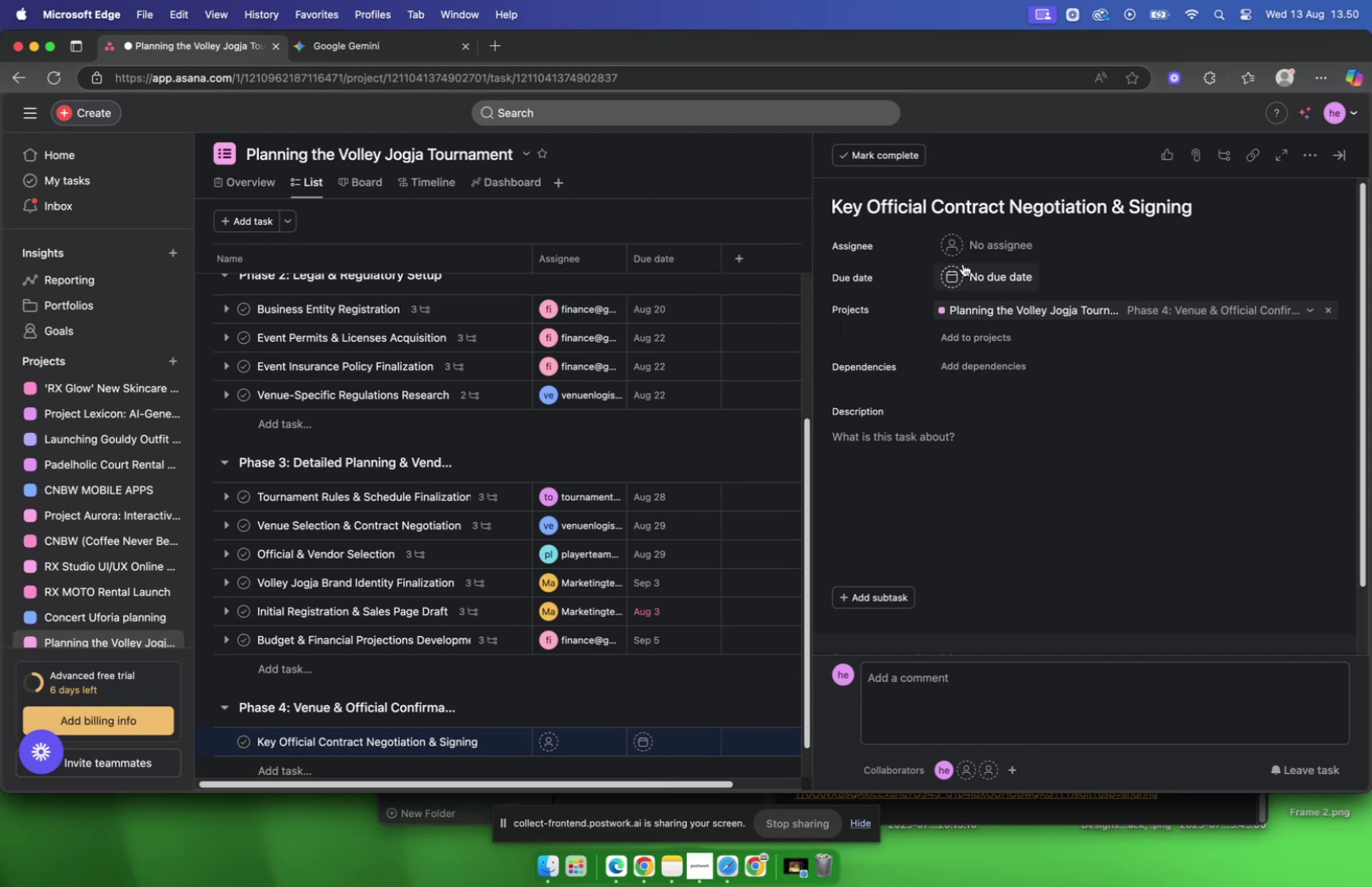 
left_click([985, 251])
 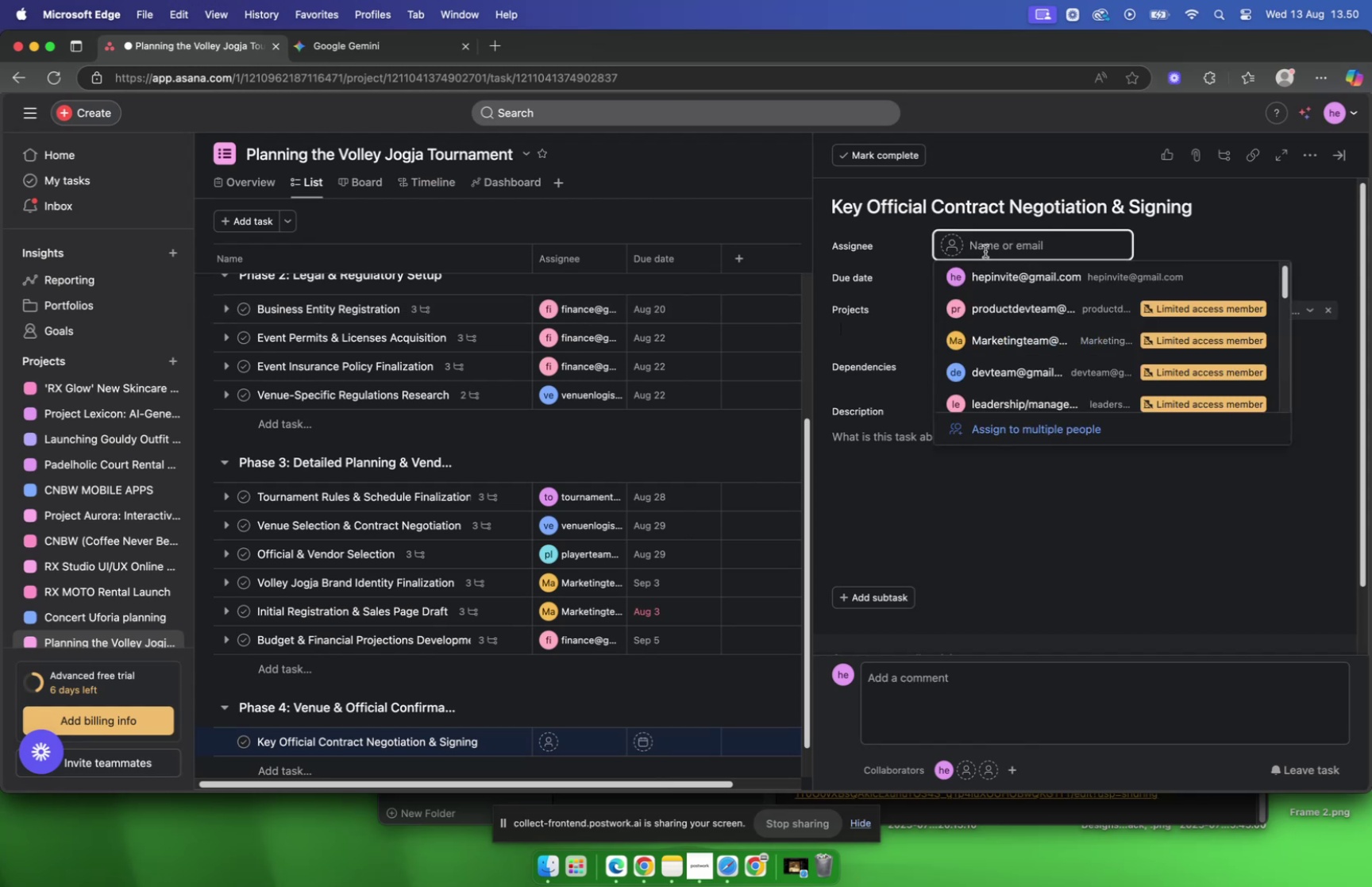 
type(play)
 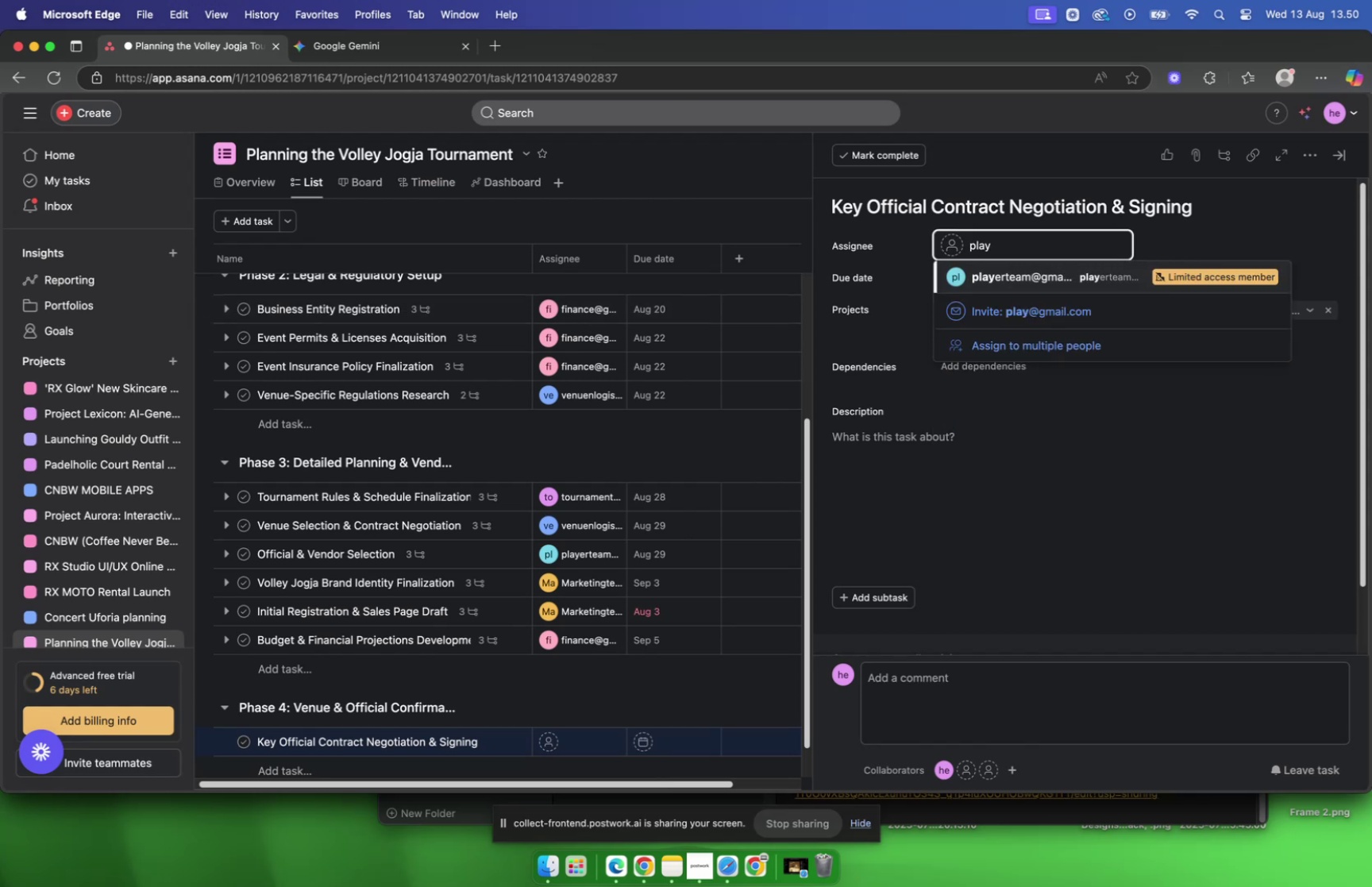 
key(Enter)
 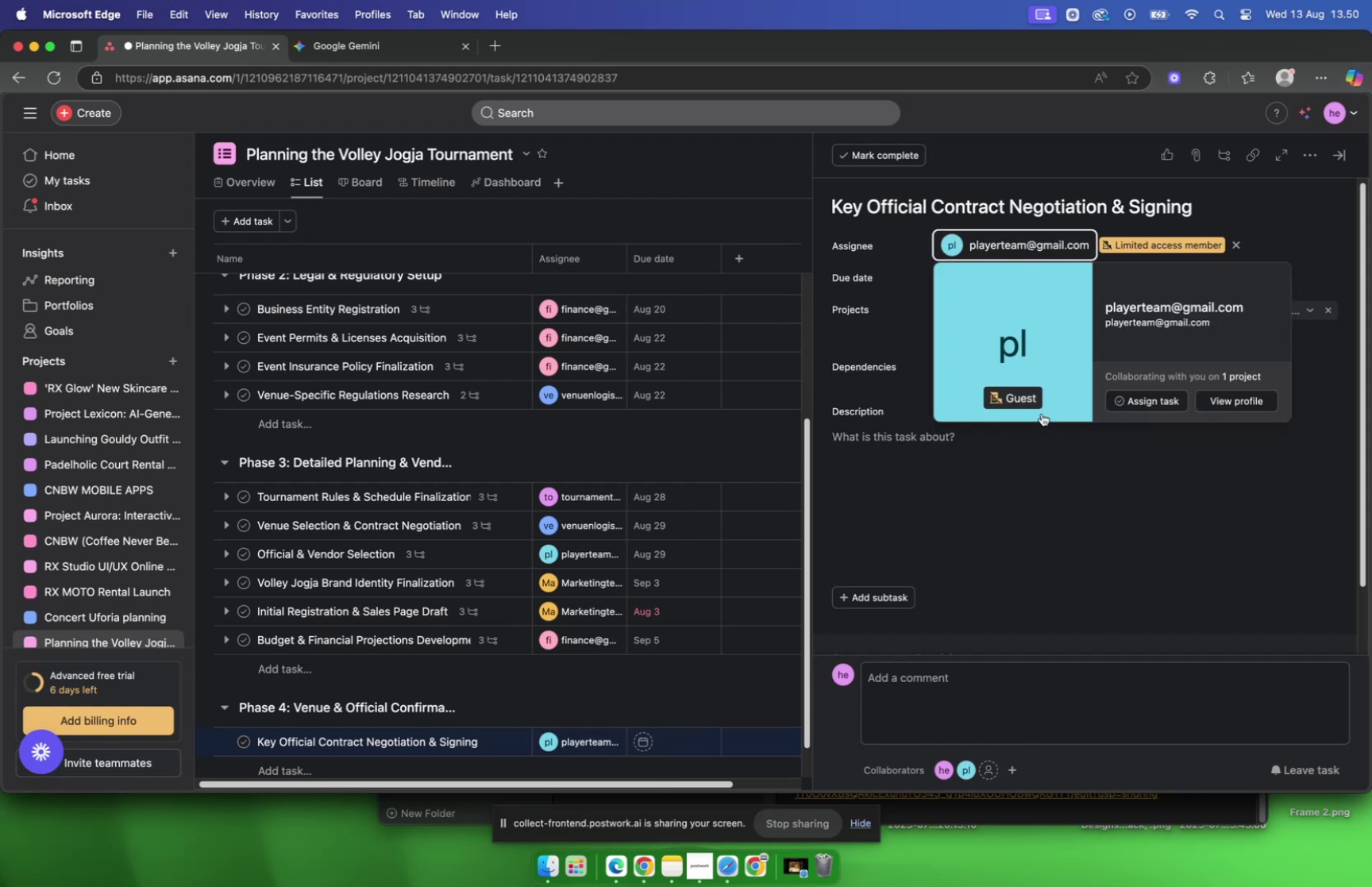 
left_click([1040, 415])
 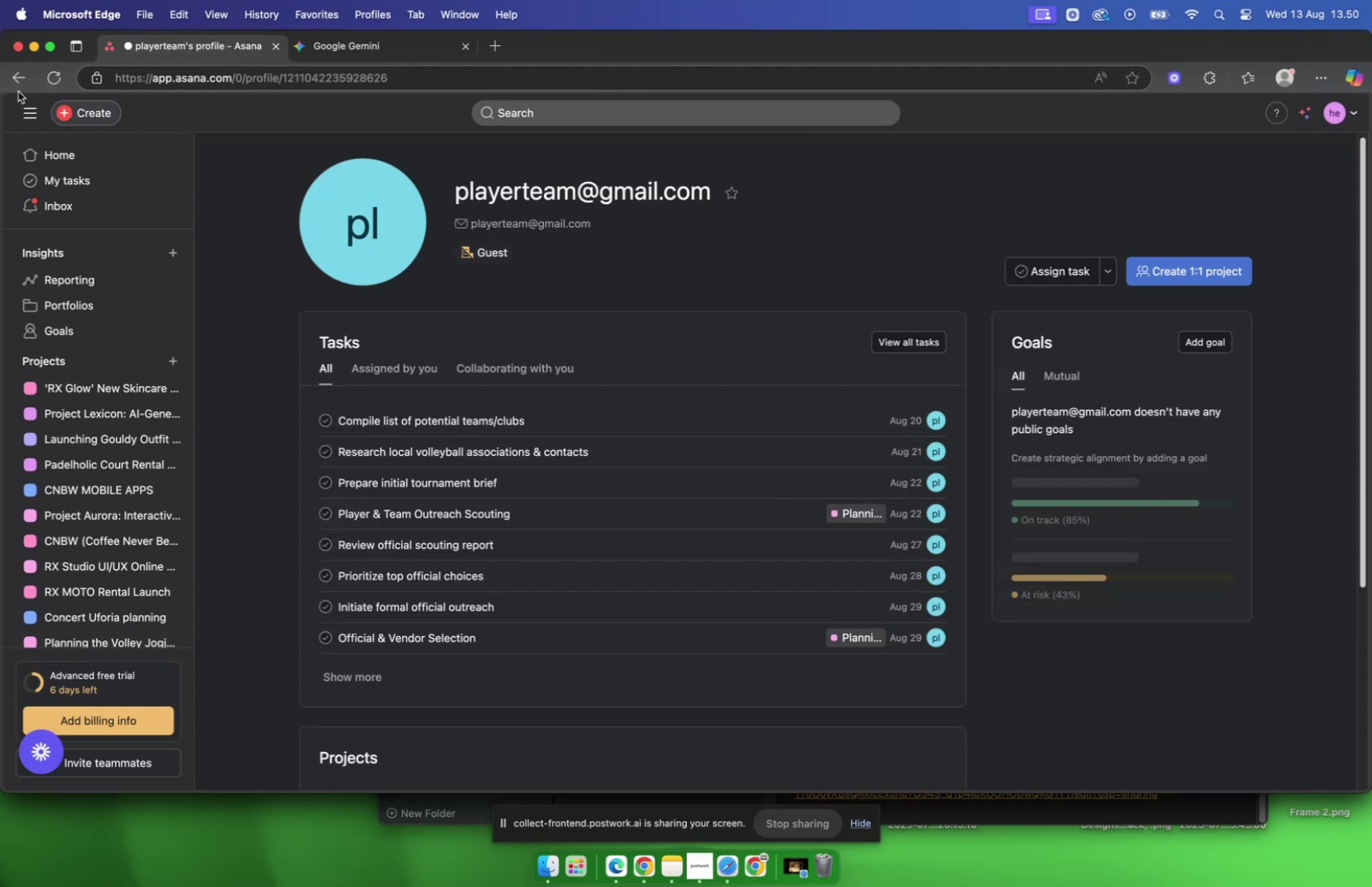 
left_click([17, 81])
 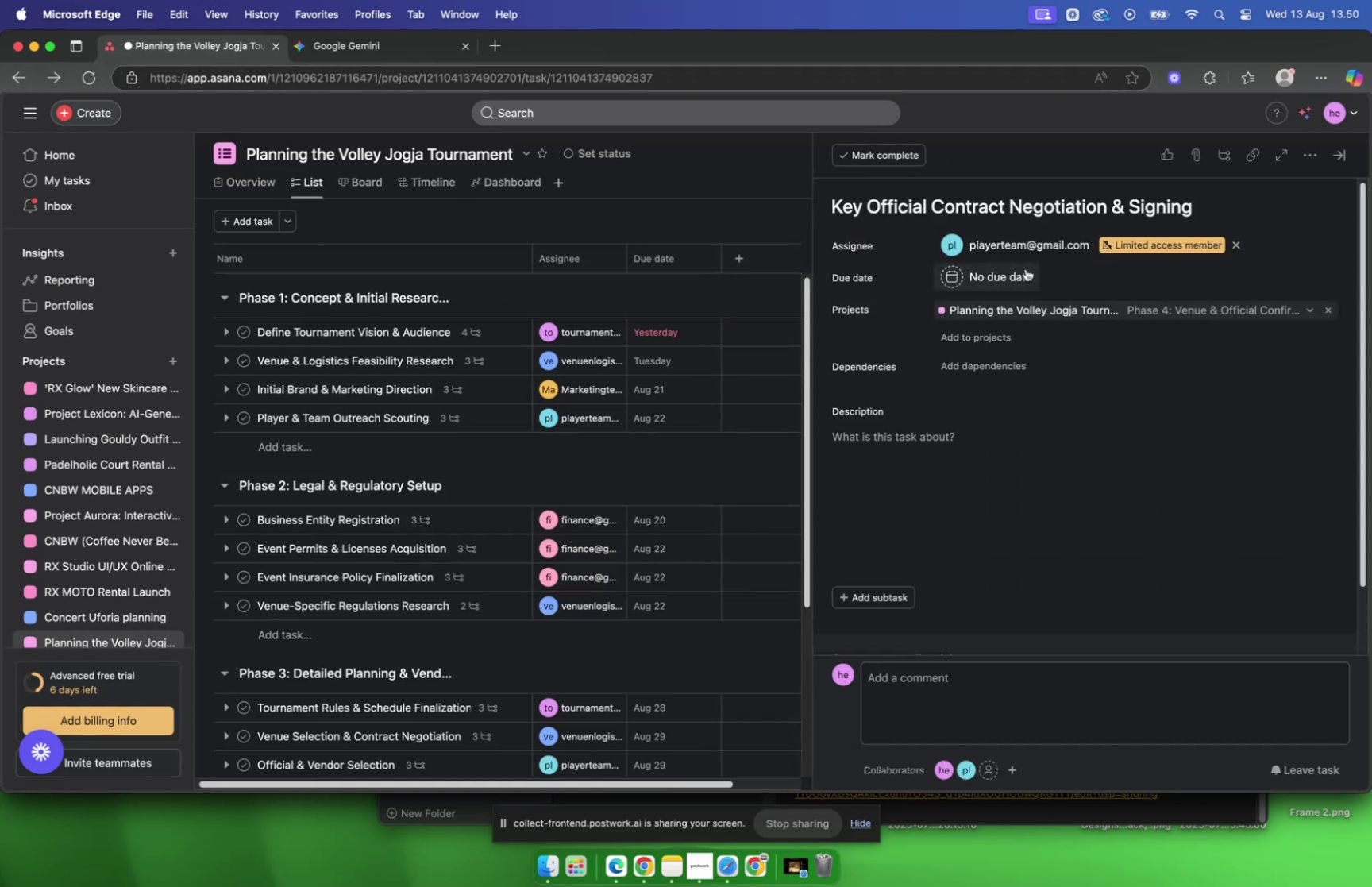 
left_click([1016, 289])
 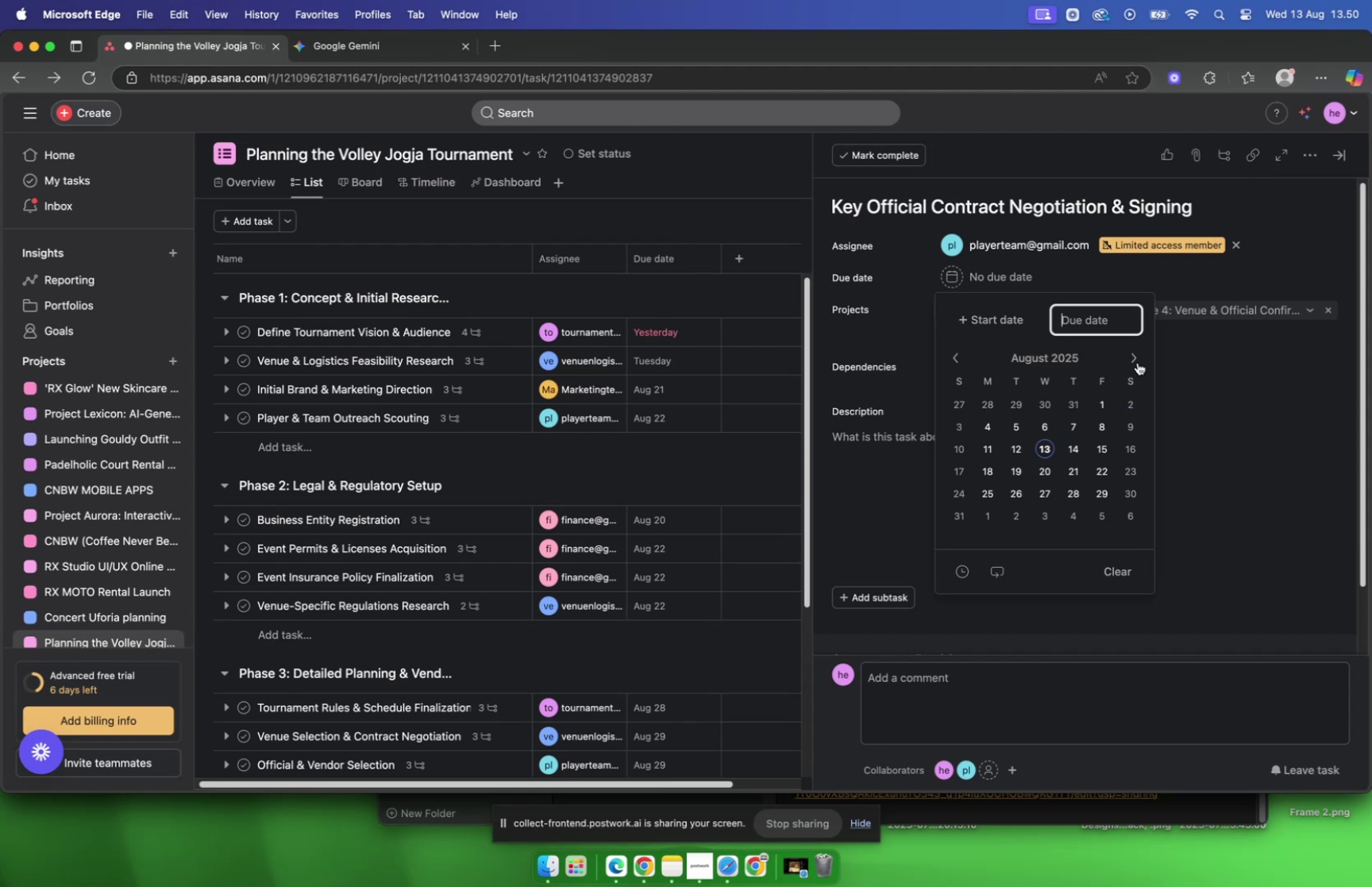 
left_click([1132, 350])
 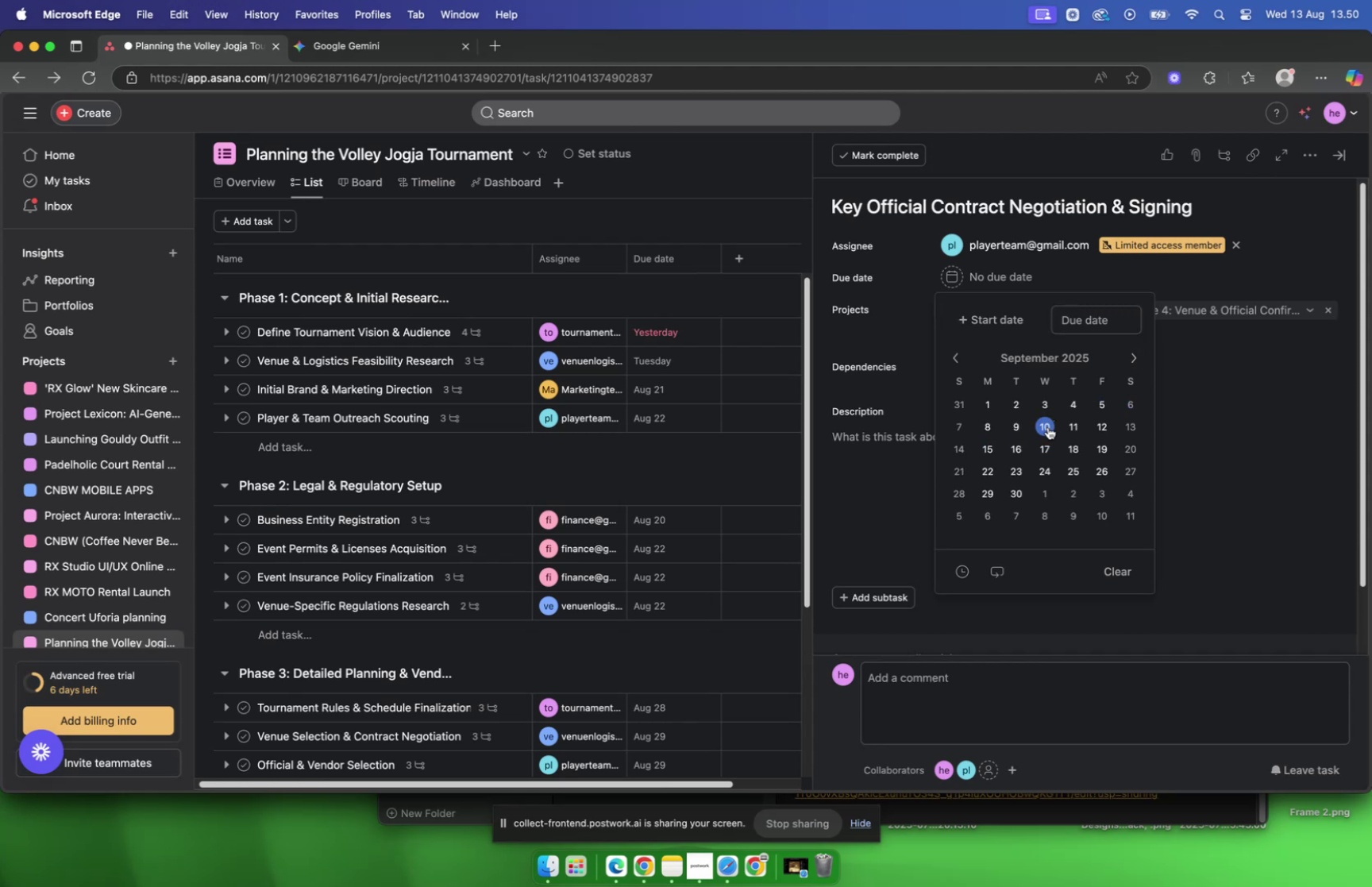 
left_click([1048, 426])
 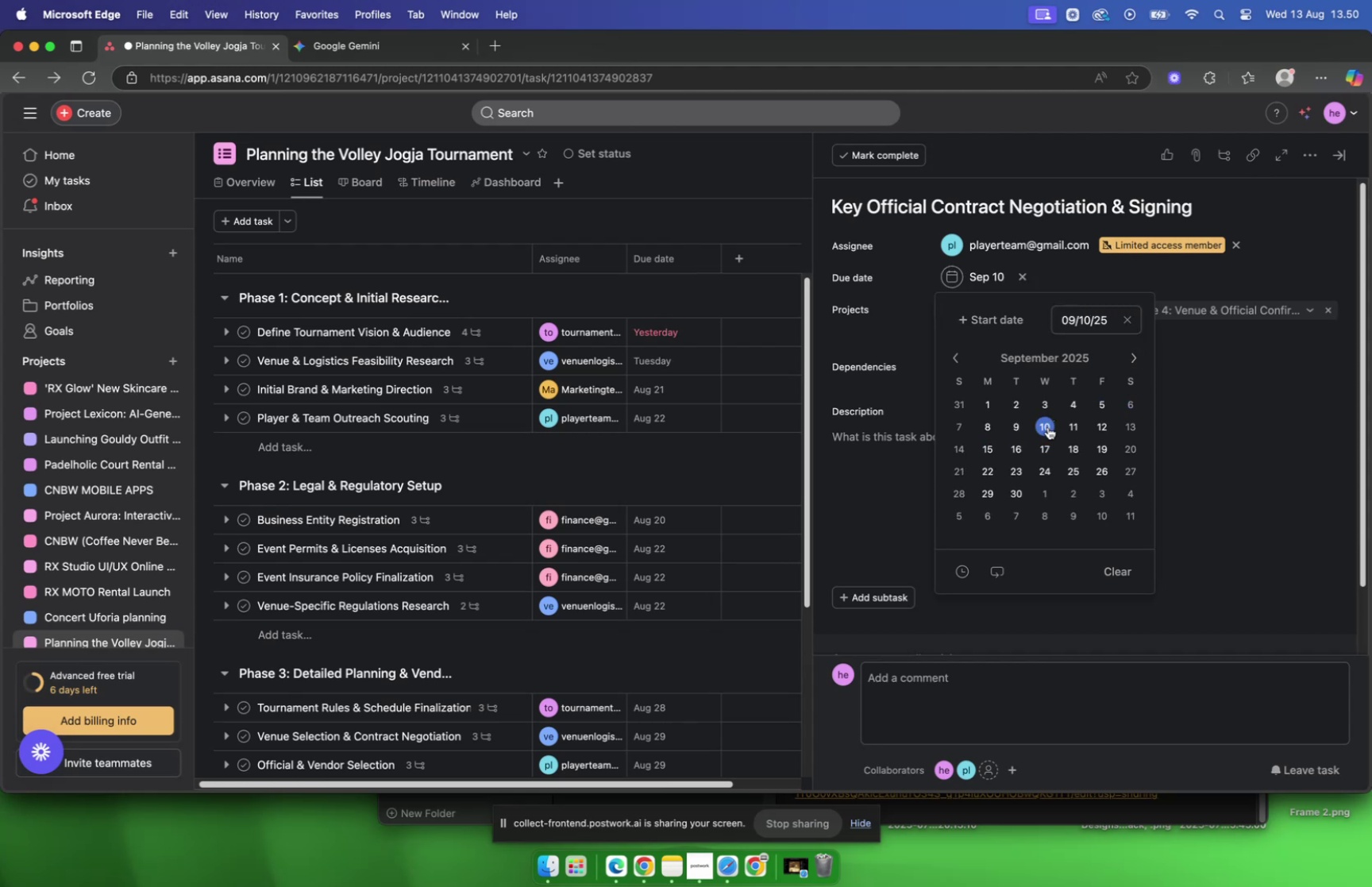 
wait(5.38)
 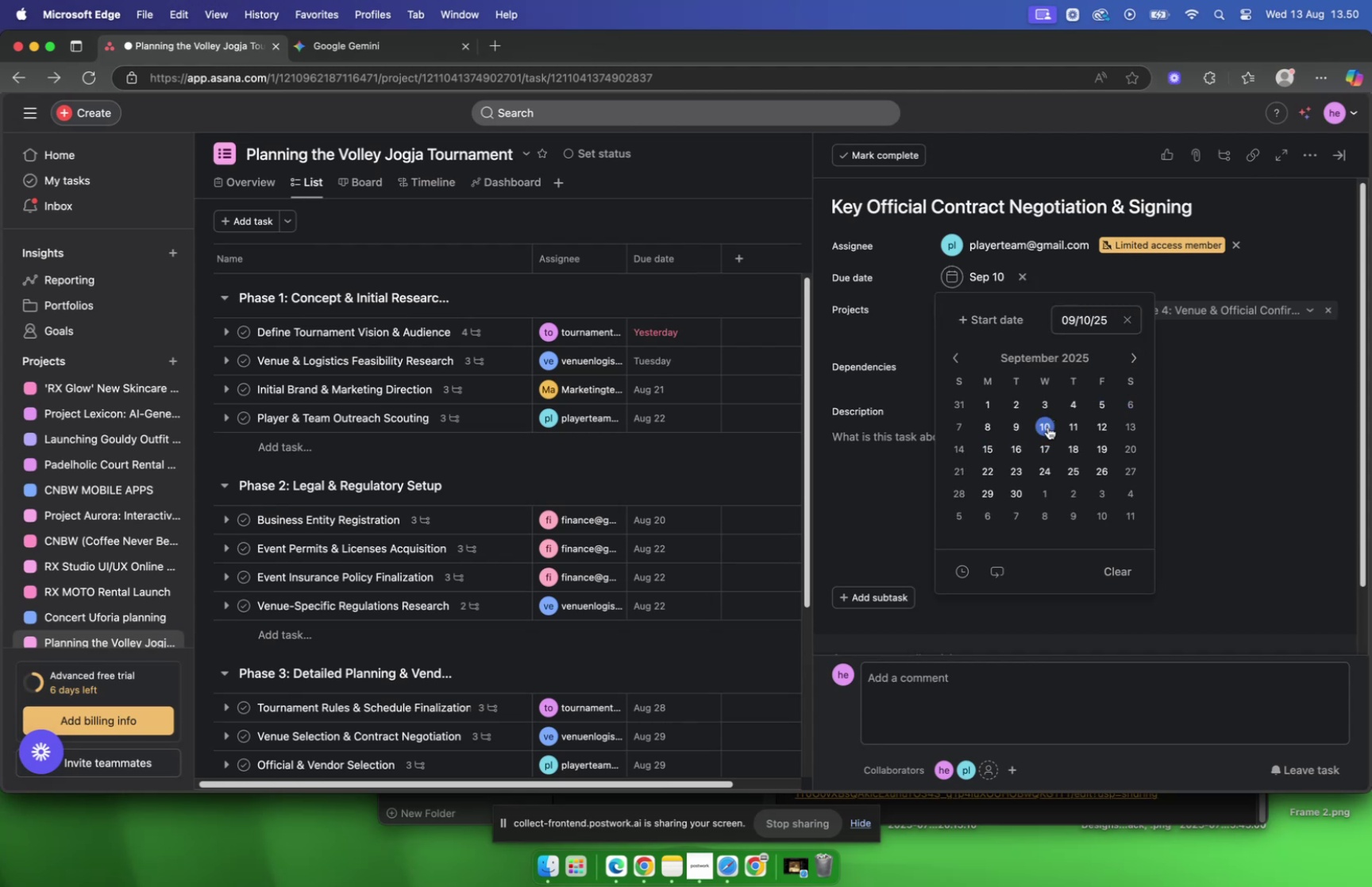 
left_click([1185, 465])
 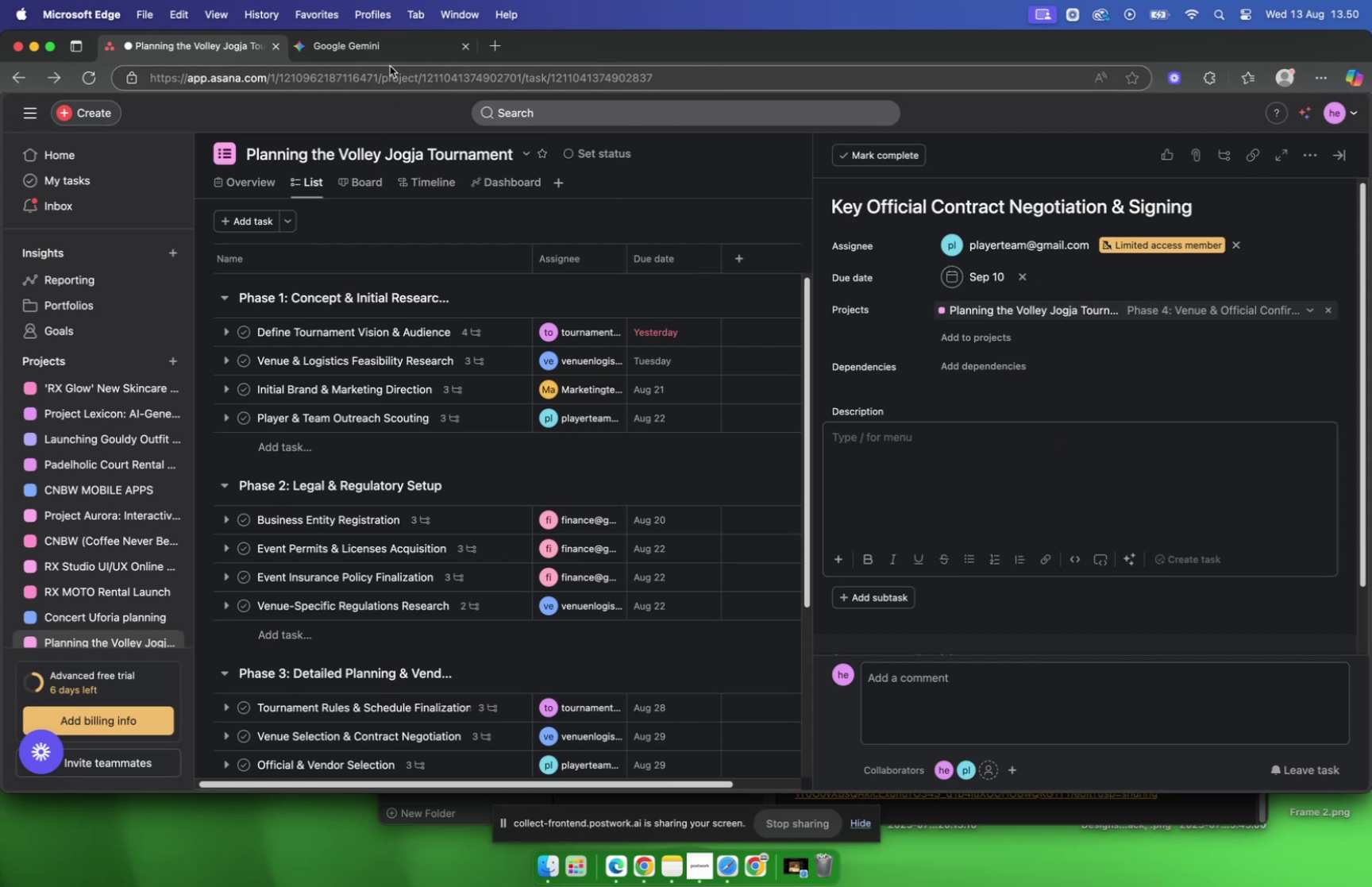 
left_click([380, 55])
 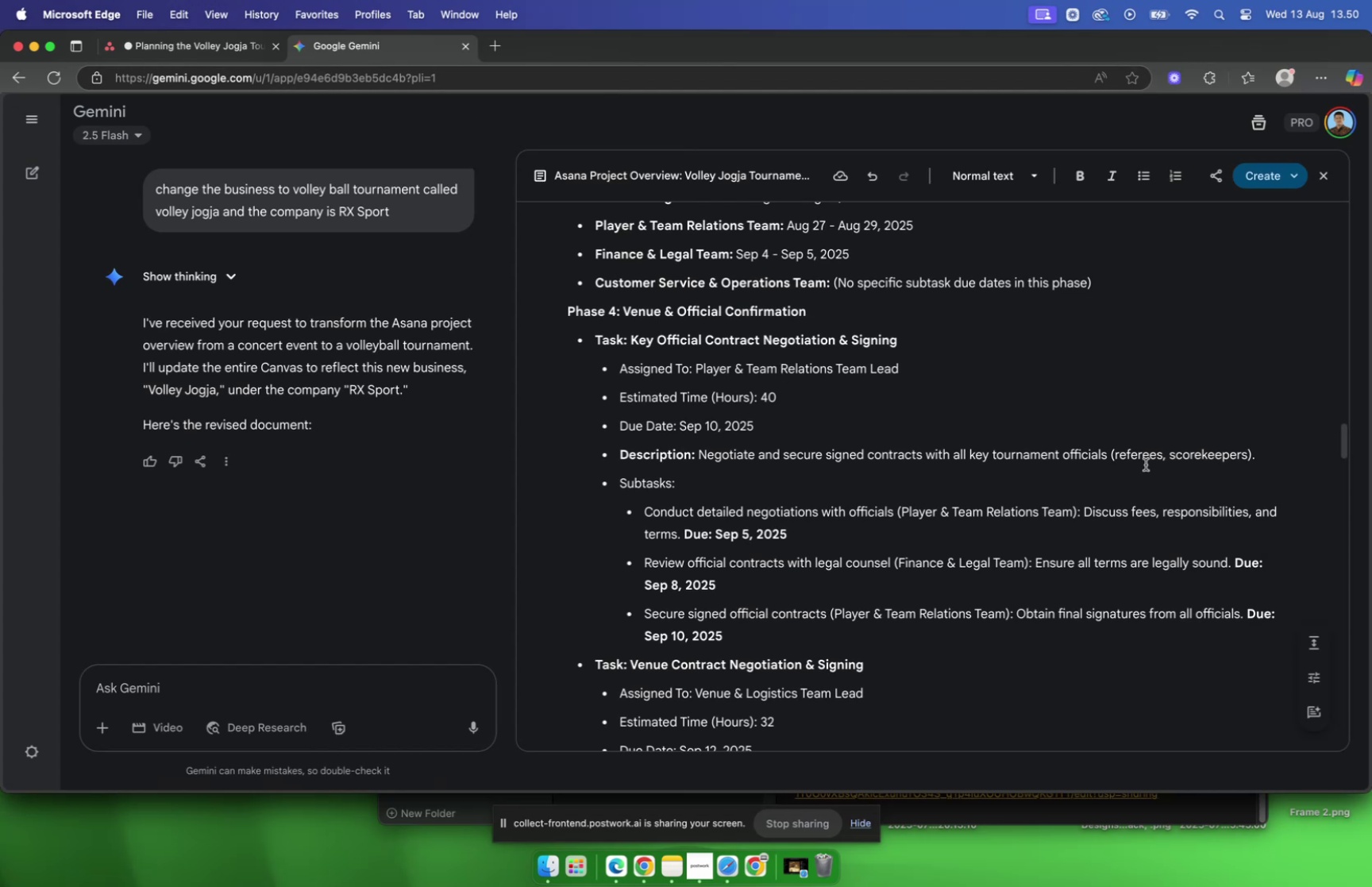 
left_click_drag(start_coordinate=[1259, 455], to_coordinate=[700, 458])
 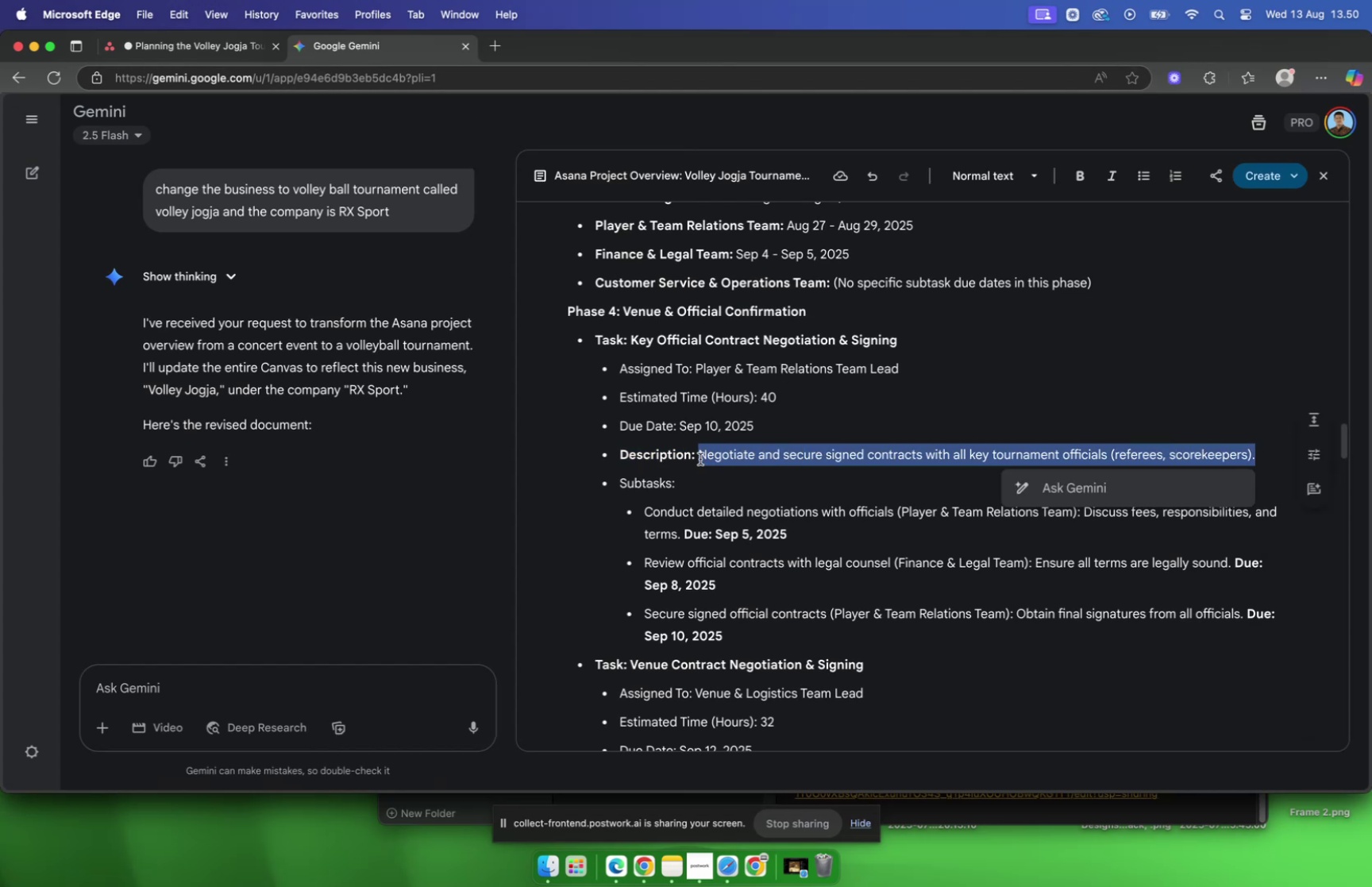 
key(Meta+C)
 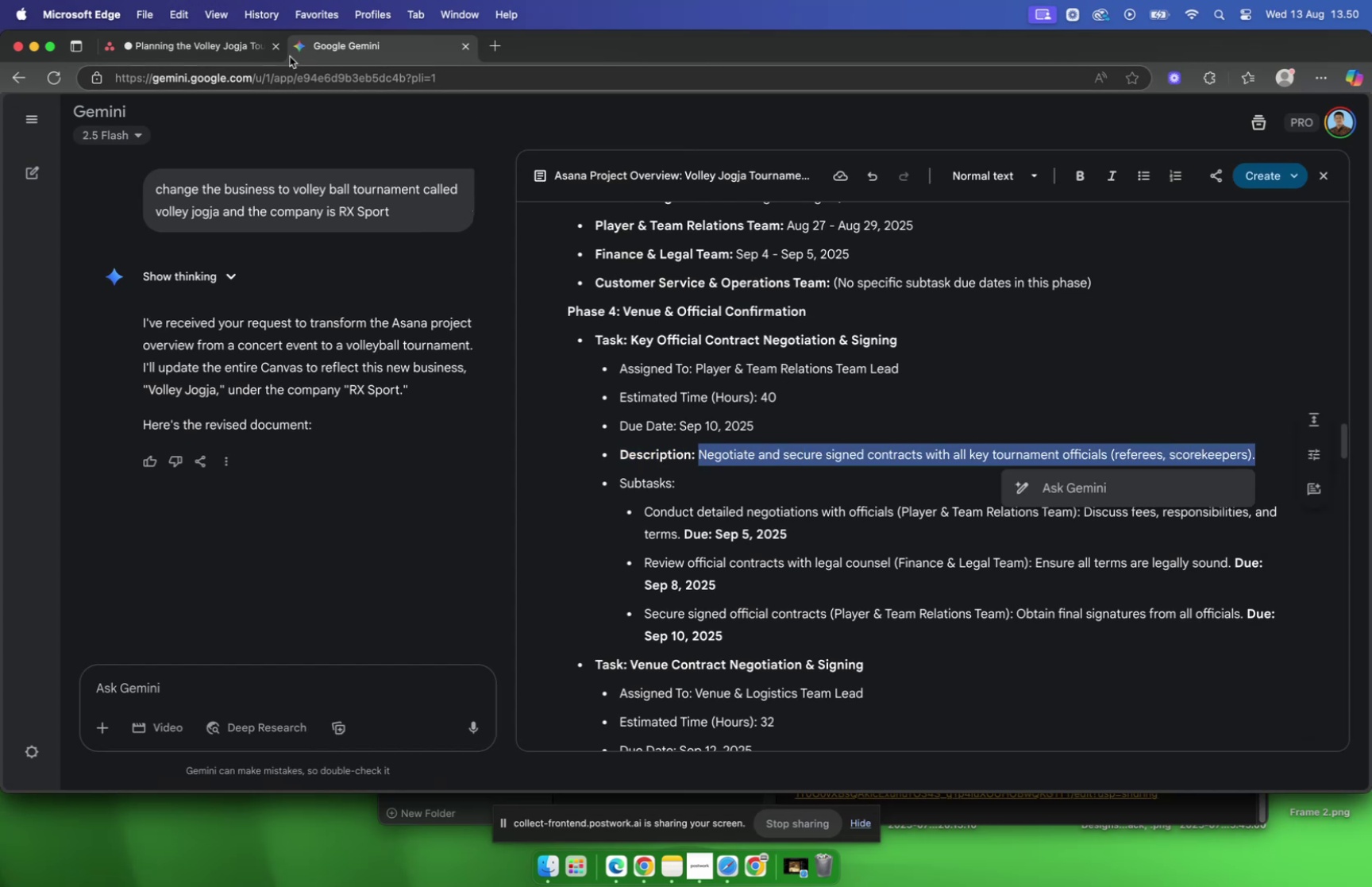 
left_click([202, 58])
 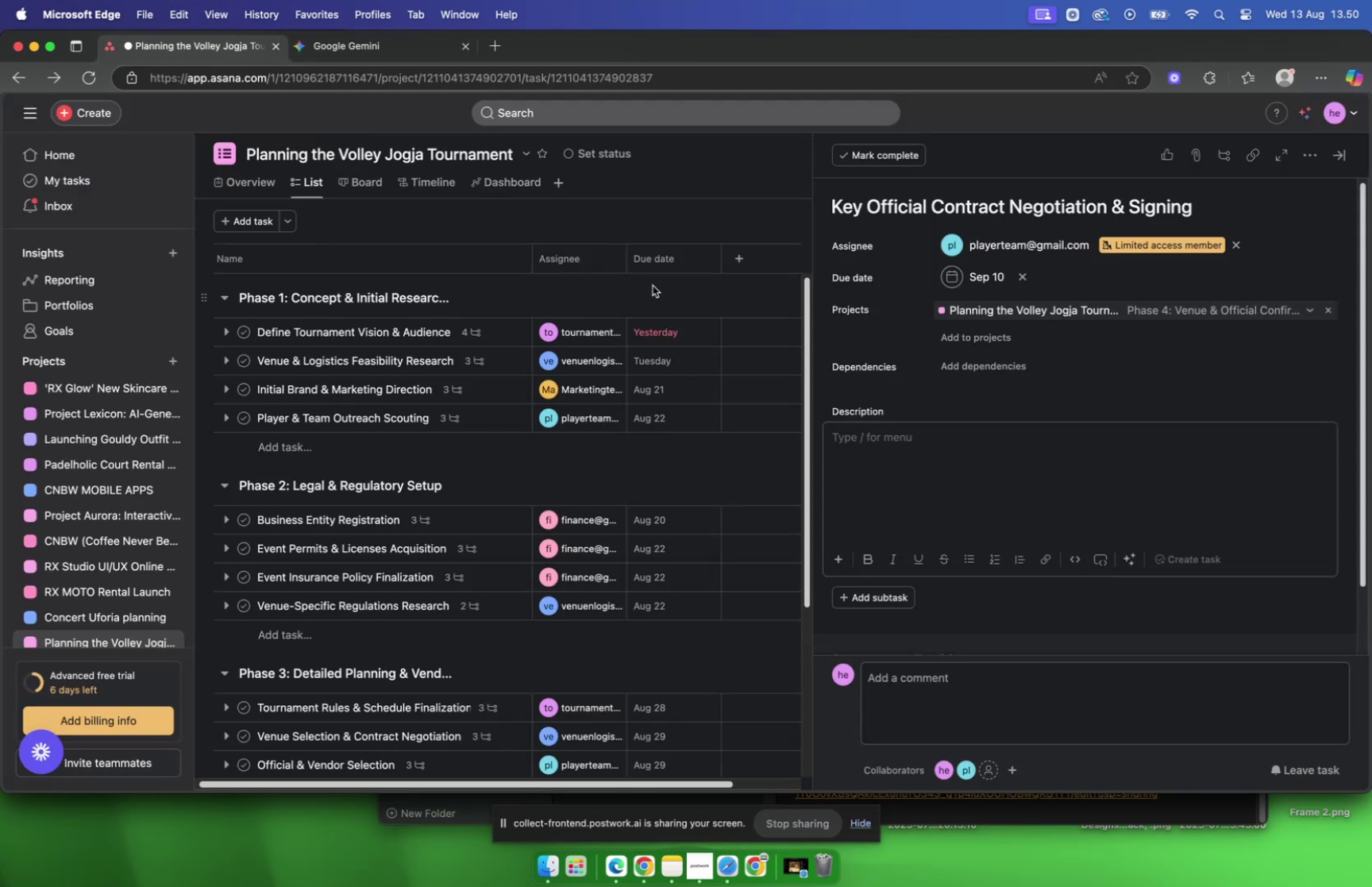 
key(Meta+V)
 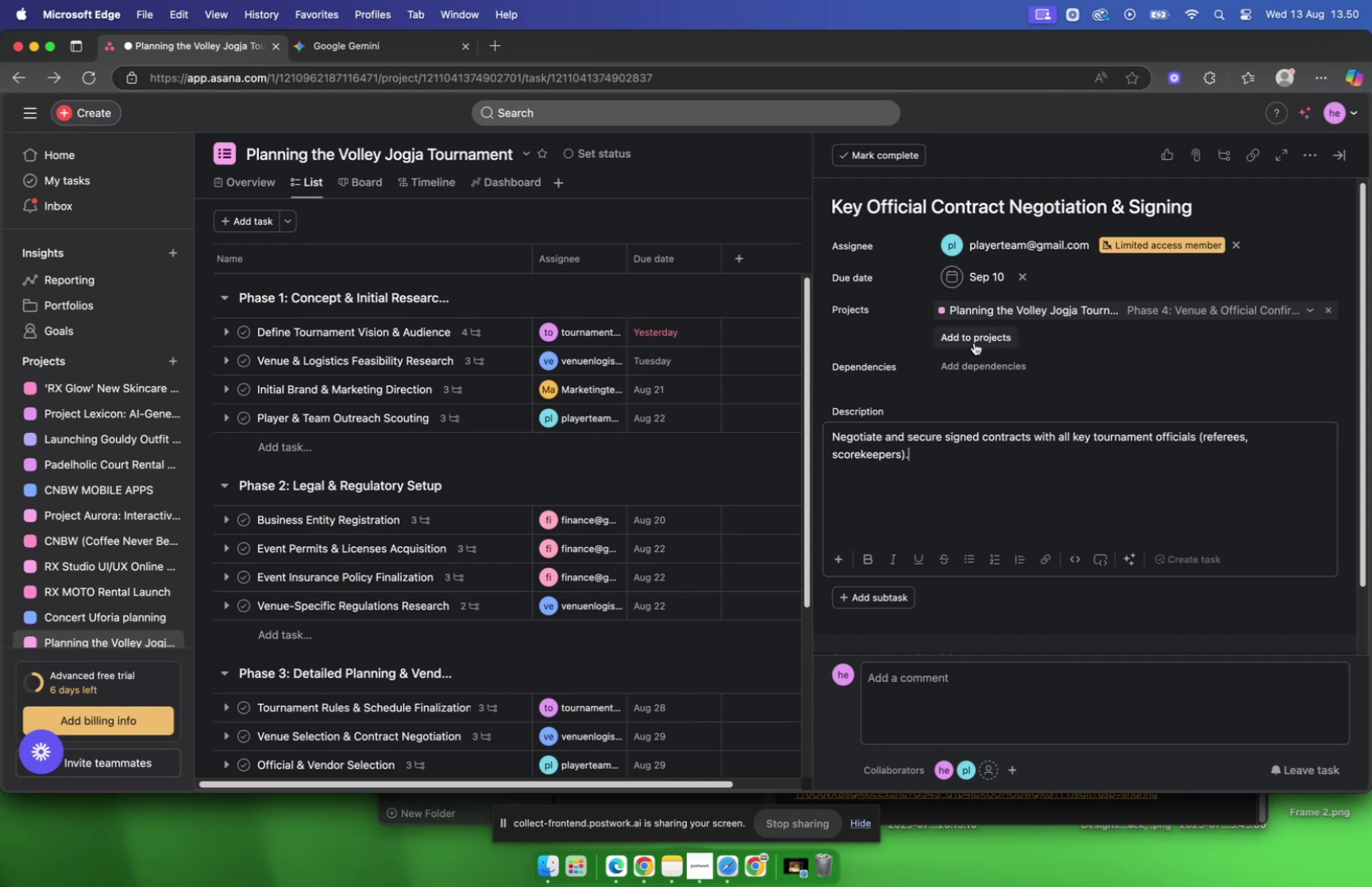 
left_click([965, 600])
 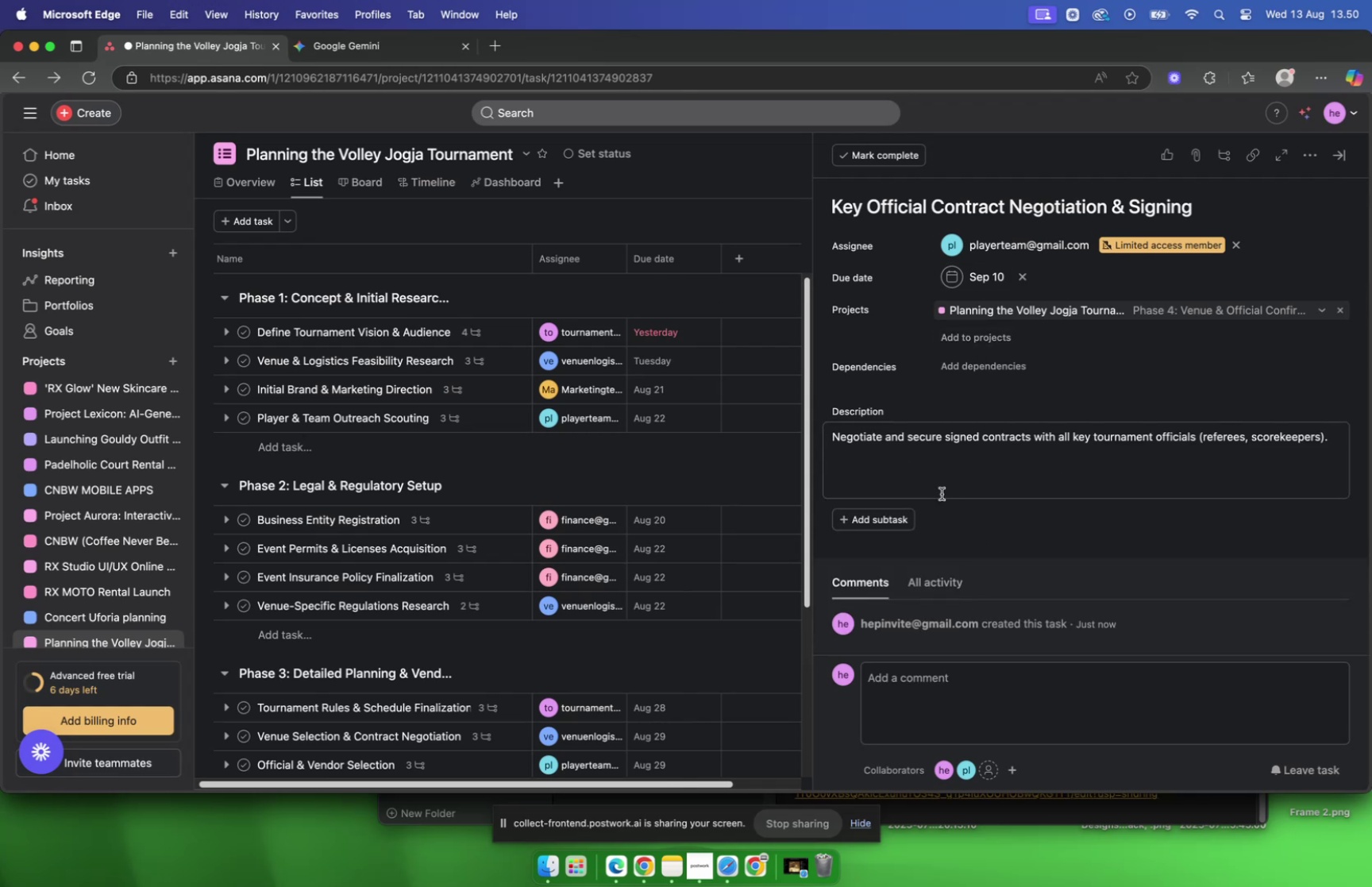 
scroll: coordinate [942, 493], scroll_direction: down, amount: 2.0
 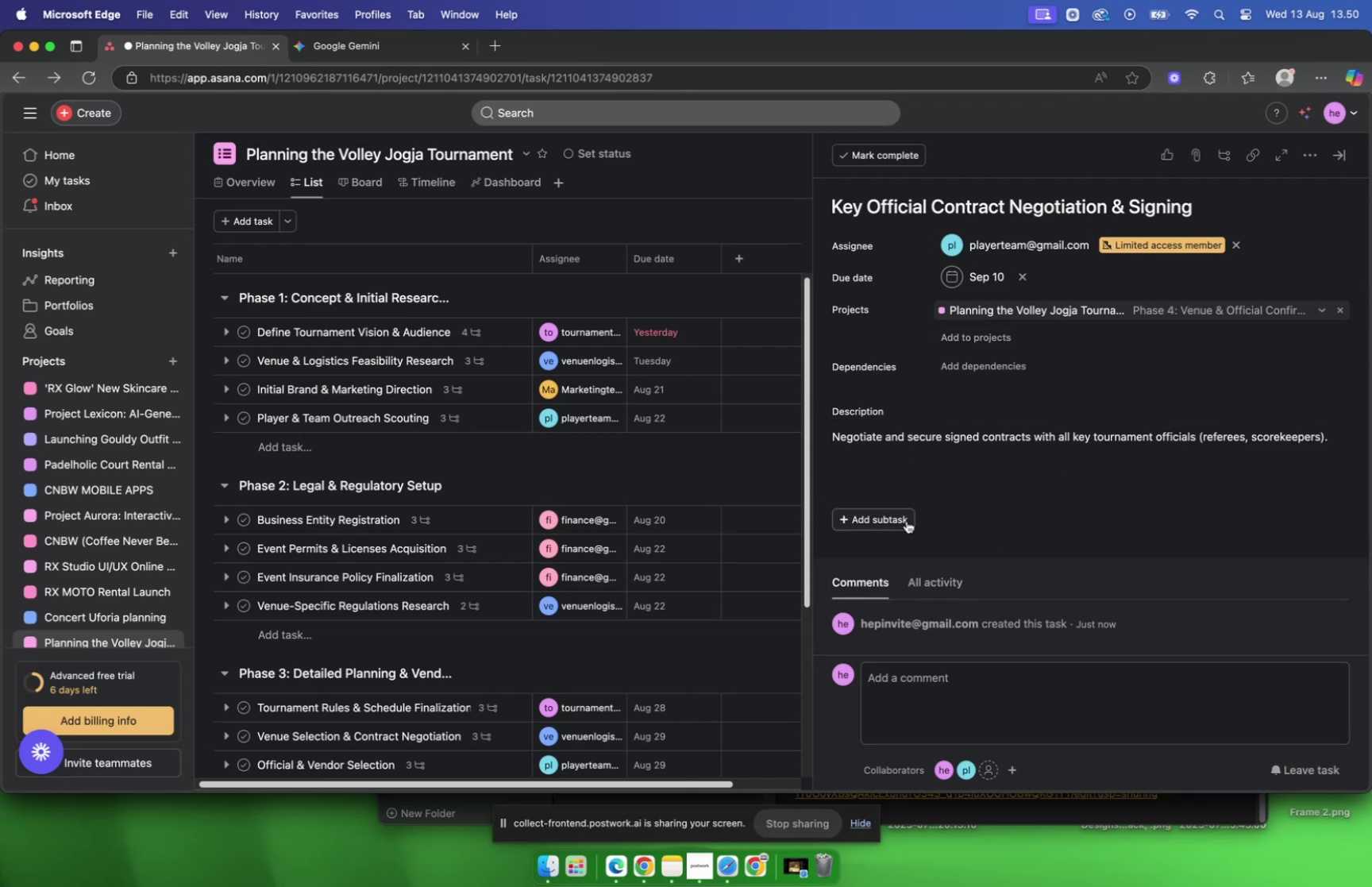 
left_click([907, 520])
 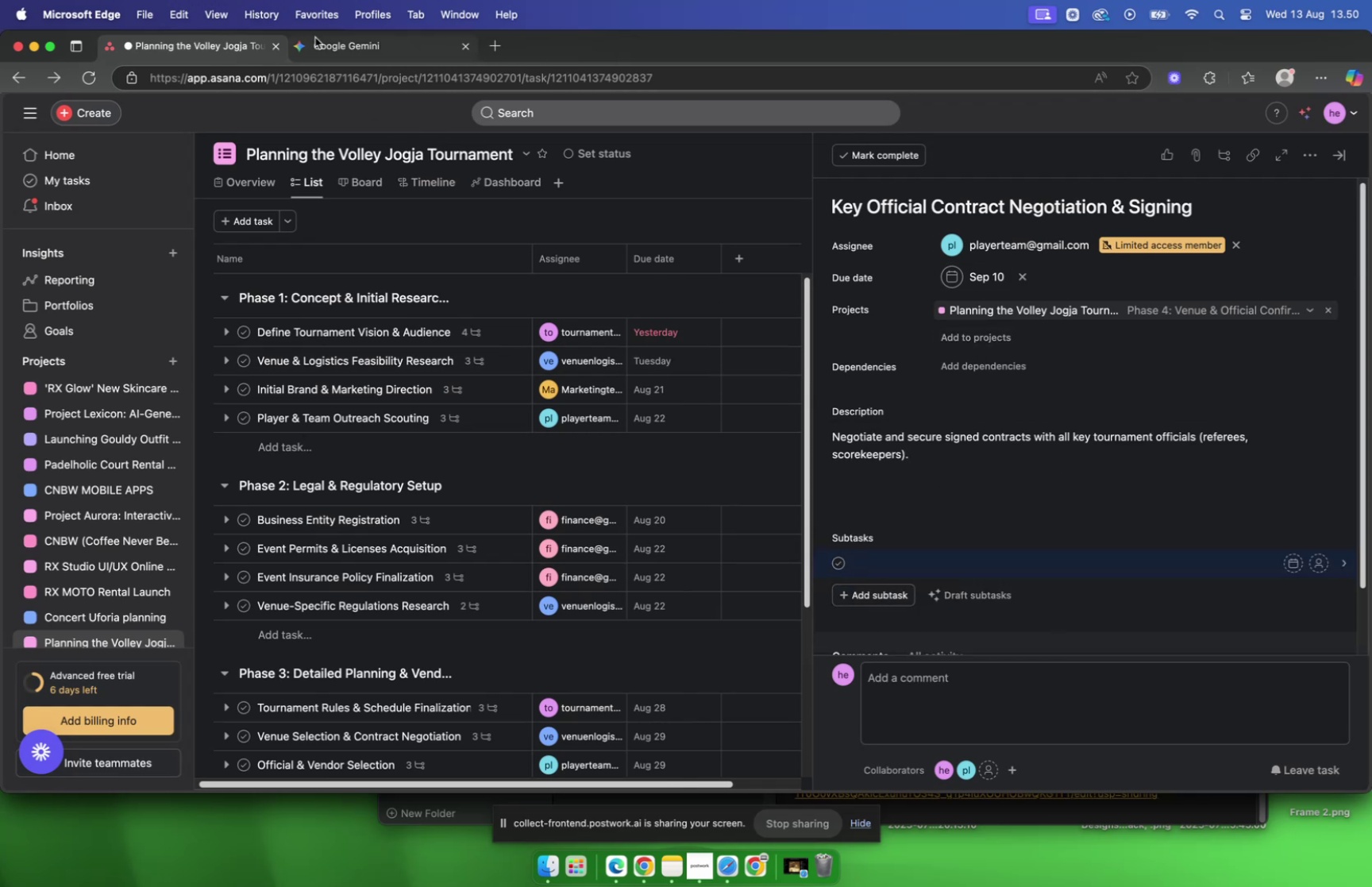 
left_click([315, 37])
 